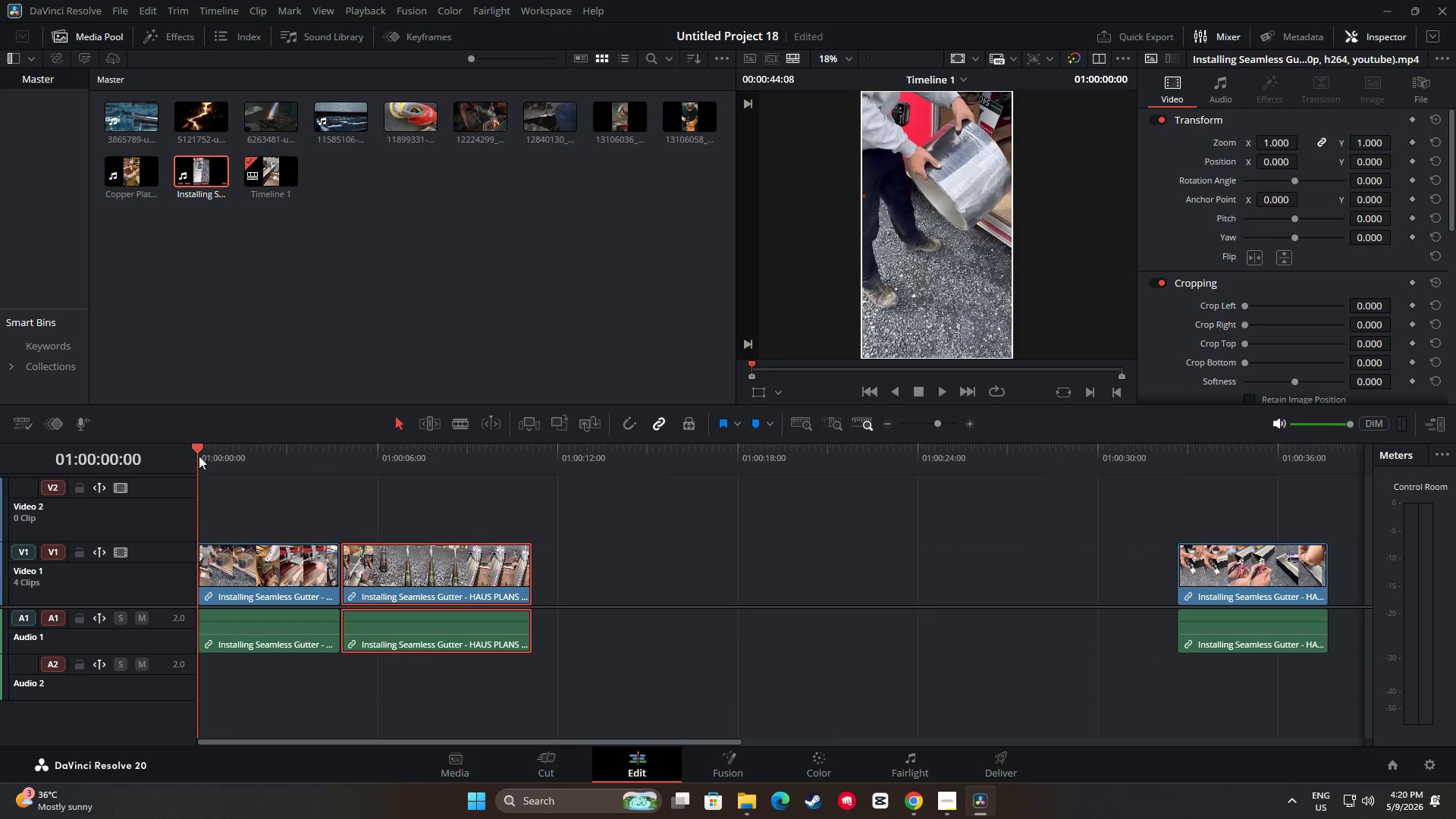 
key(Space)
 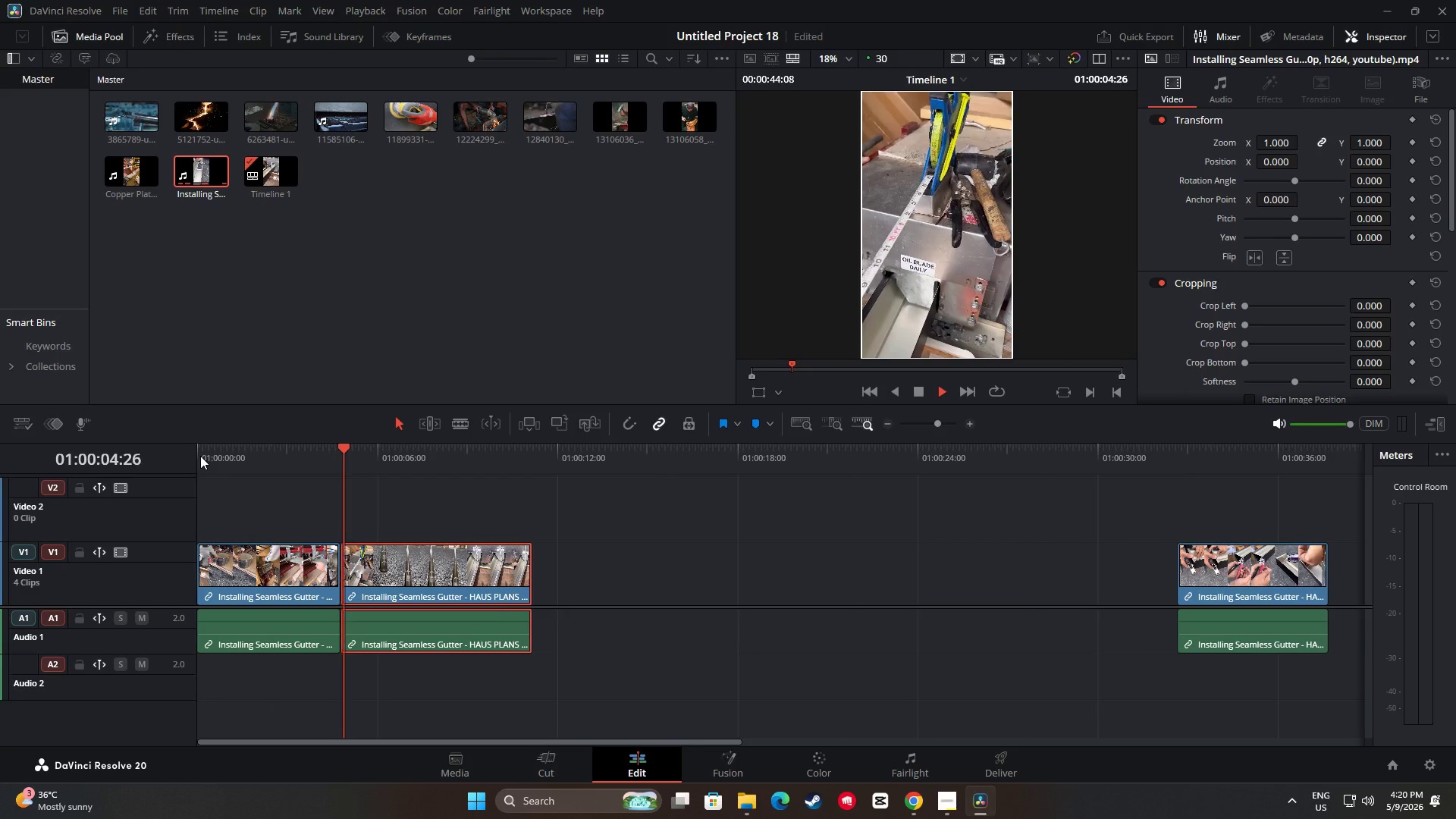 
wait(6.58)
 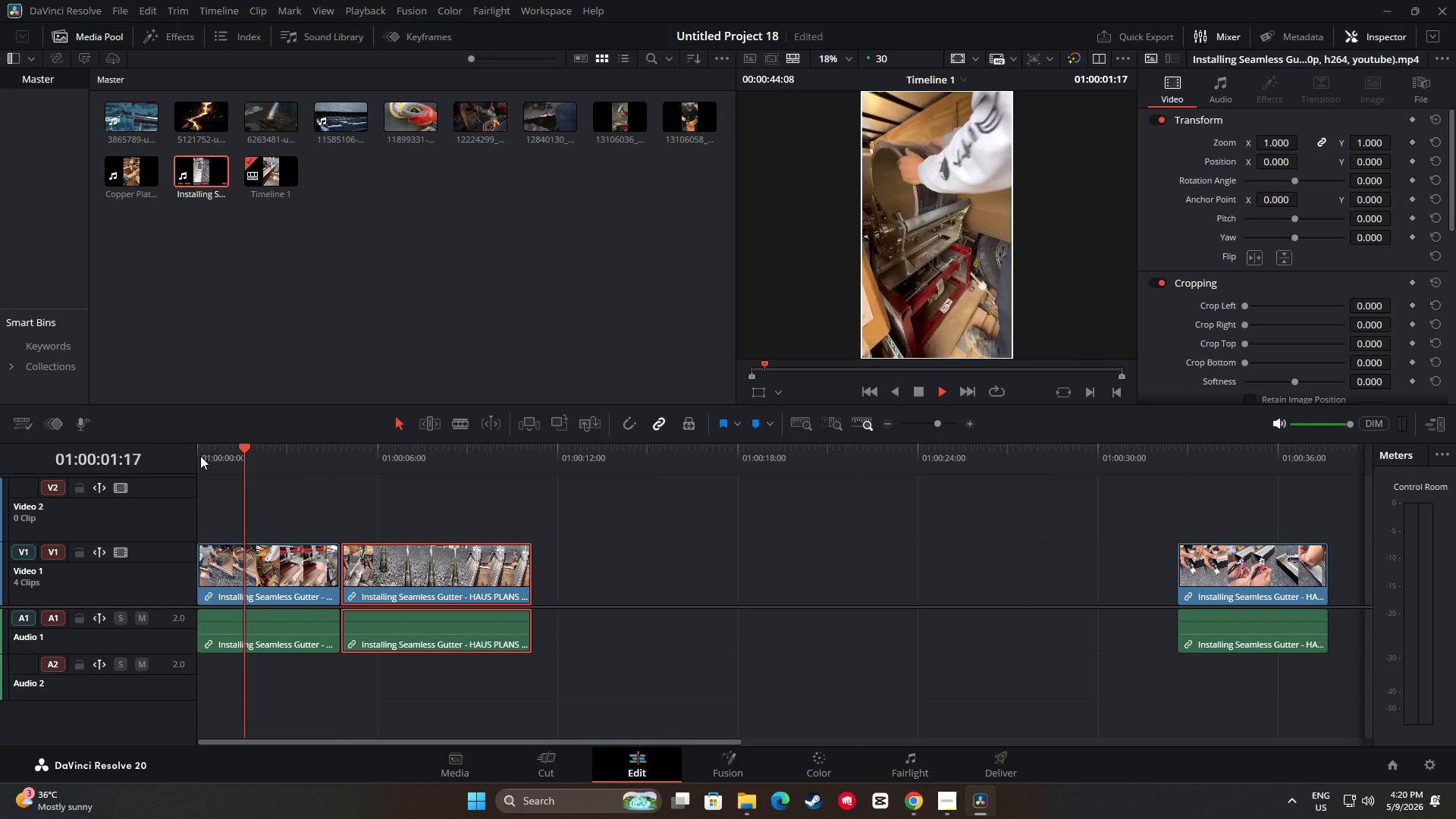 
key(Space)
 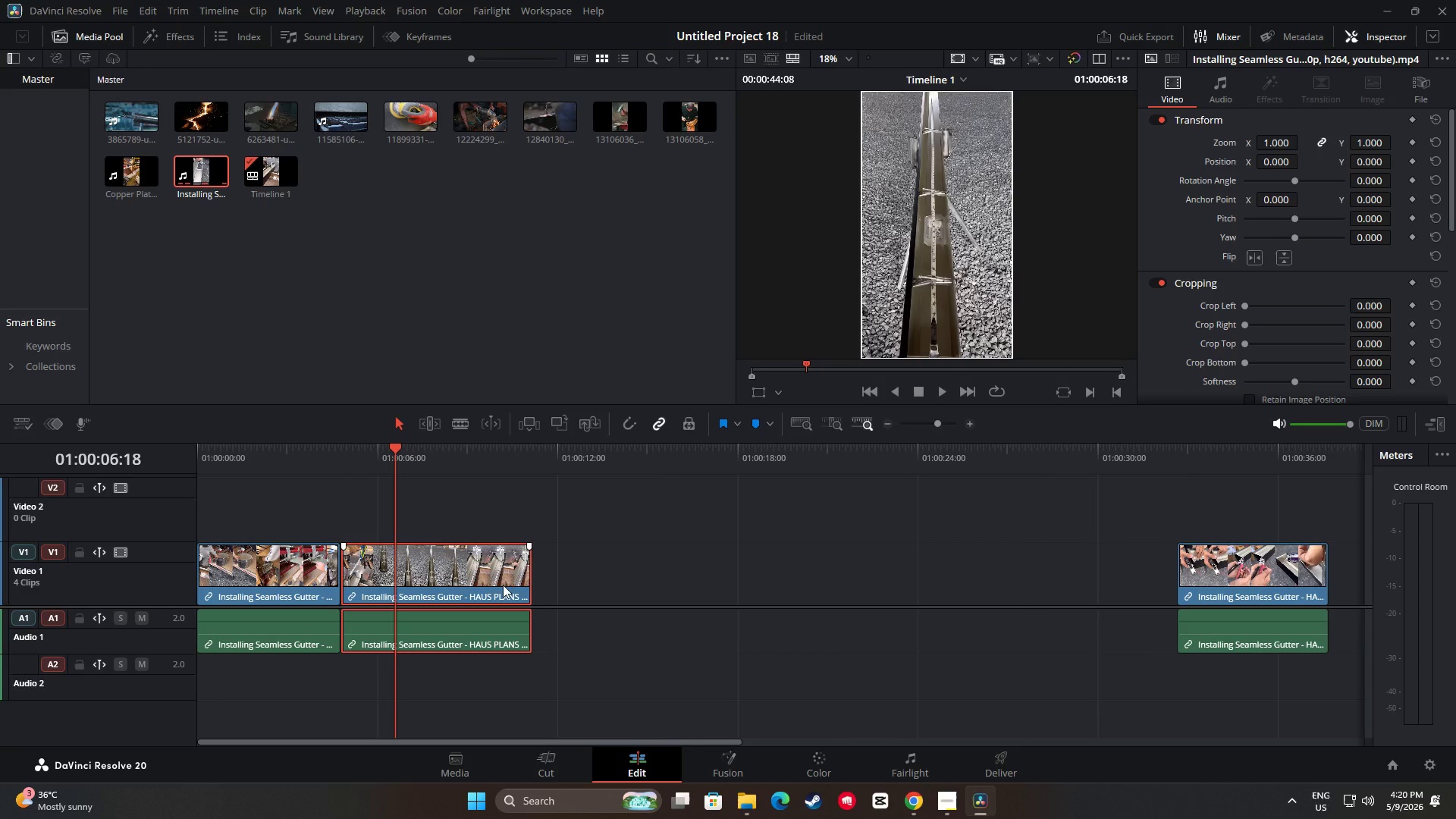 
key(Space)
 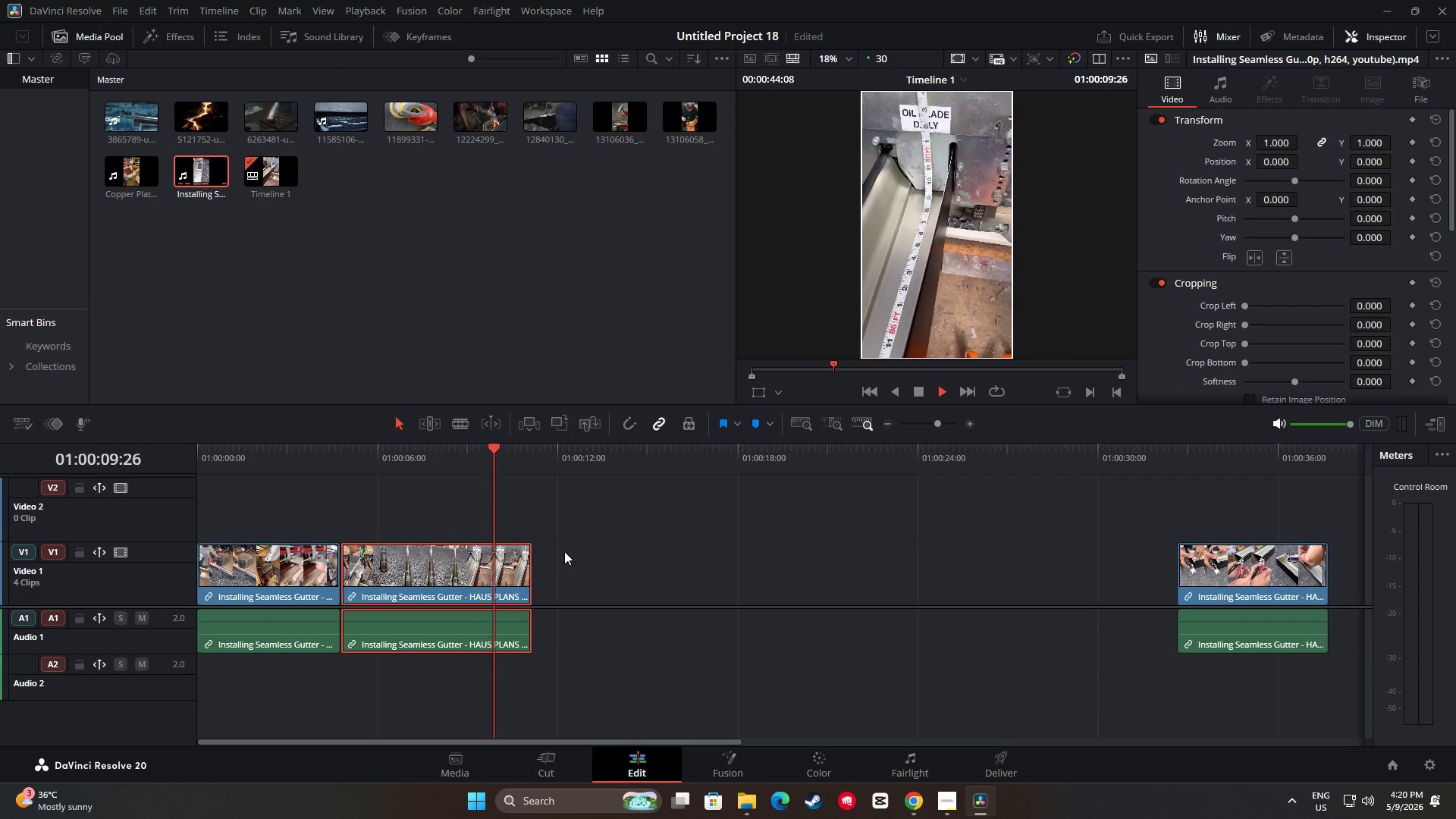 
key(Space)
 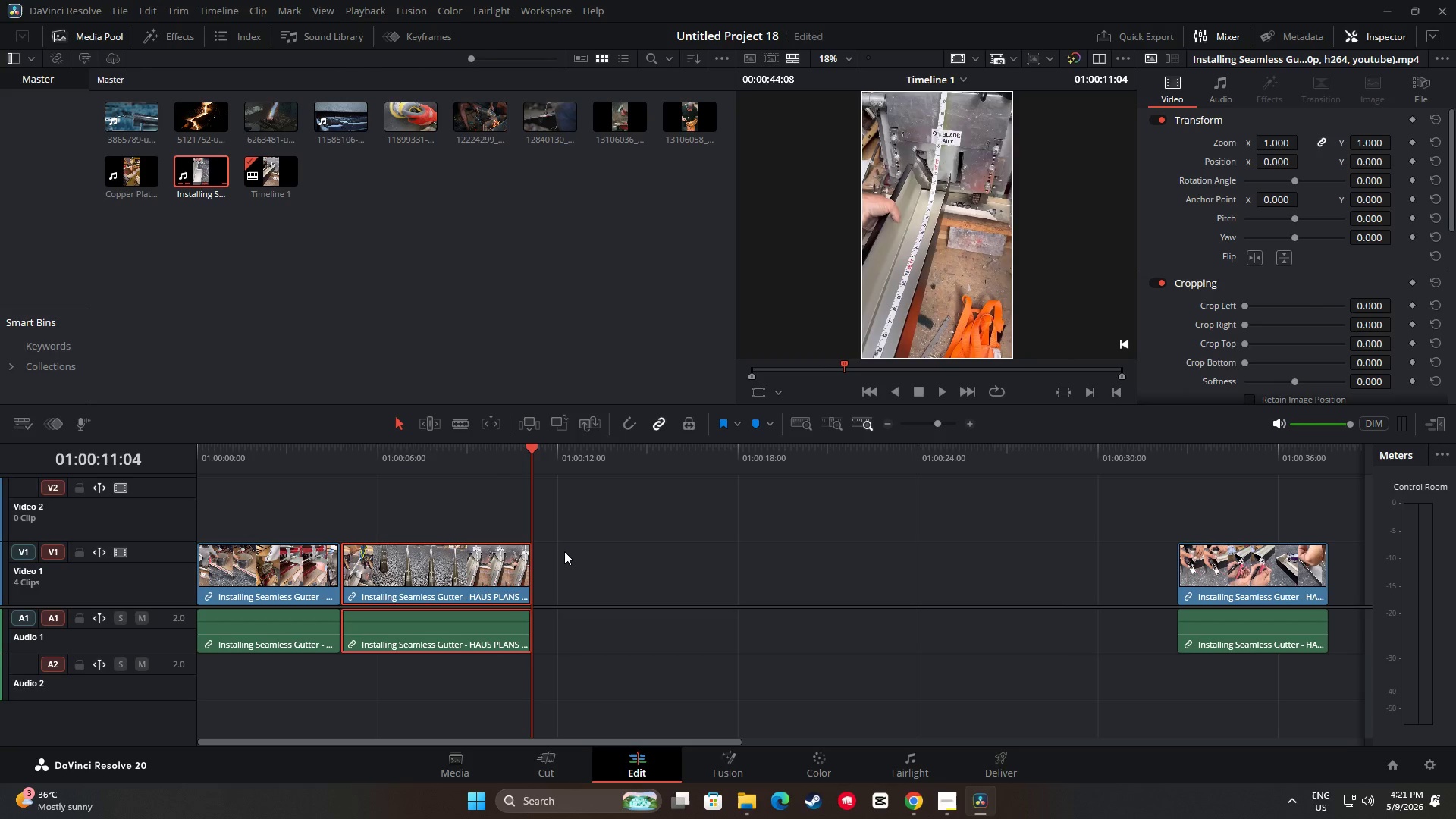 
key(Space)
 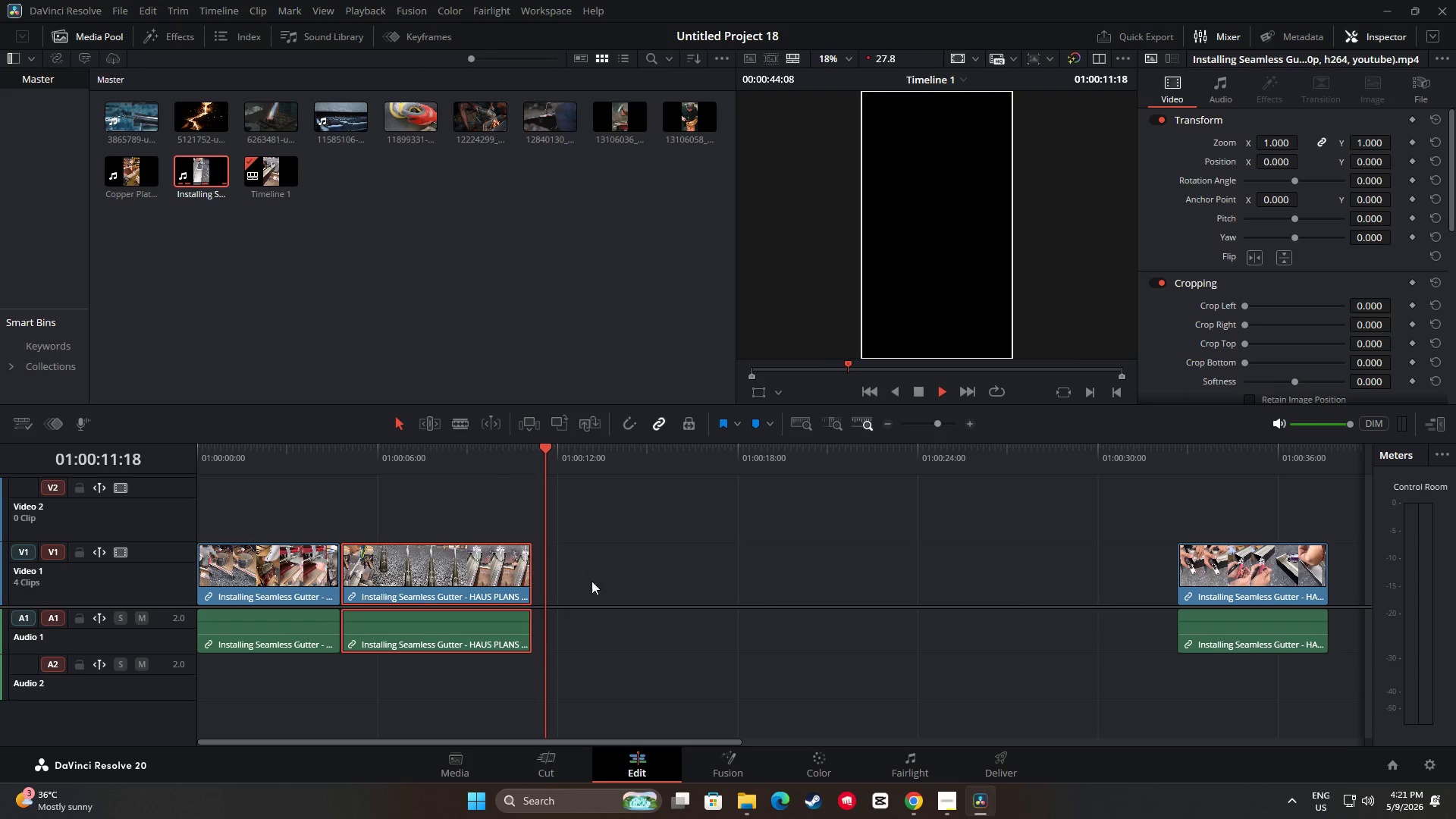 
key(Space)
 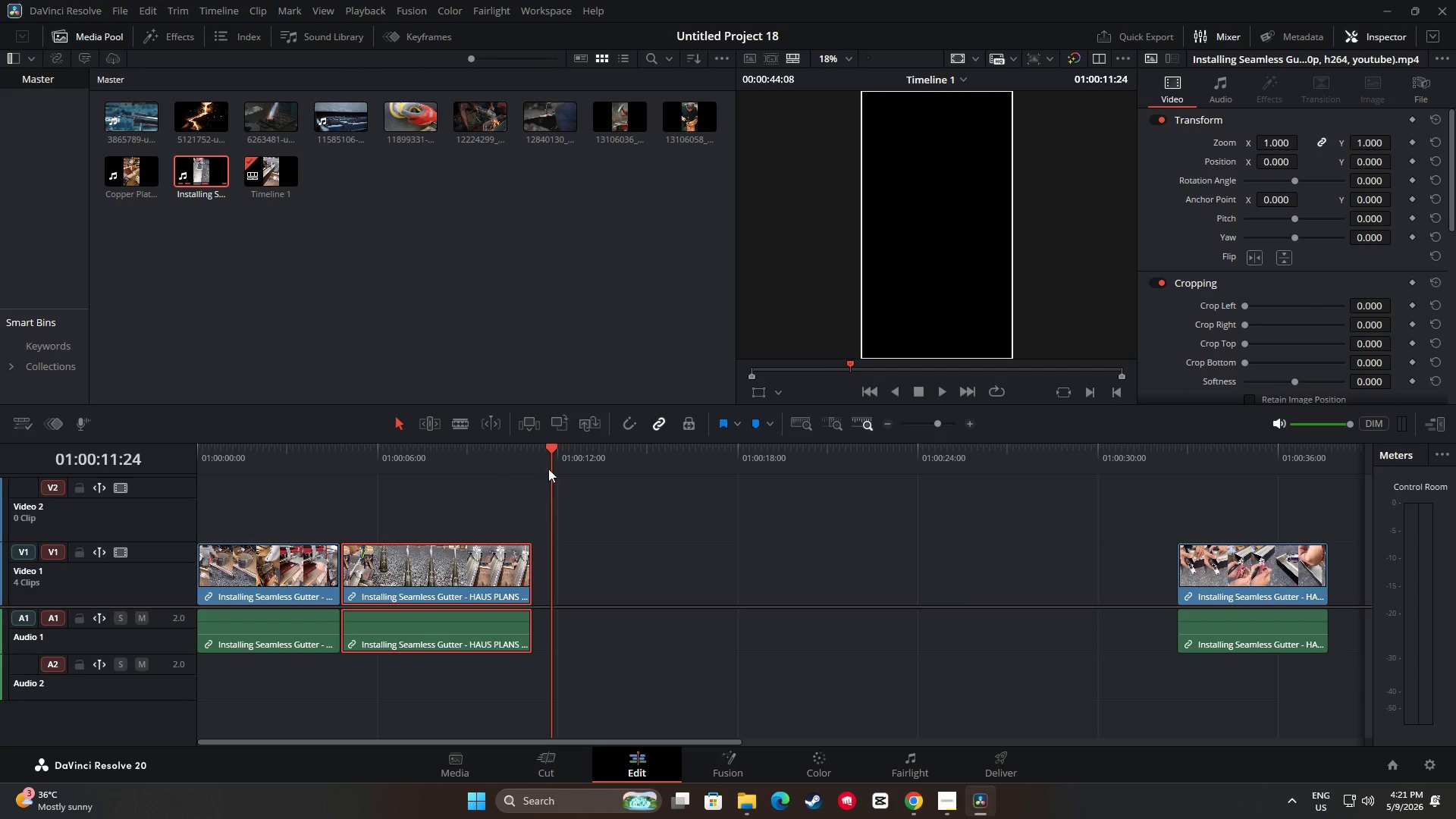 
left_click_drag(start_coordinate=[551, 454], to_coordinate=[265, 457])
 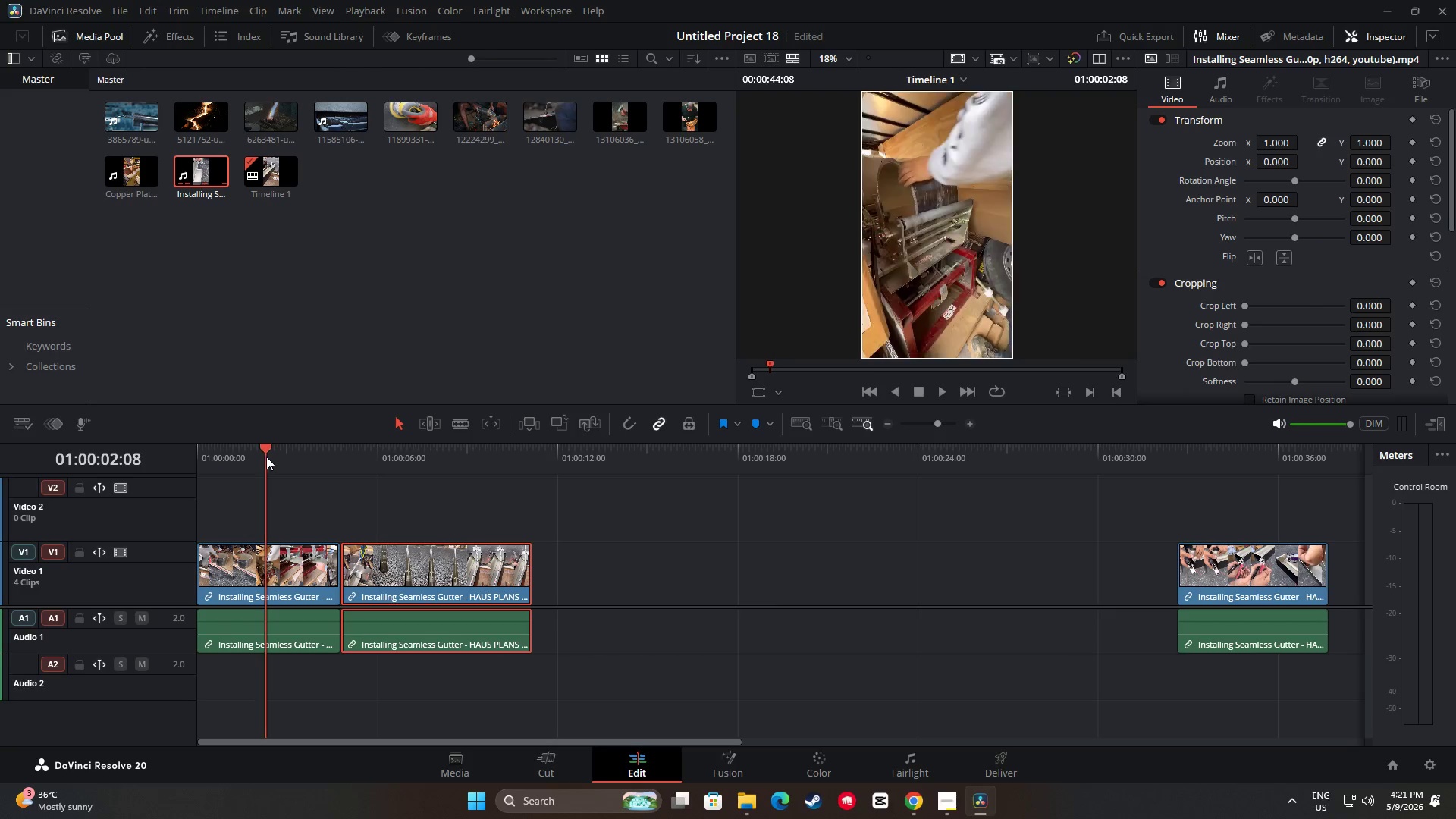 
key(Space)
 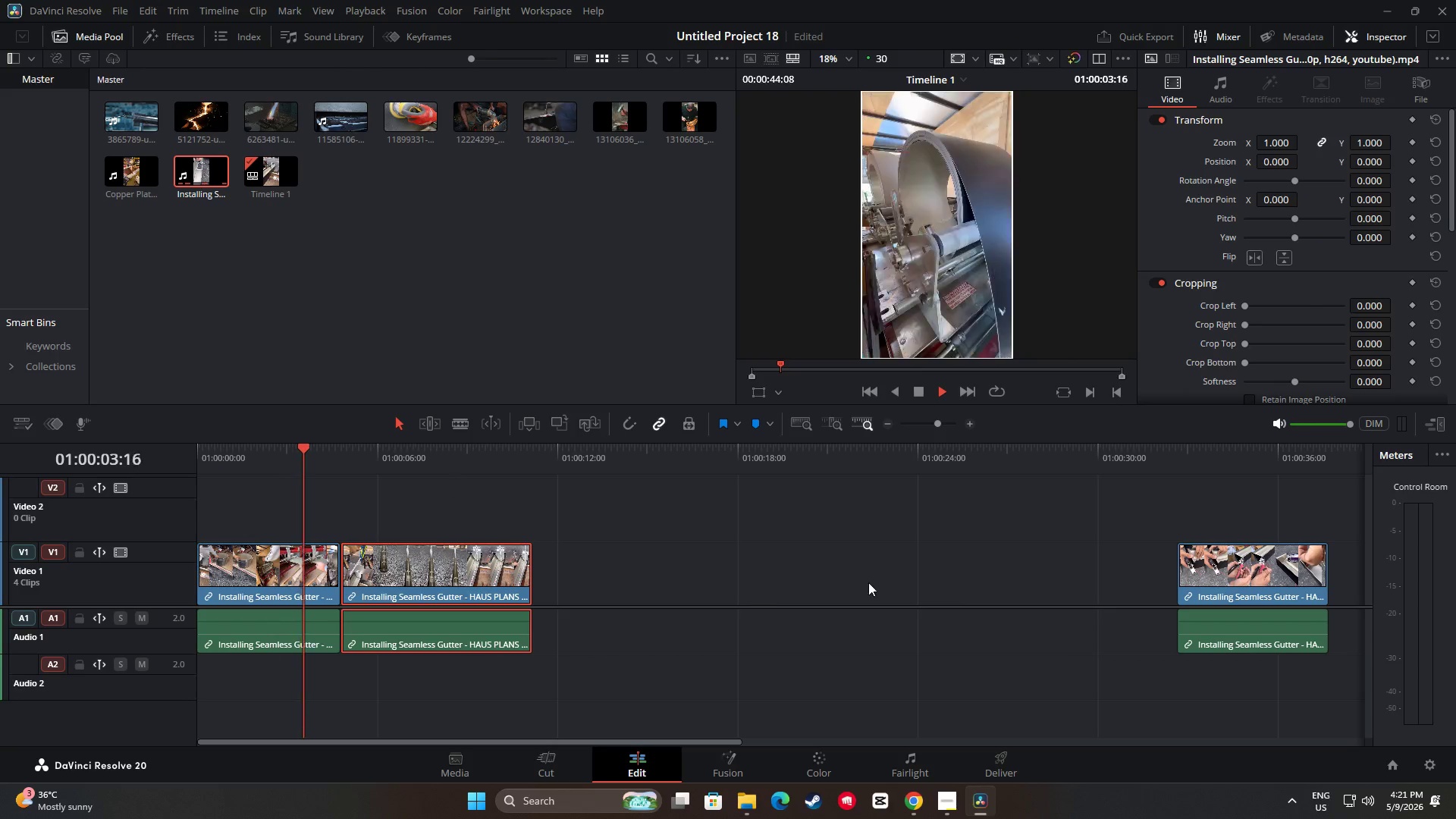 
left_click_drag(start_coordinate=[1238, 571], to_coordinate=[592, 566])
 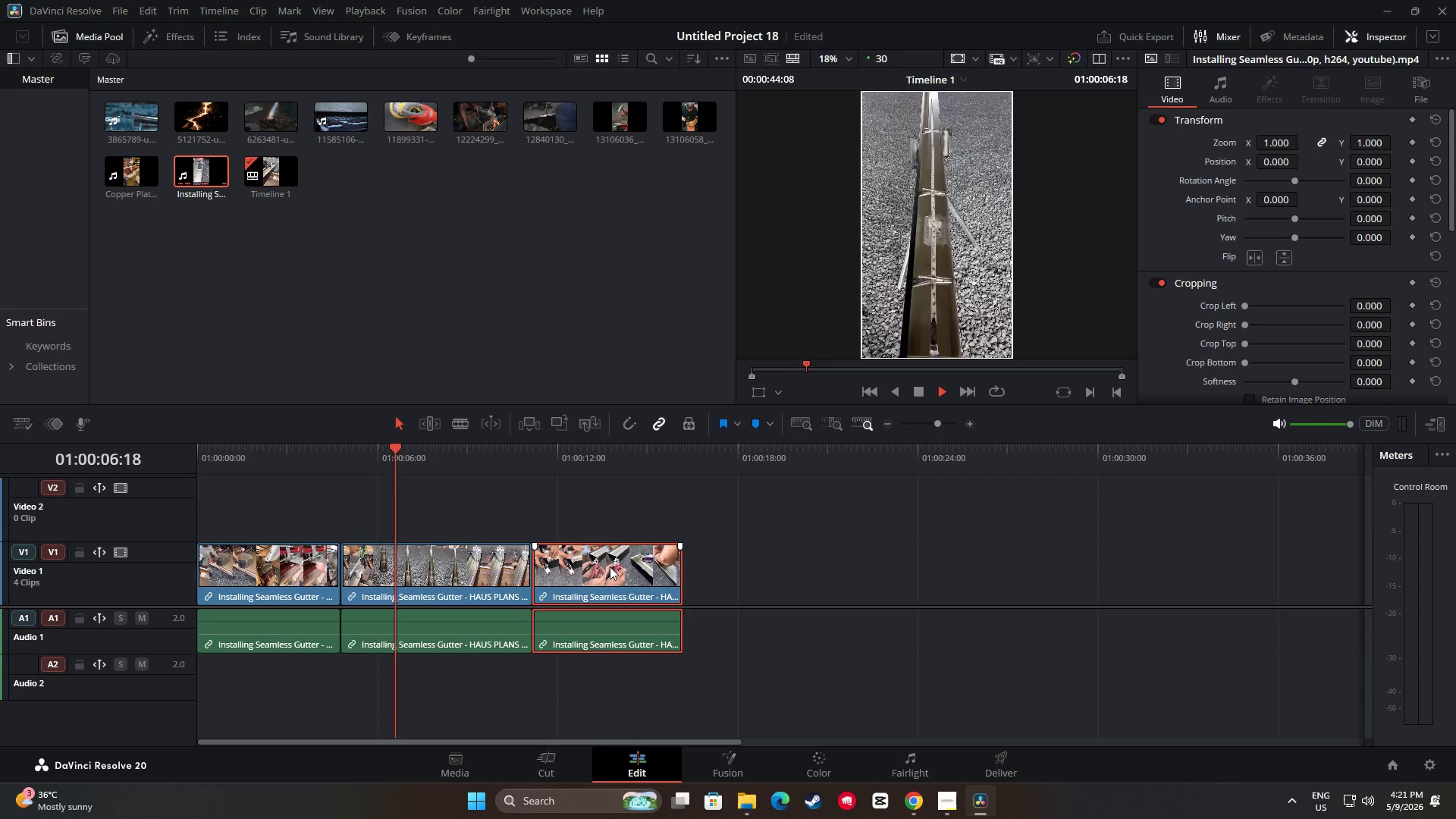 
key(Space)
 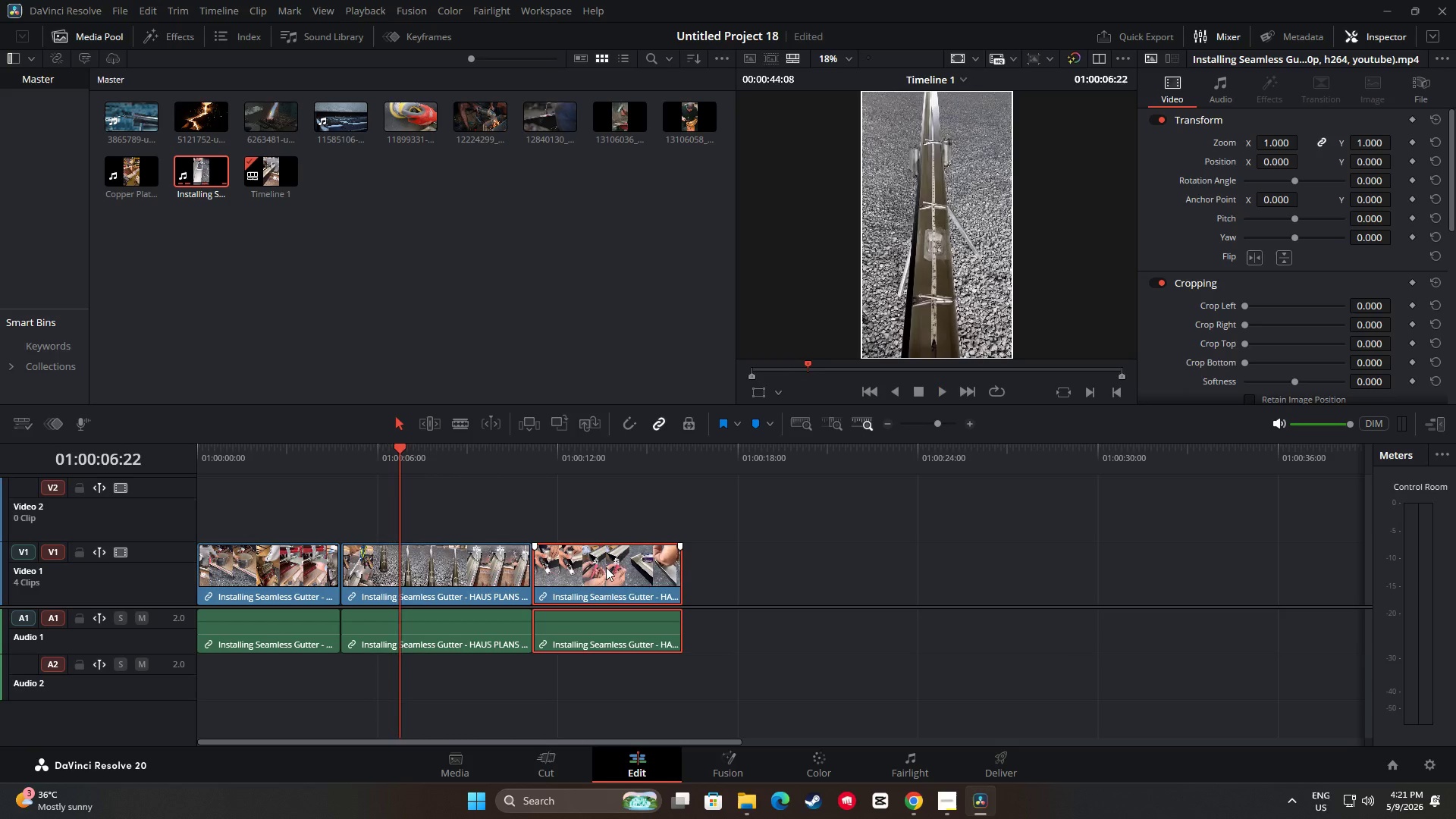 
key(Space)
 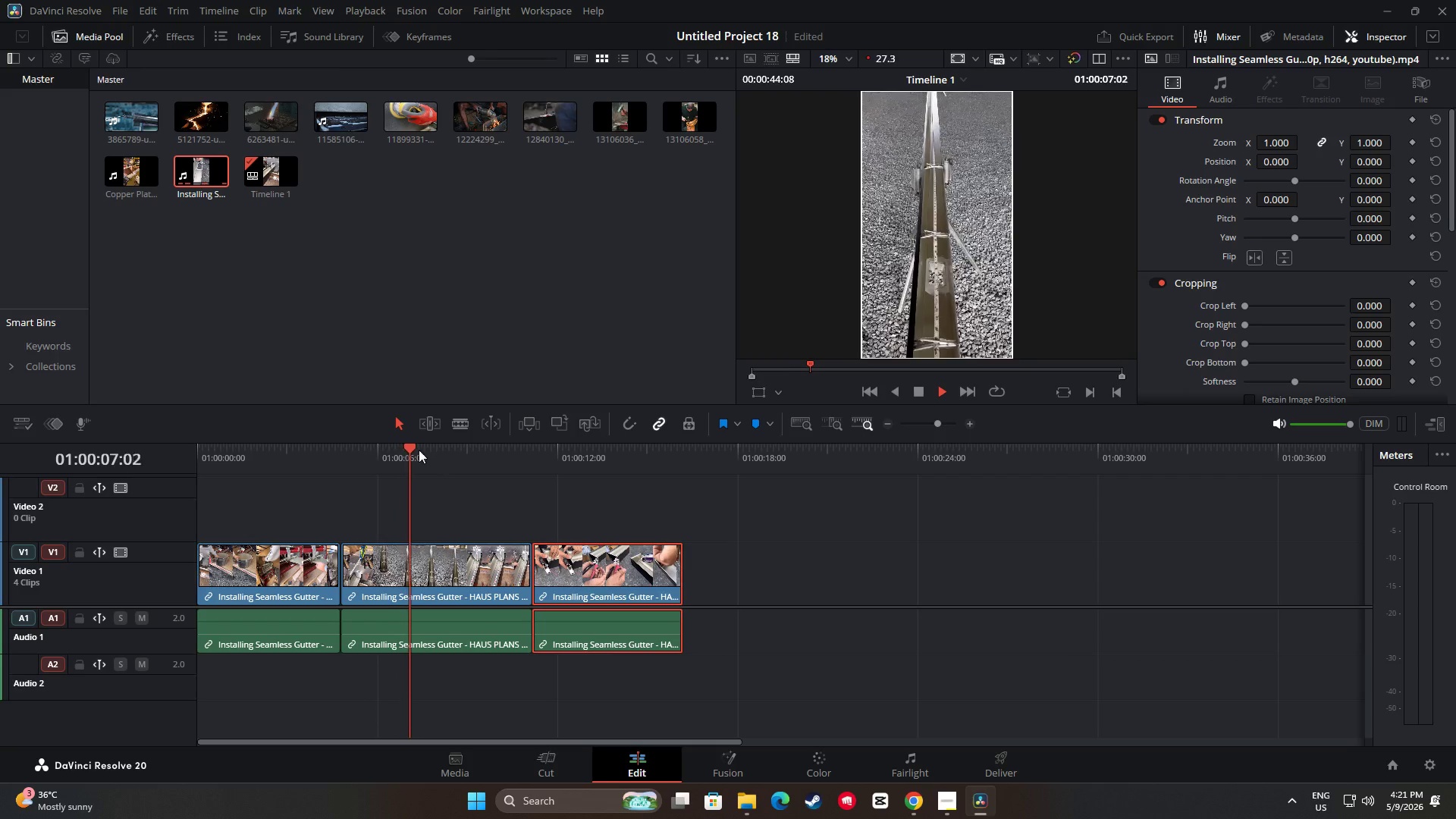 
left_click_drag(start_coordinate=[418, 450], to_coordinate=[510, 457])
 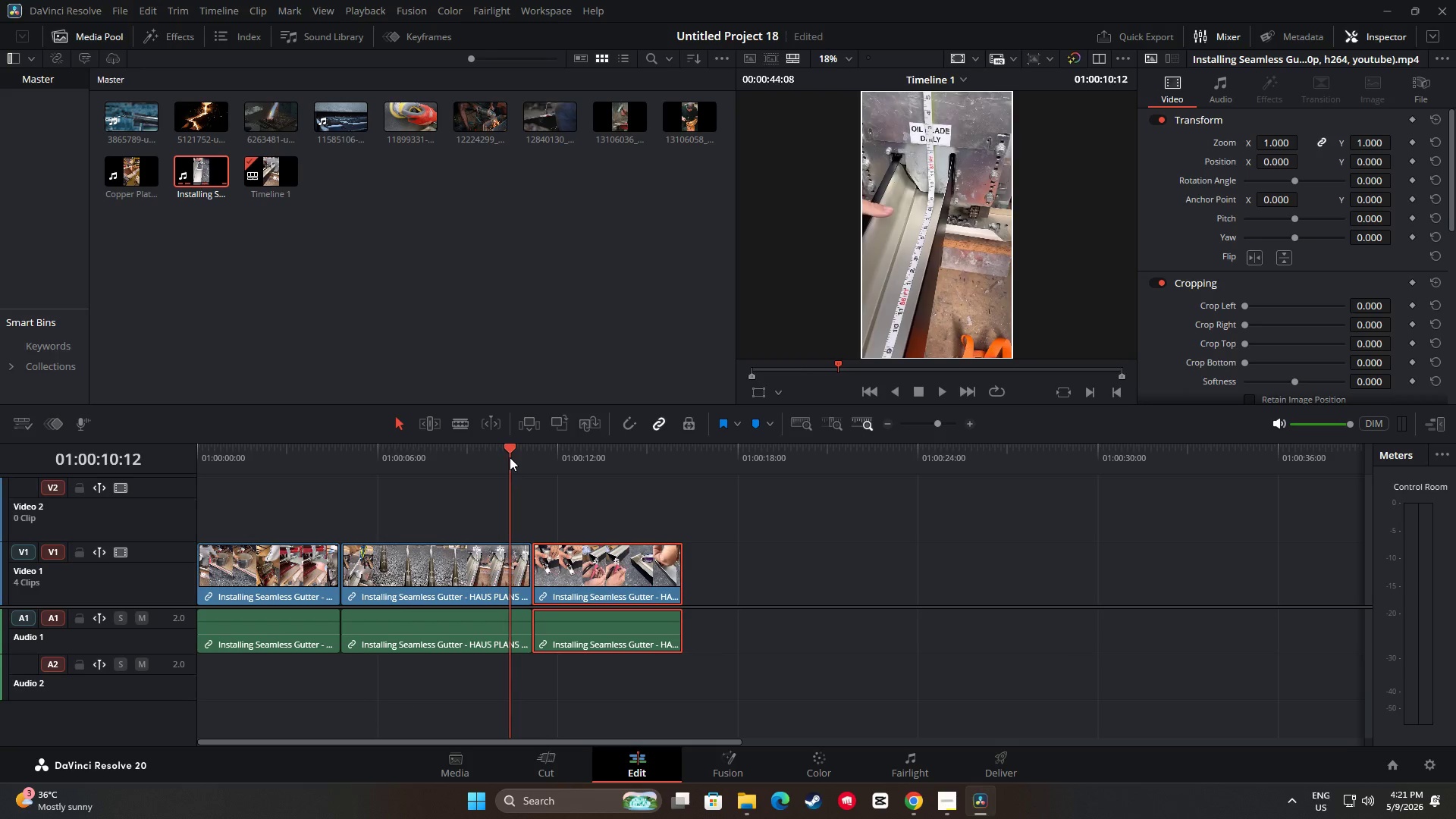 
key(Space)
 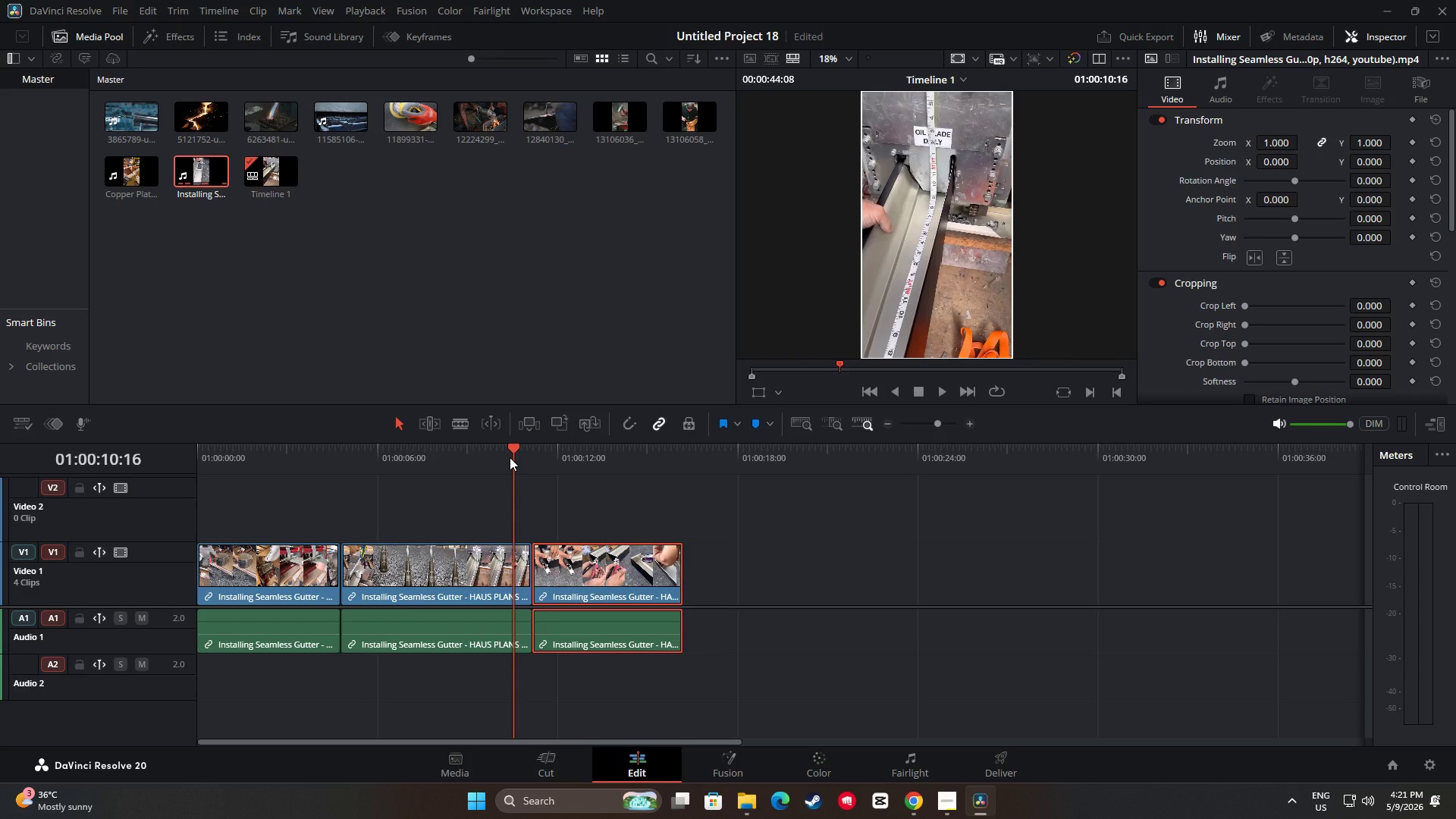 
key(Space)
 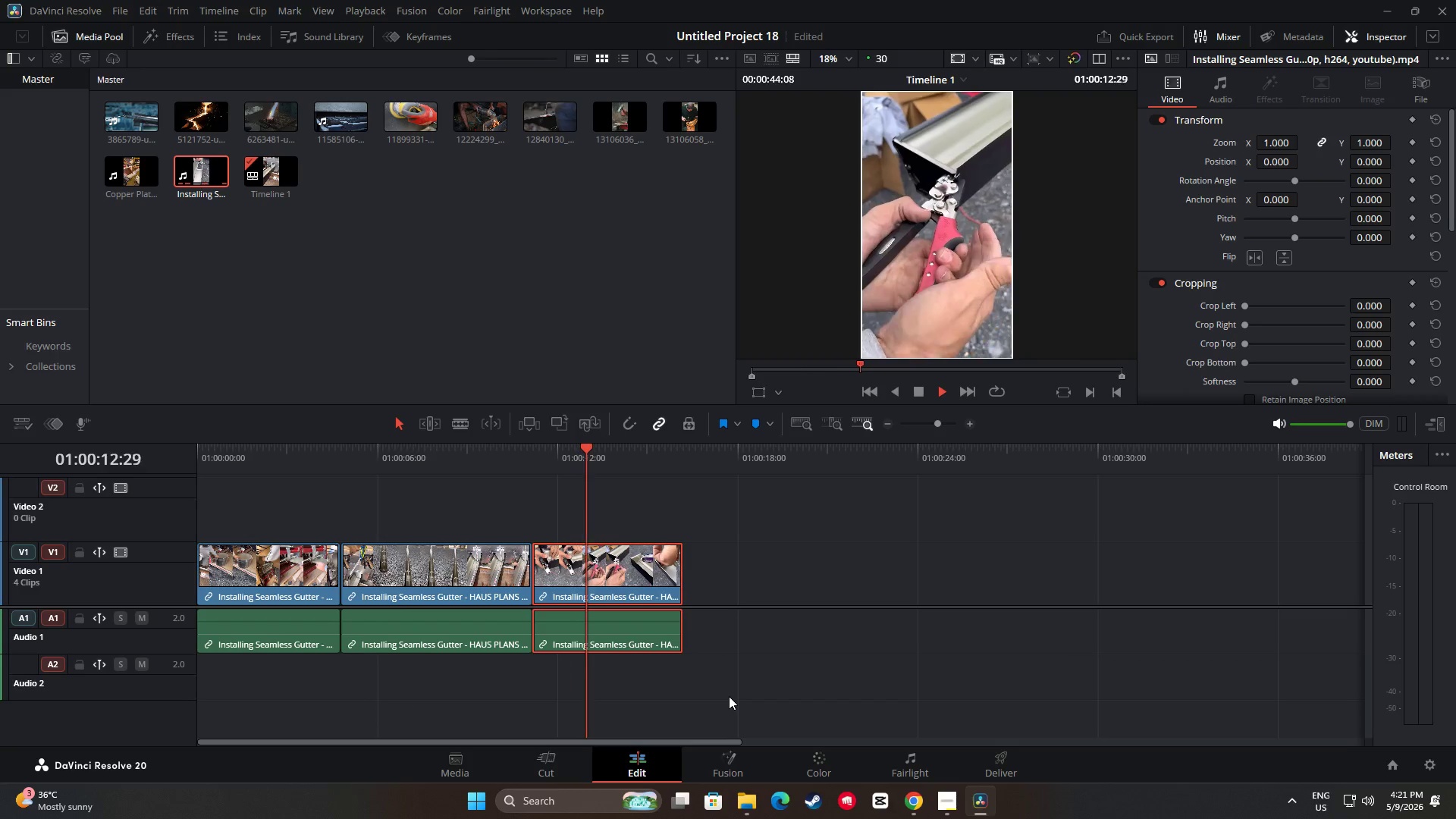 
left_click_drag(start_coordinate=[704, 740], to_coordinate=[814, 735])
 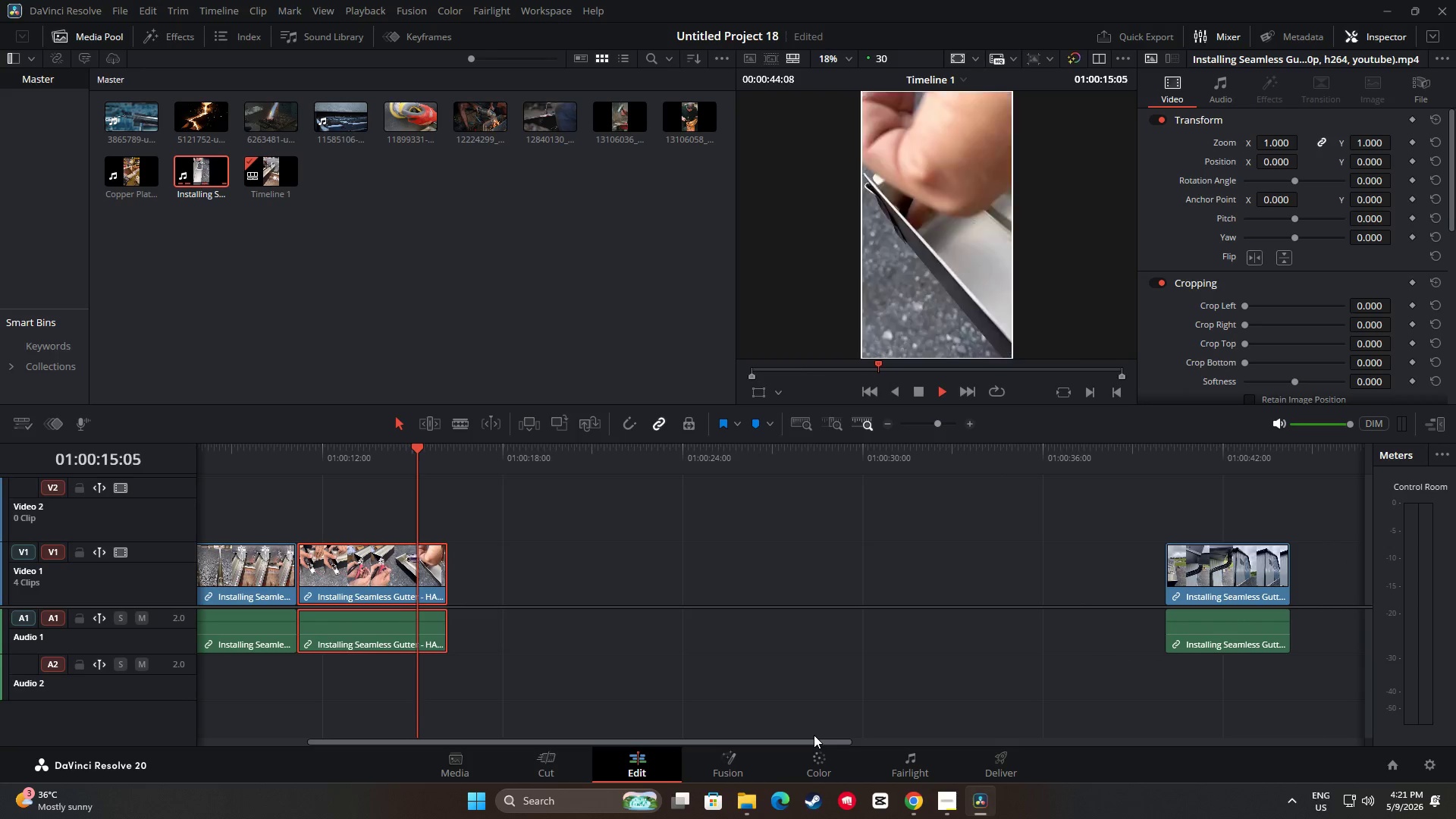 
key(Space)
 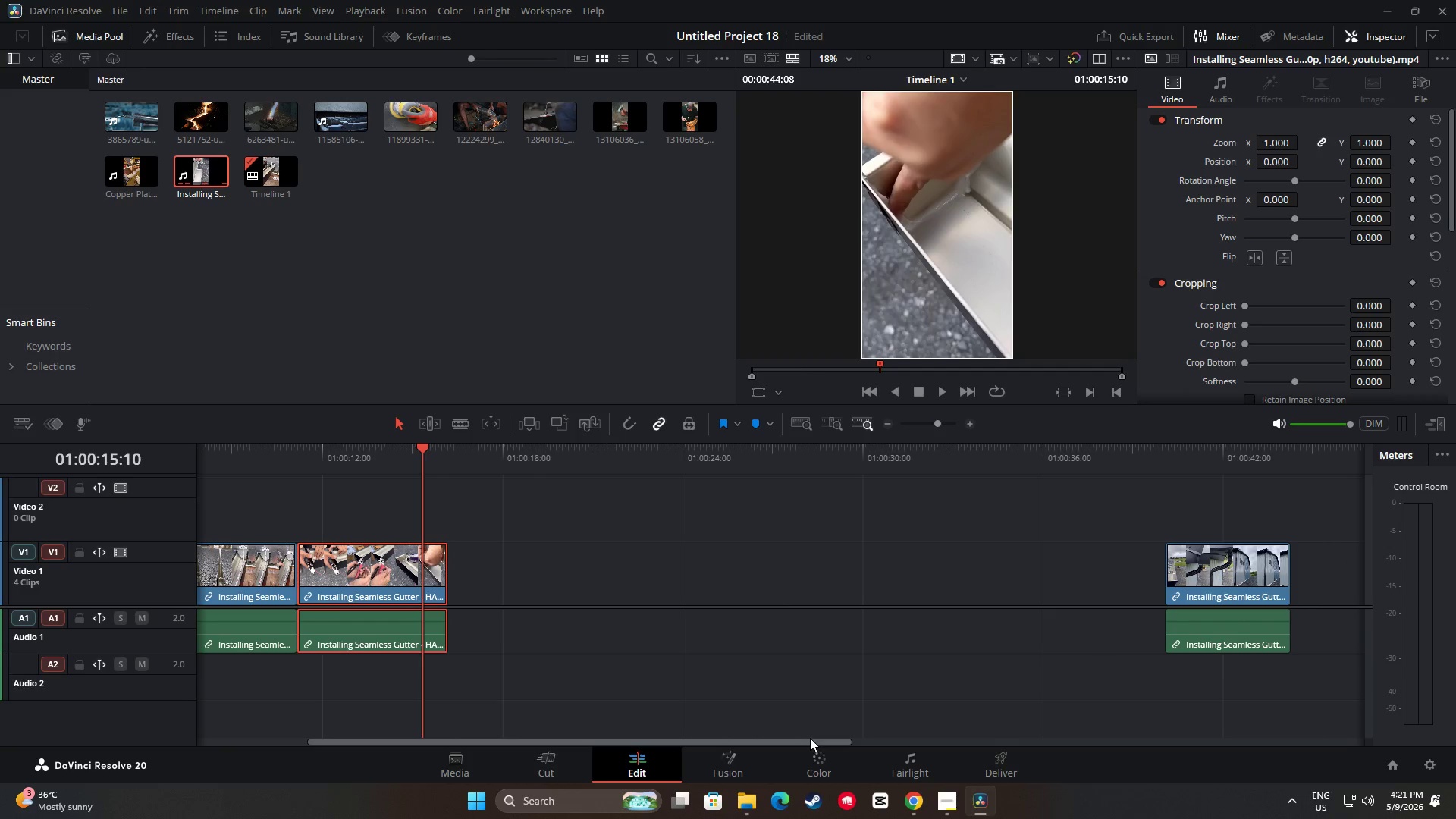 
key(Space)
 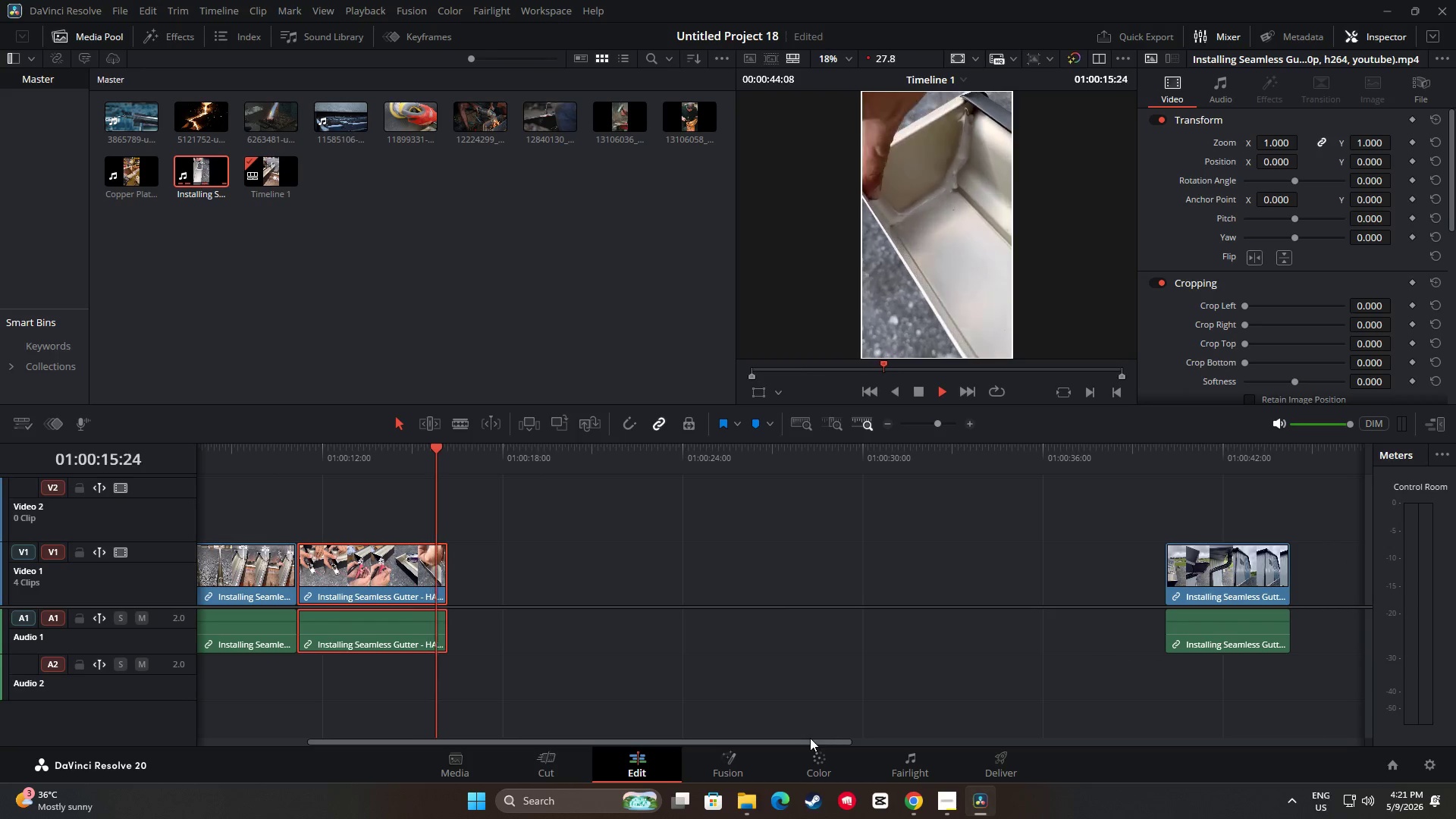 
key(Space)
 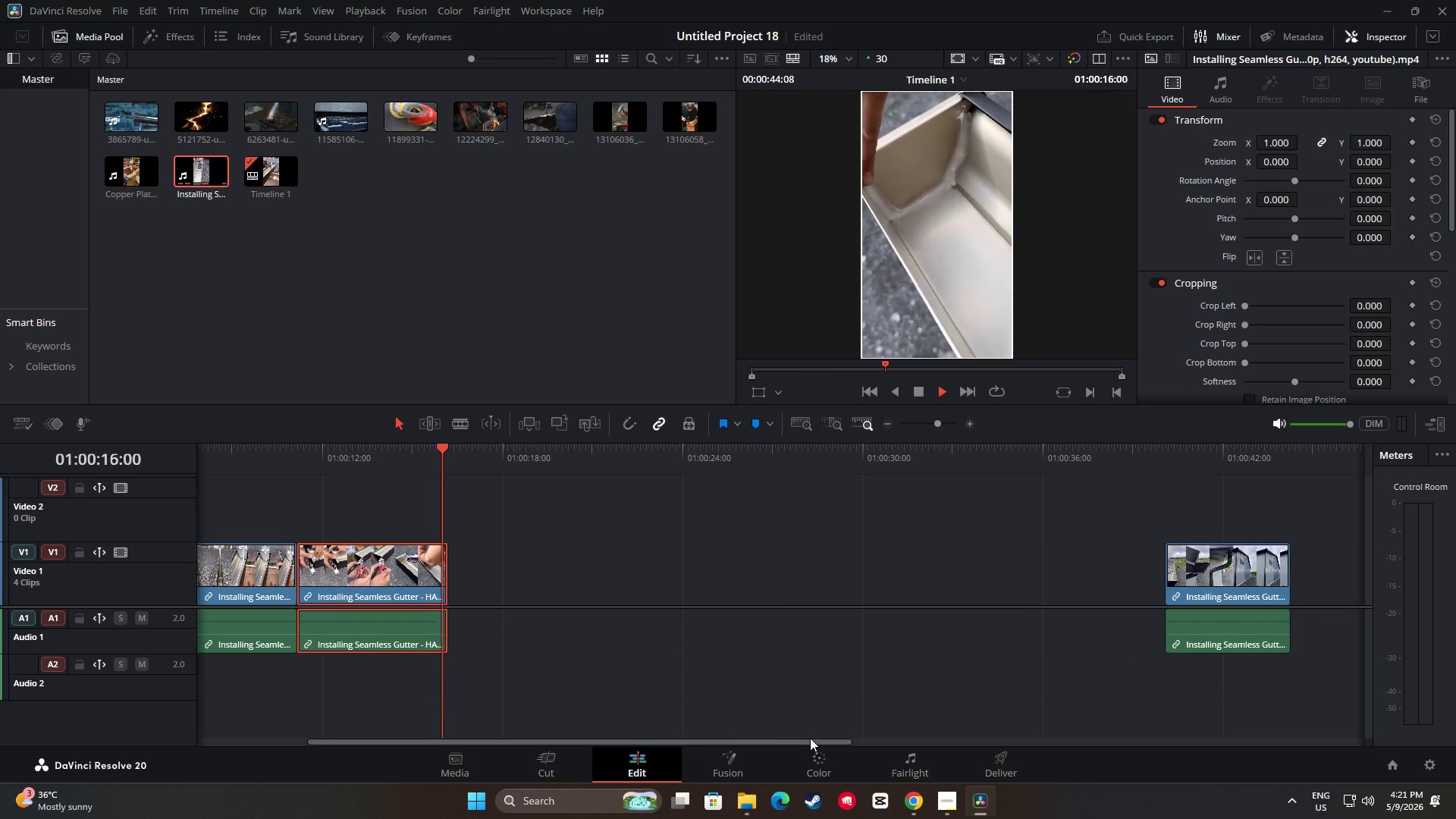 
left_click([810, 738])
 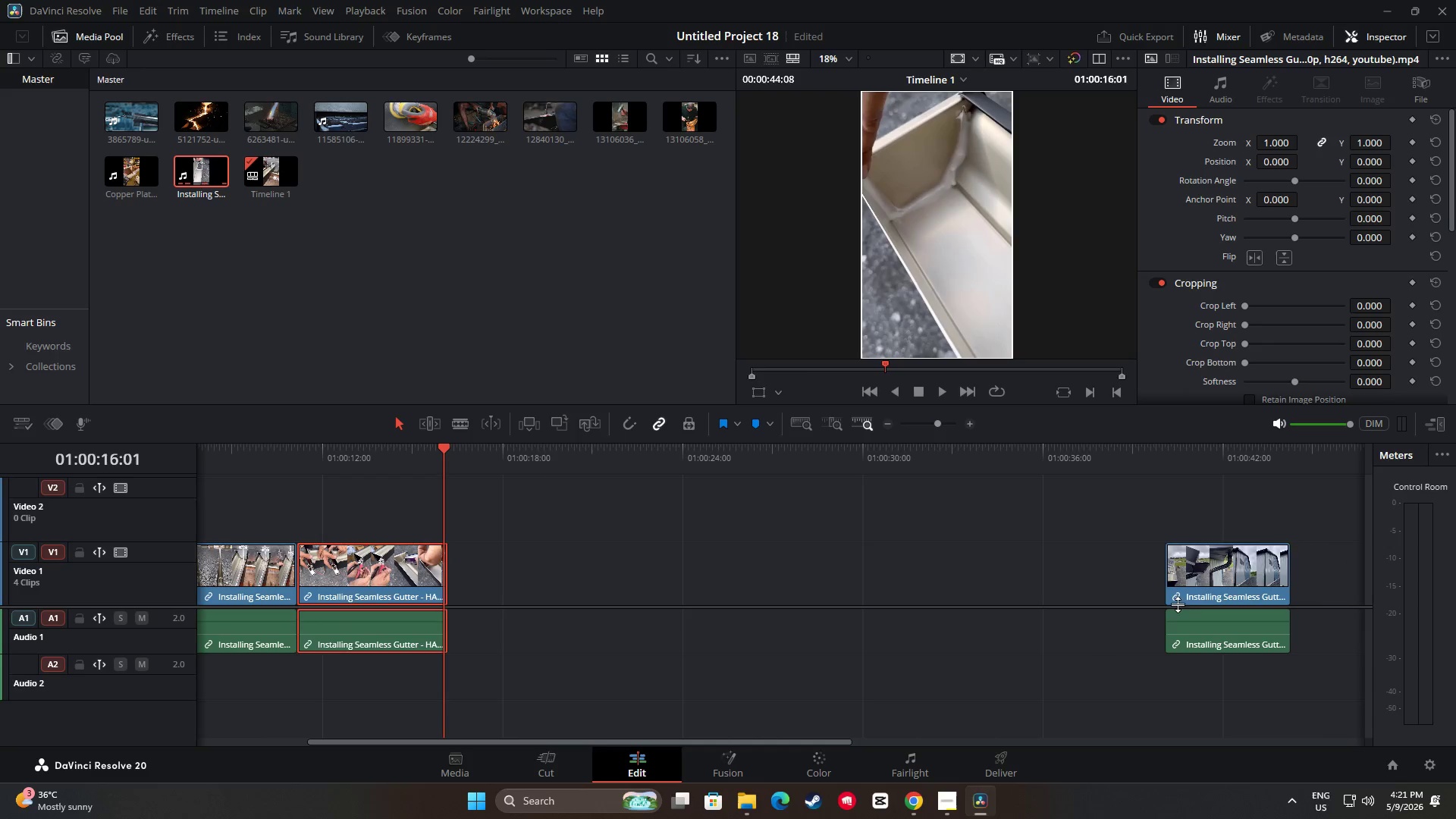 
left_click_drag(start_coordinate=[1219, 578], to_coordinate=[500, 586])
 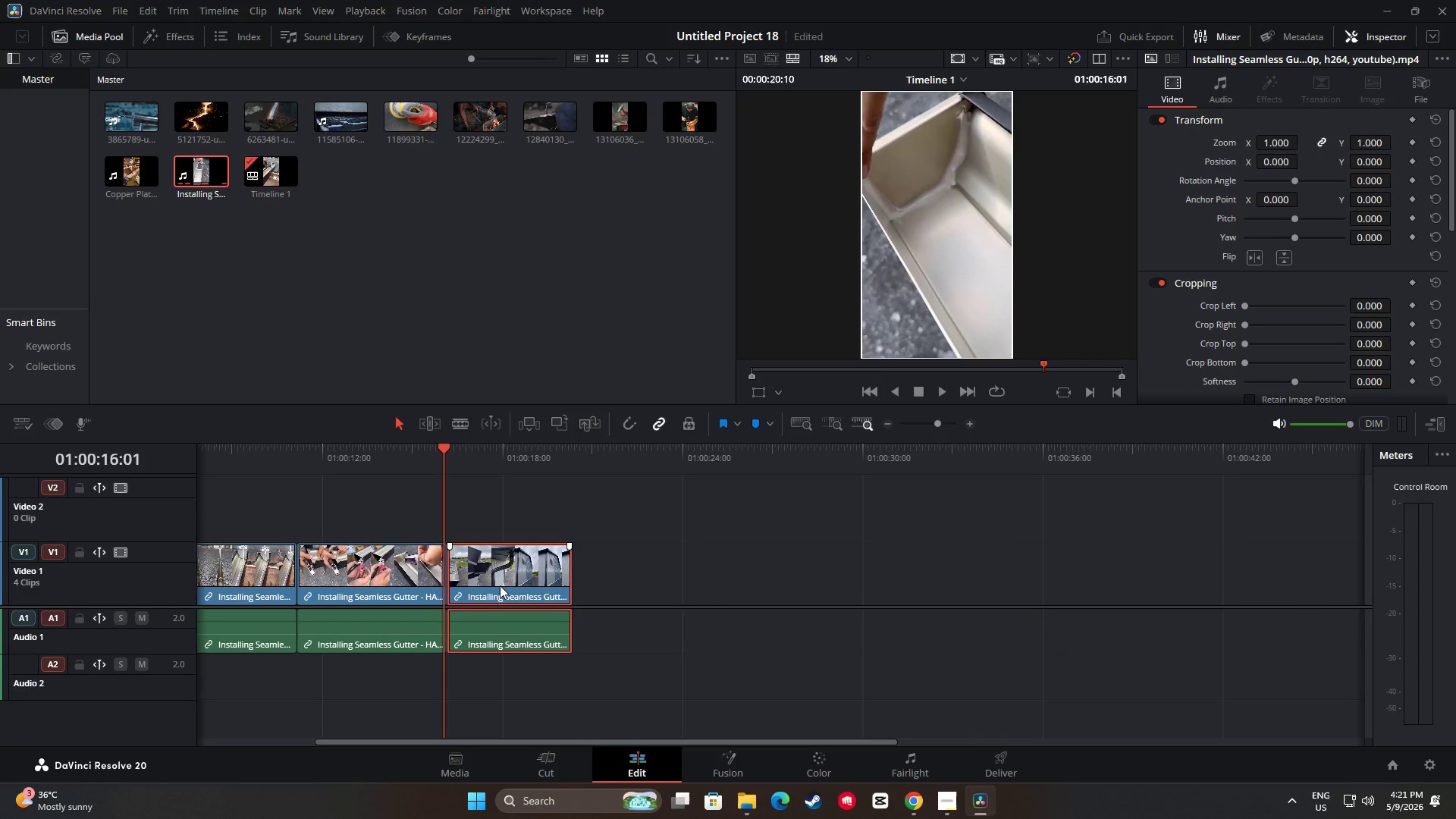 
key(Space)
 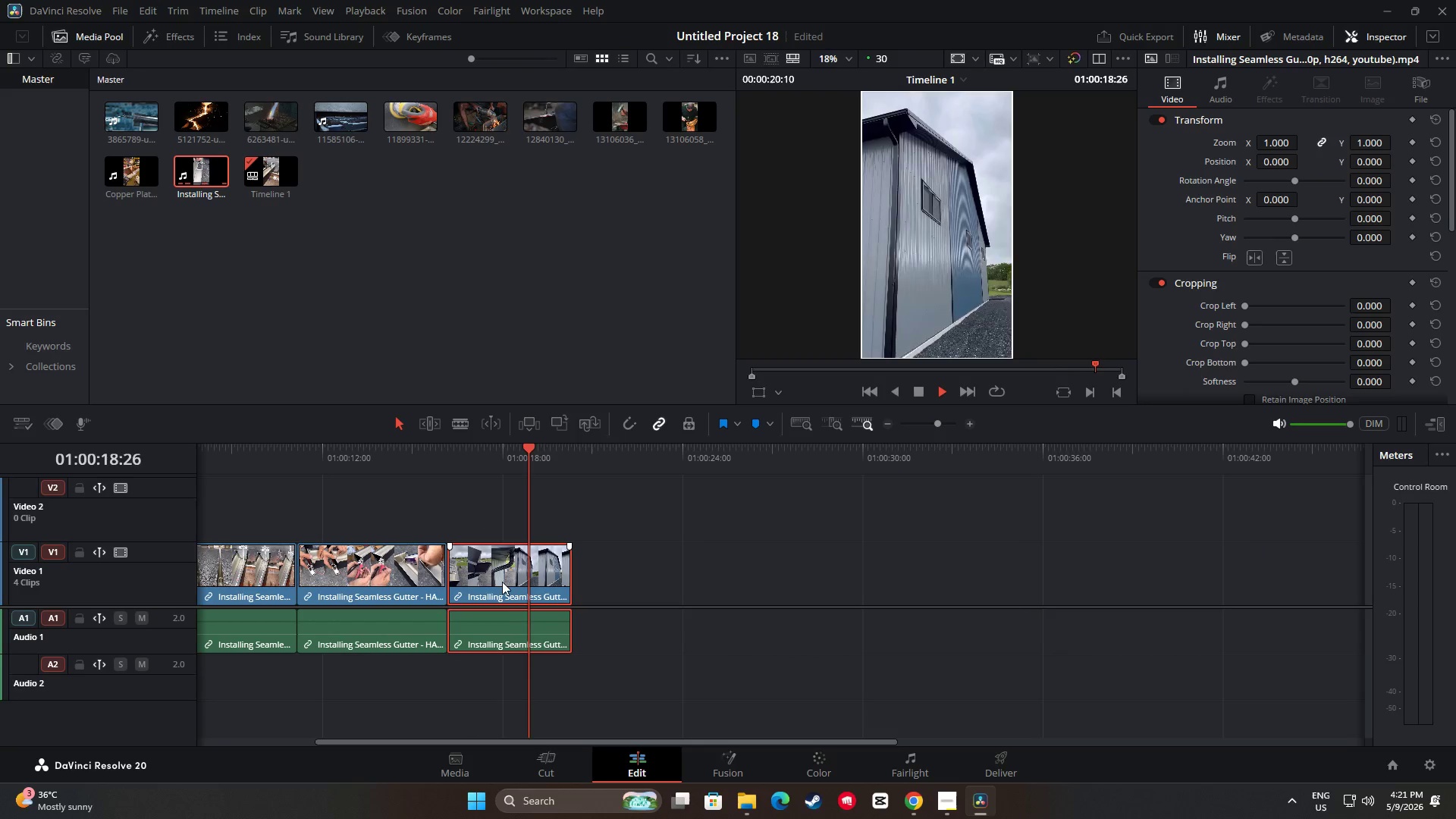 
key(Space)
 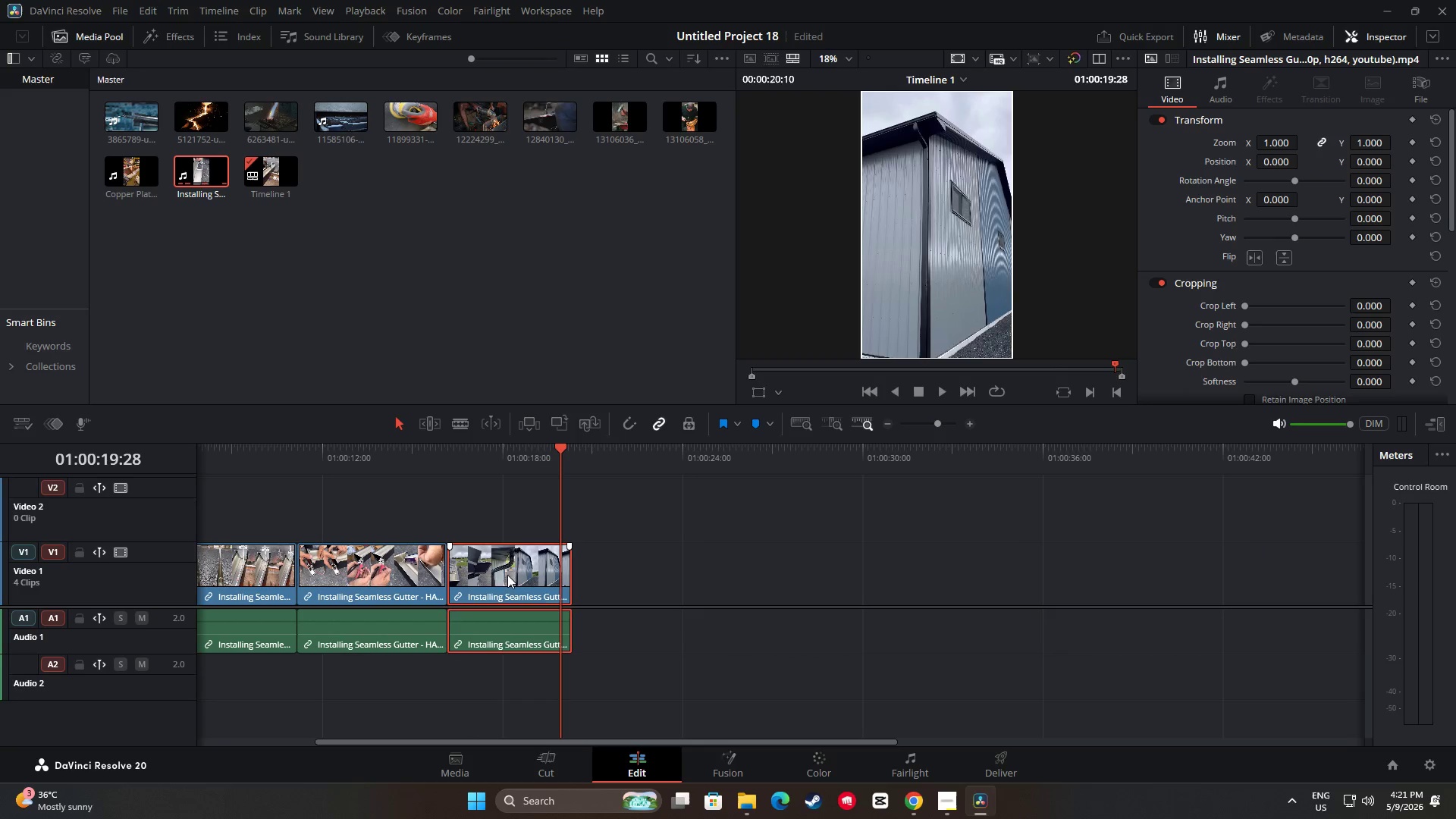 
left_click_drag(start_coordinate=[507, 575], to_coordinate=[800, 584])
 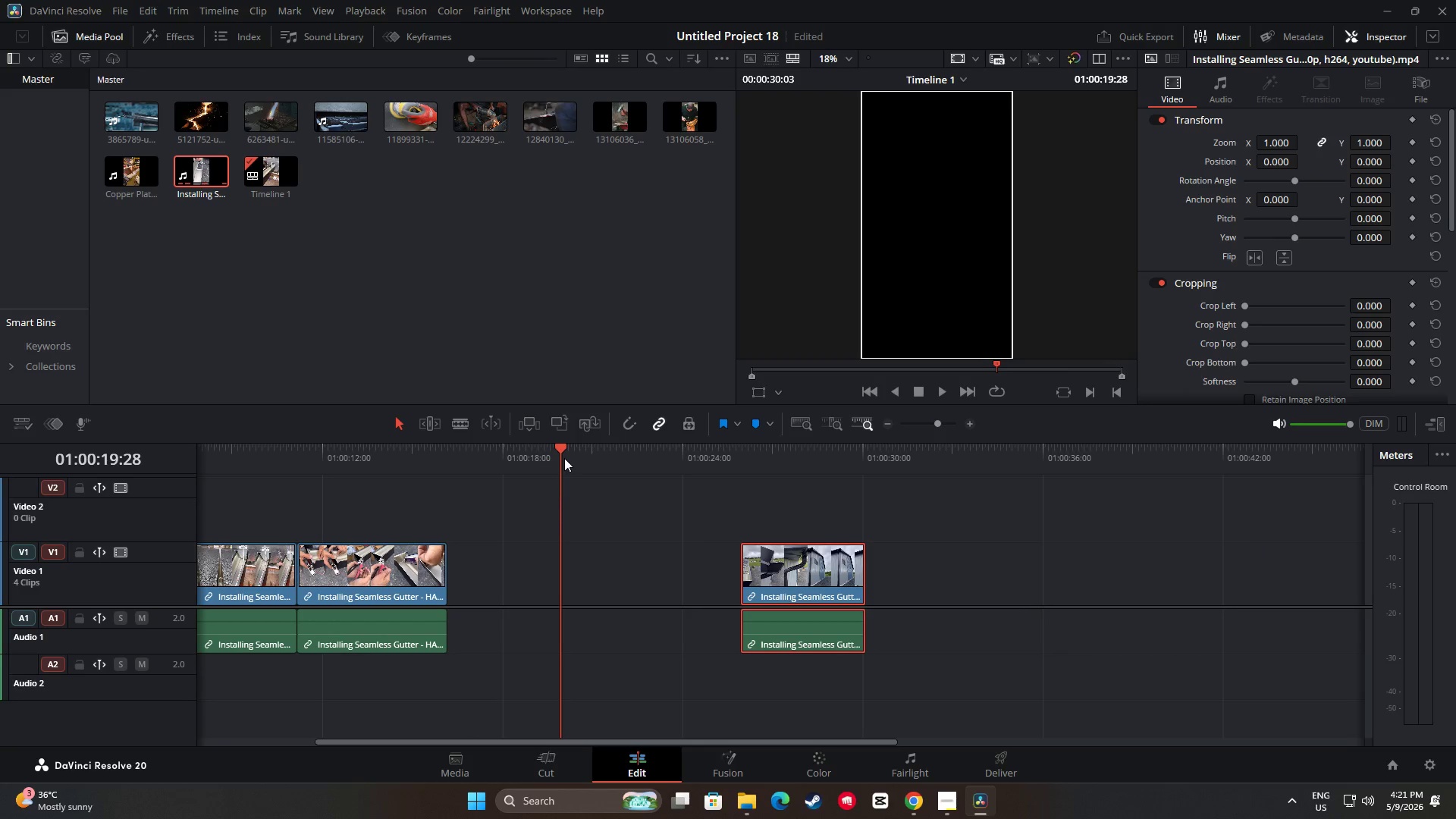 
left_click_drag(start_coordinate=[564, 450], to_coordinate=[876, 457])
 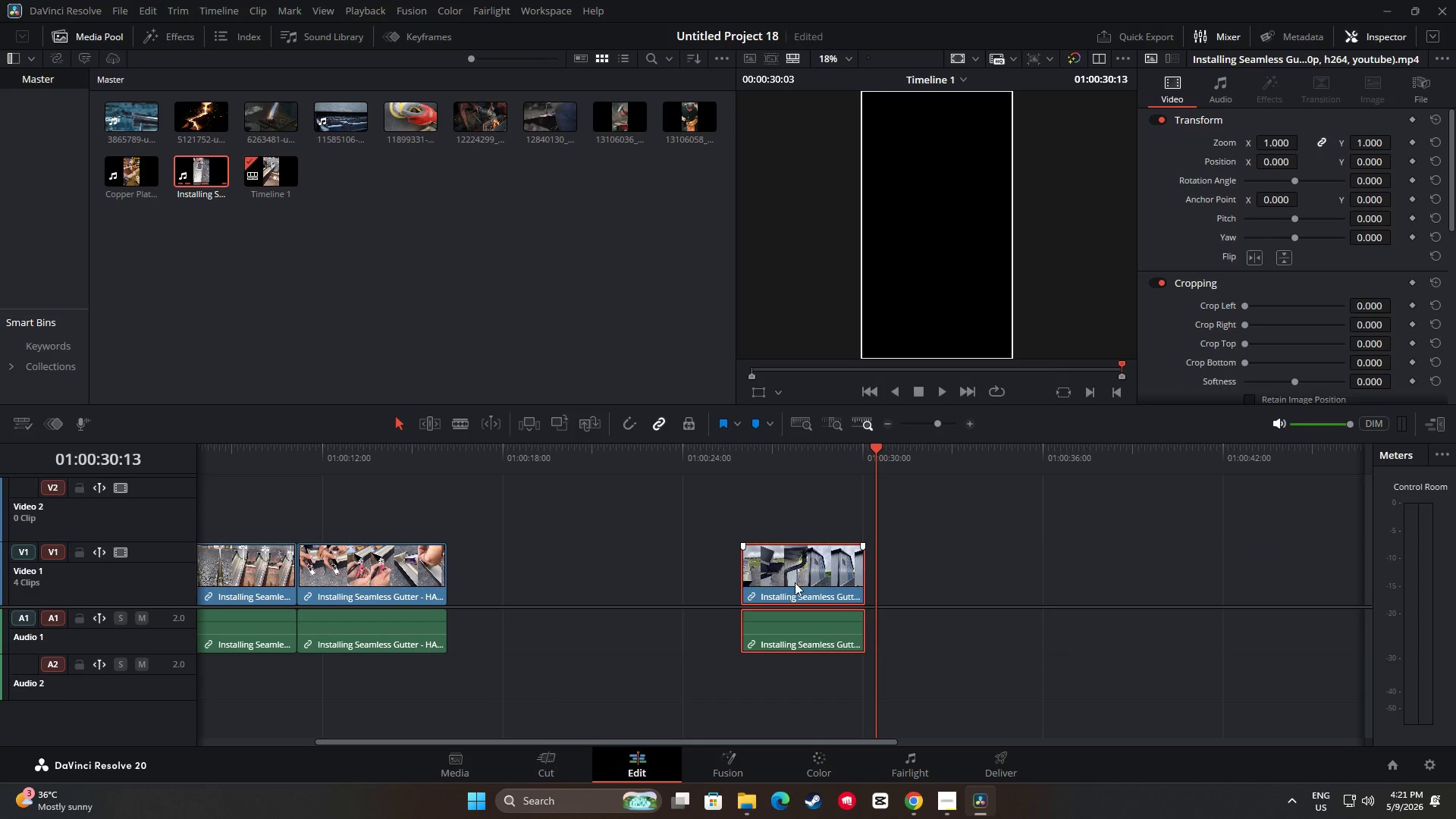 
left_click_drag(start_coordinate=[795, 582], to_coordinate=[758, 583])
 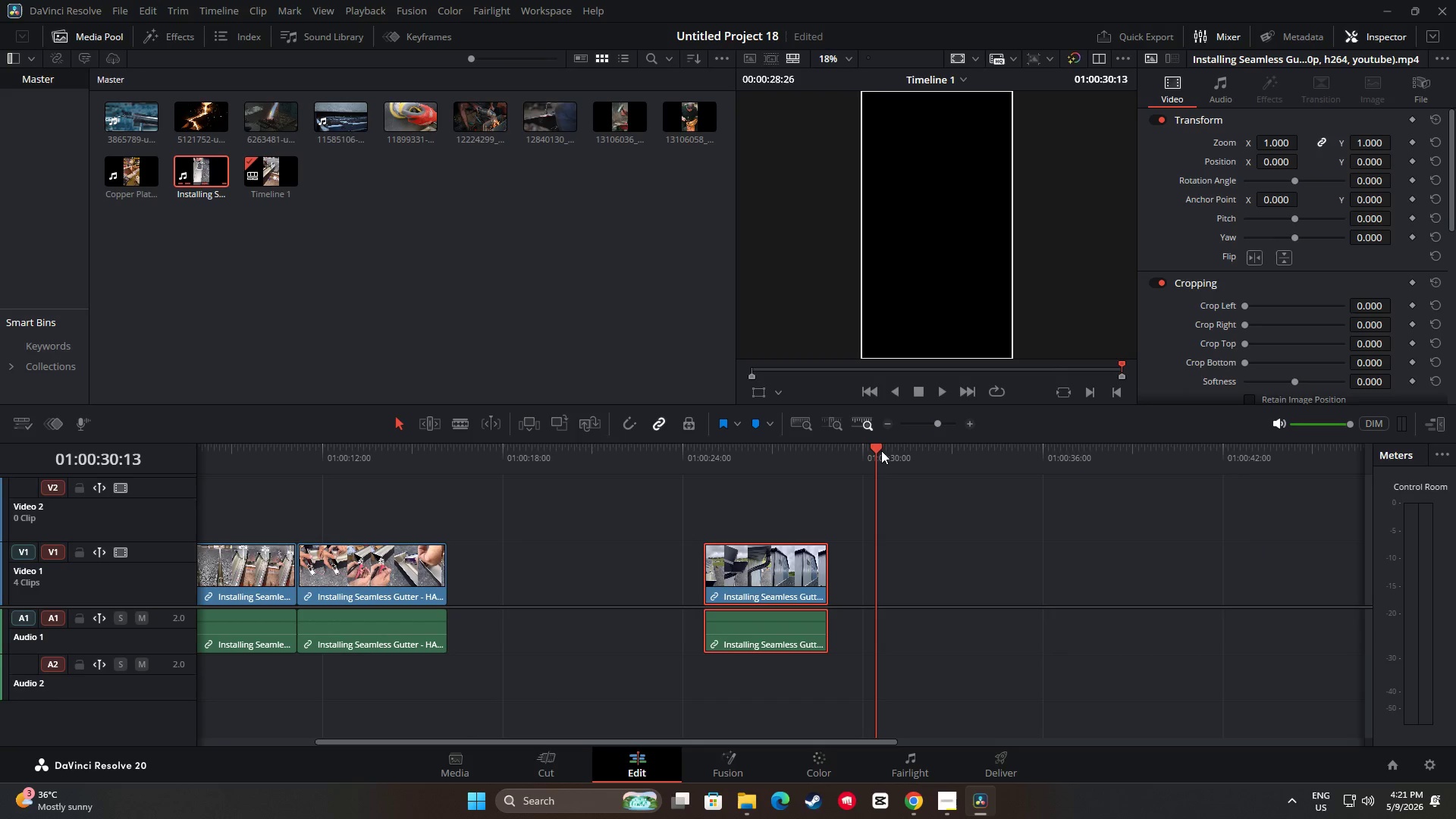 
left_click_drag(start_coordinate=[880, 450], to_coordinate=[863, 450])
 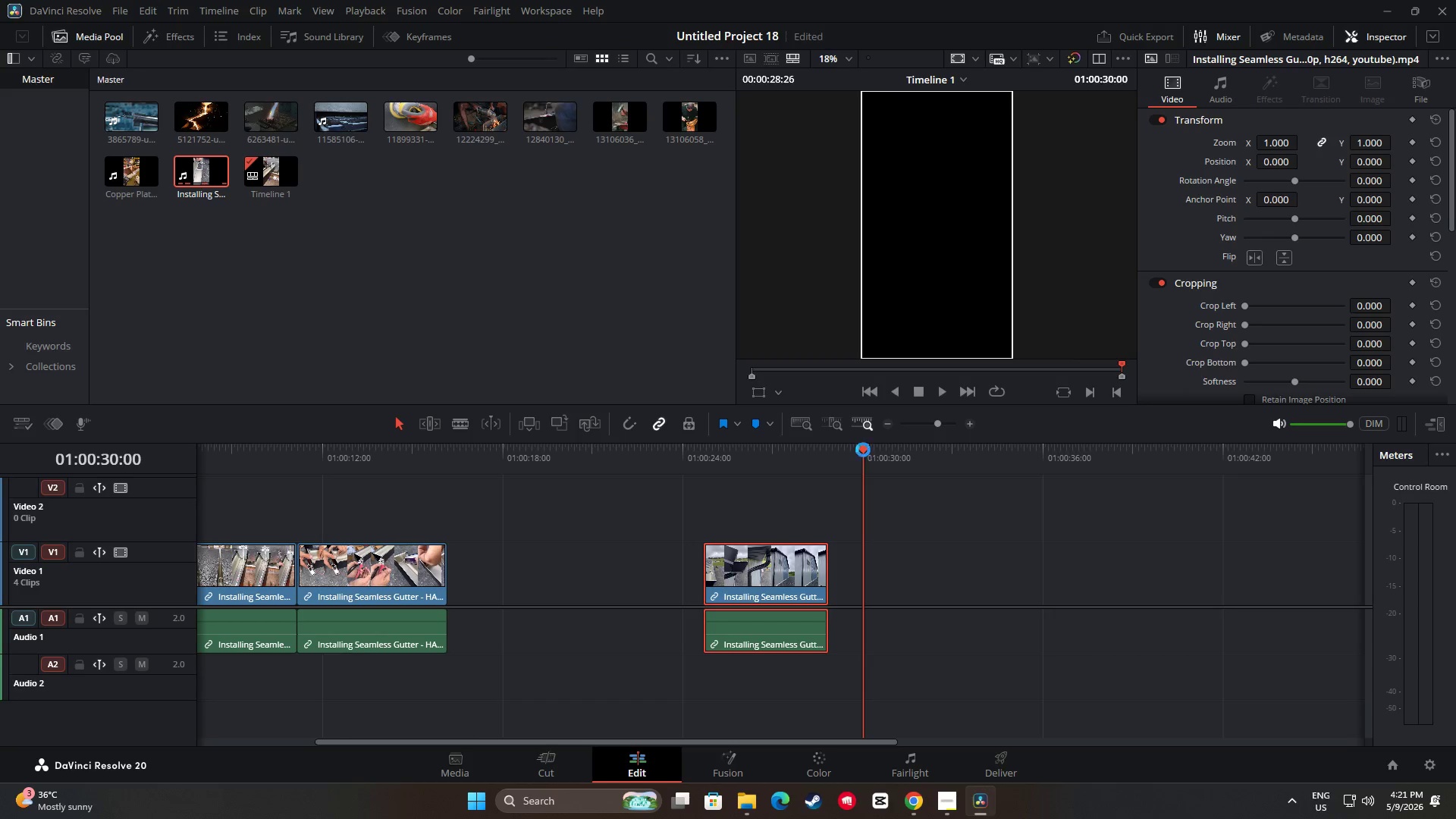 
key(M)
 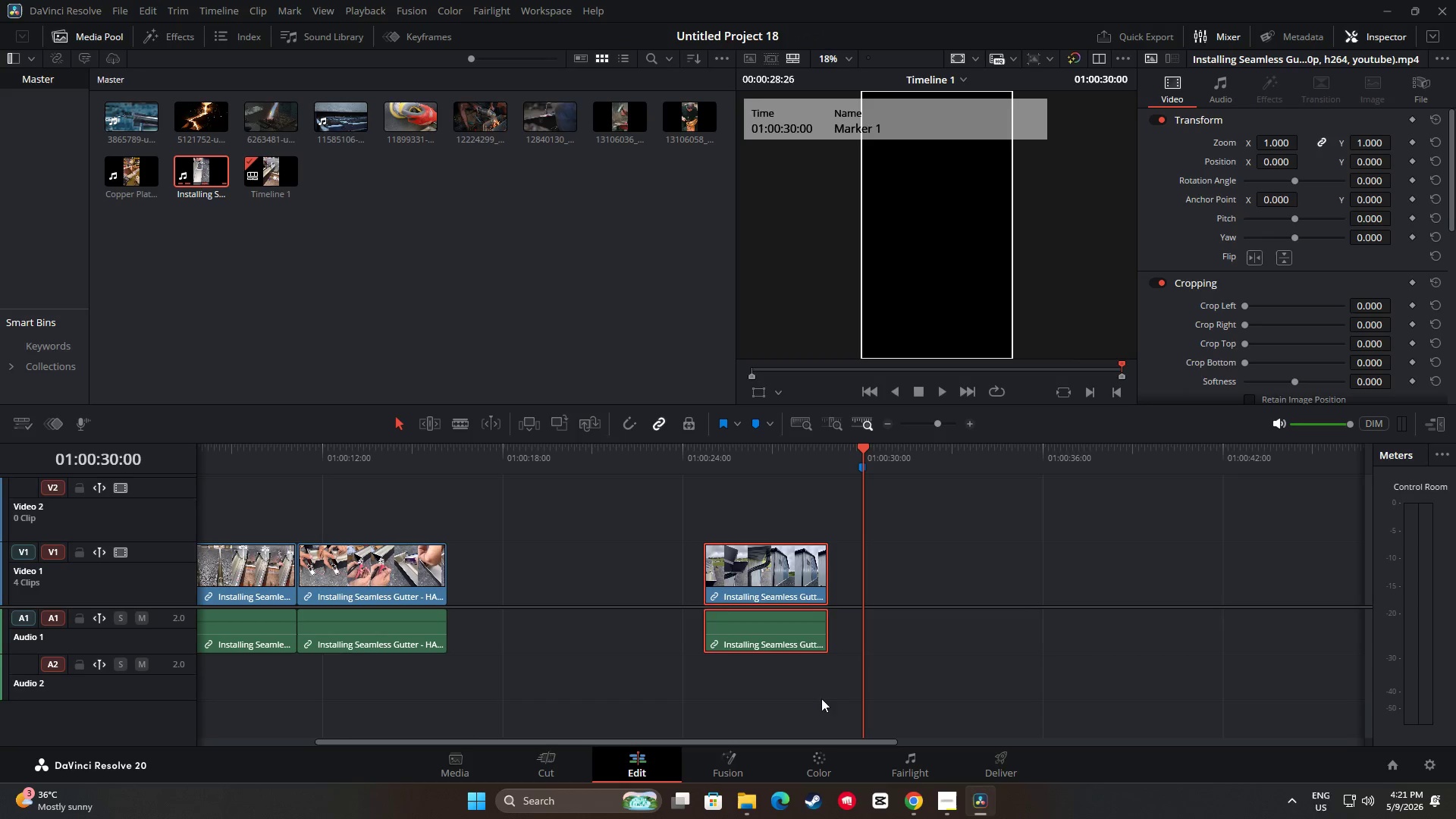 
left_click_drag(start_coordinate=[783, 573], to_coordinate=[818, 572])
 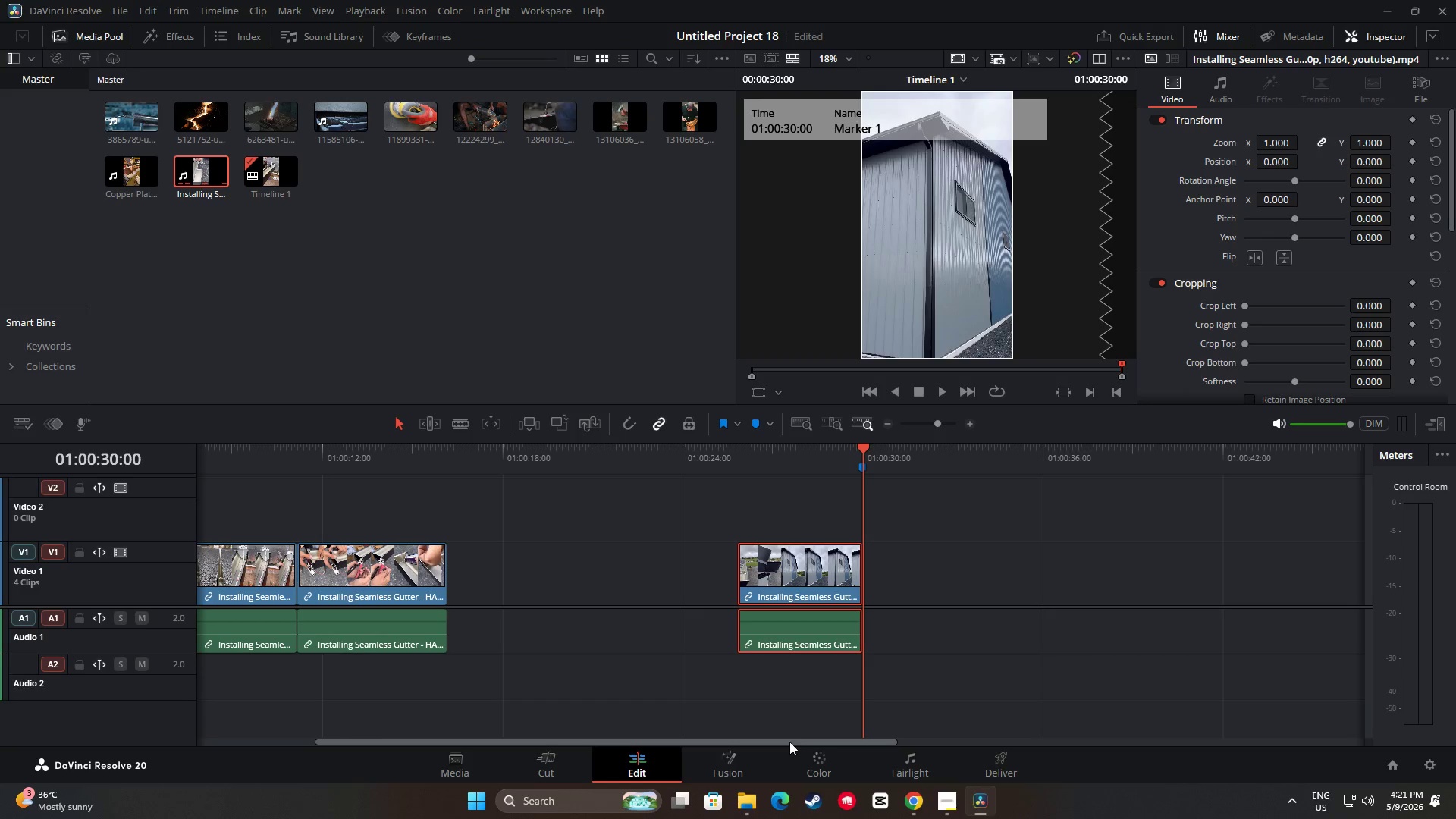 
left_click_drag(start_coordinate=[789, 742], to_coordinate=[638, 735])
 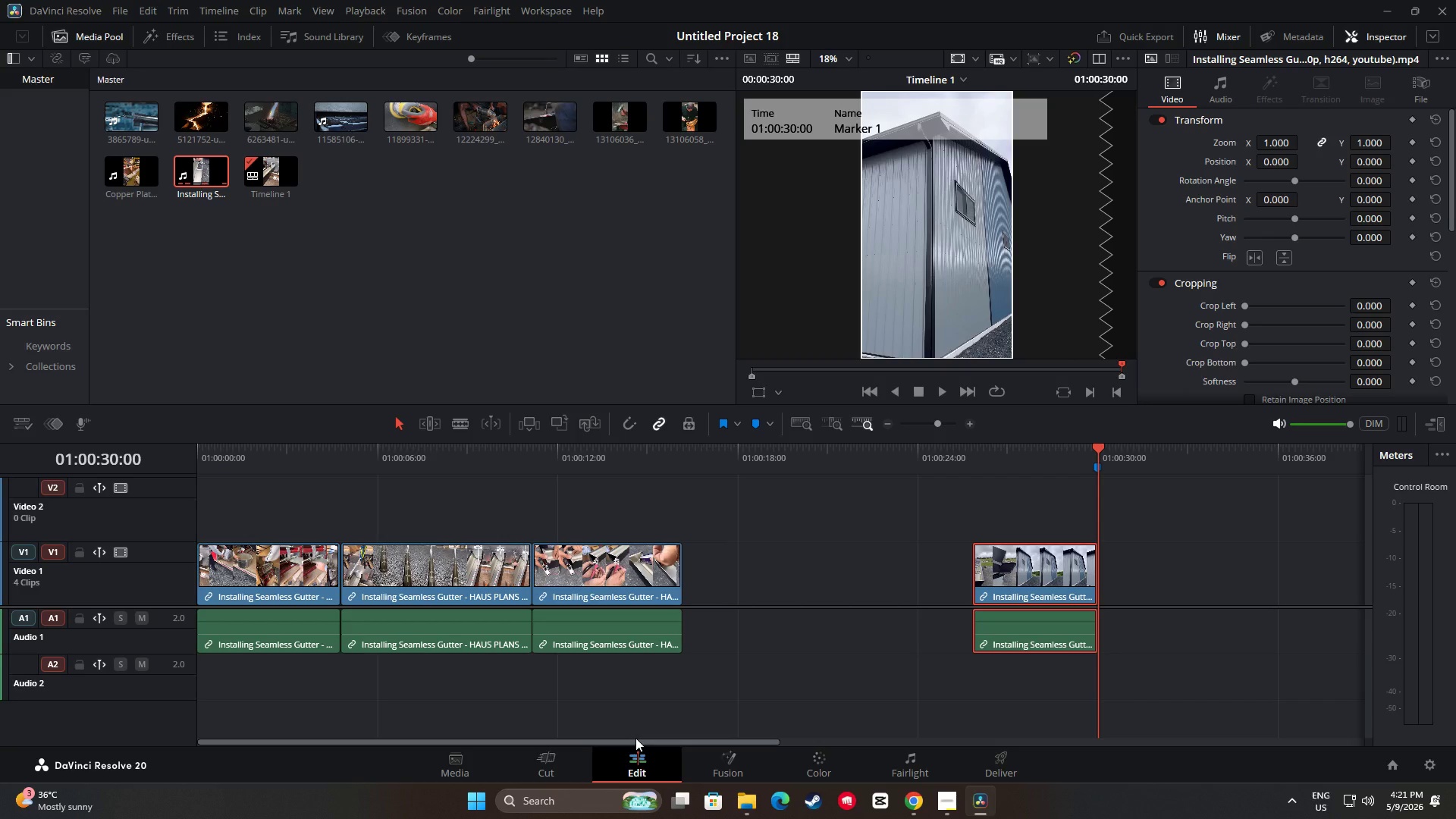 
left_click_drag(start_coordinate=[627, 579], to_coordinate=[918, 563])
 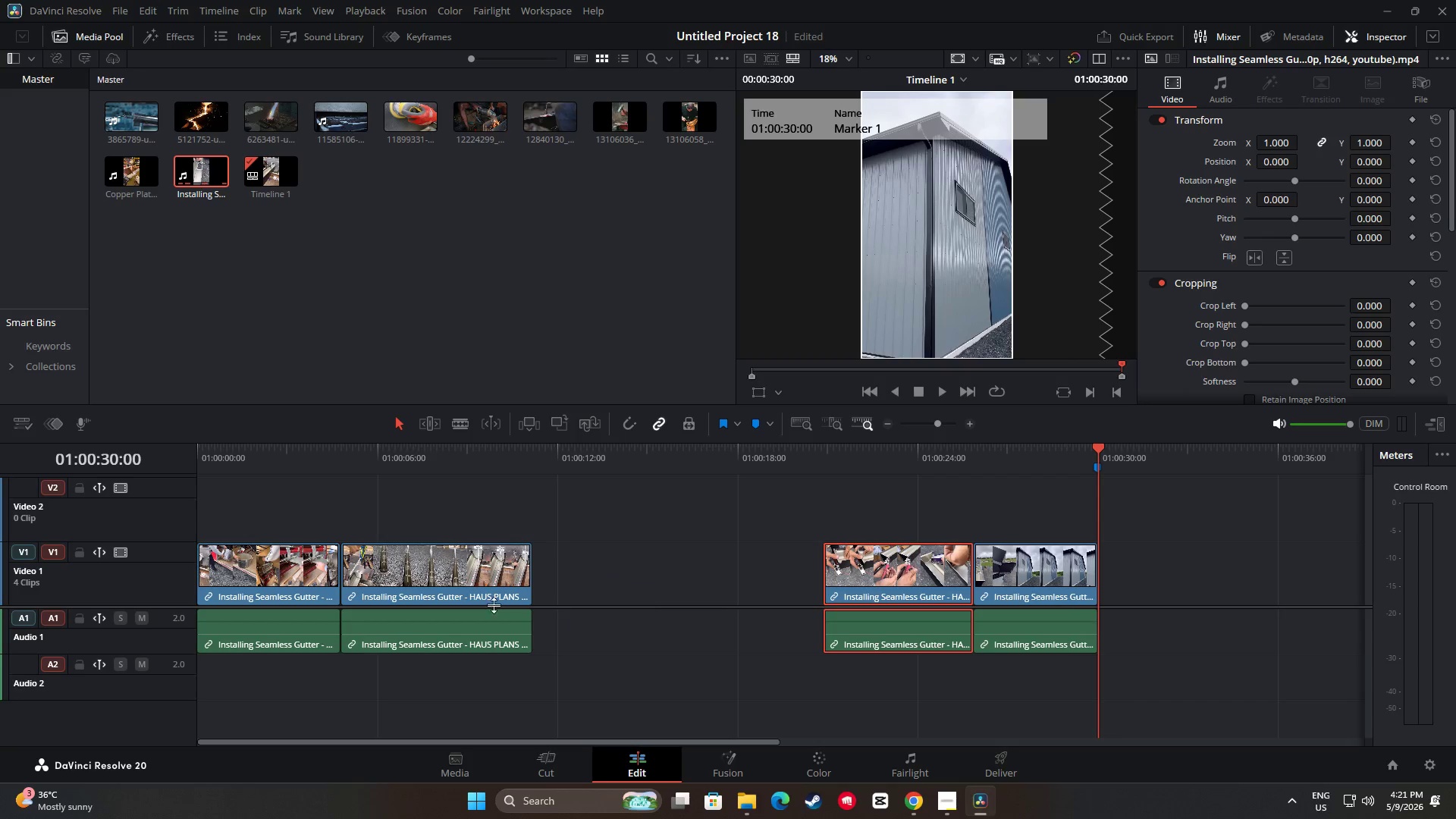 
left_click_drag(start_coordinate=[438, 588], to_coordinate=[731, 592])
 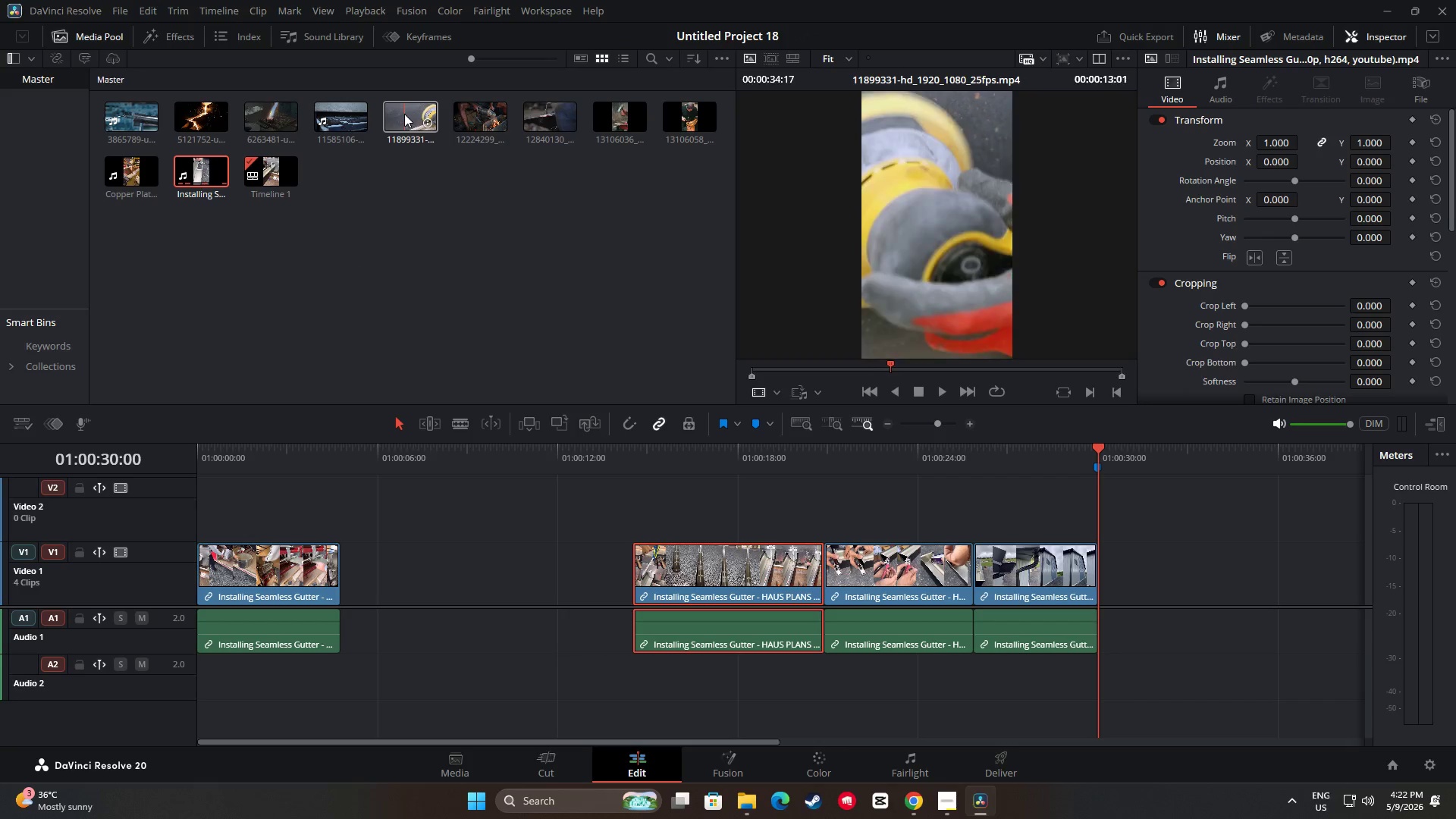 
left_click_drag(start_coordinate=[406, 118], to_coordinate=[350, 496])
 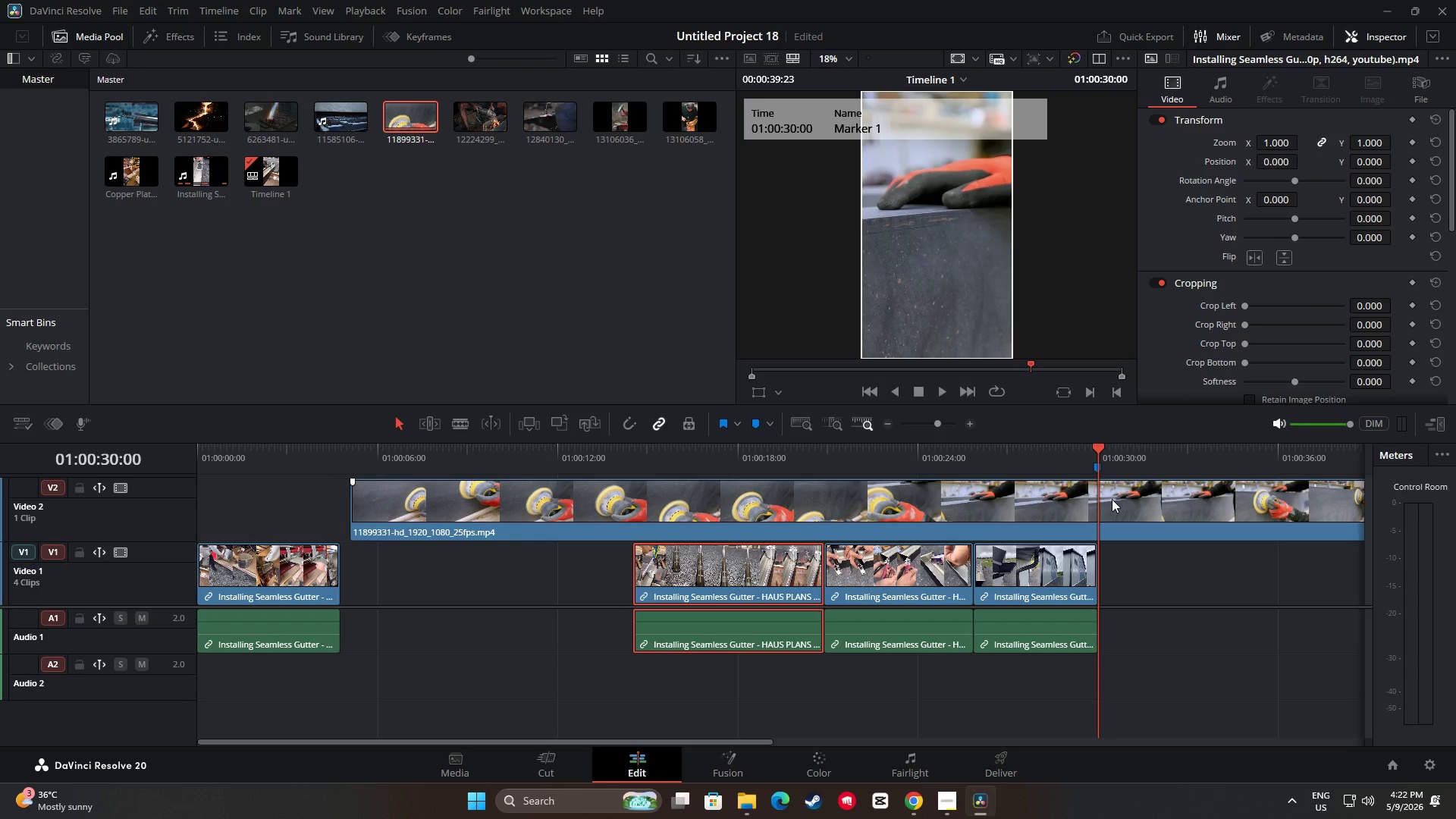 
left_click([1064, 502])
 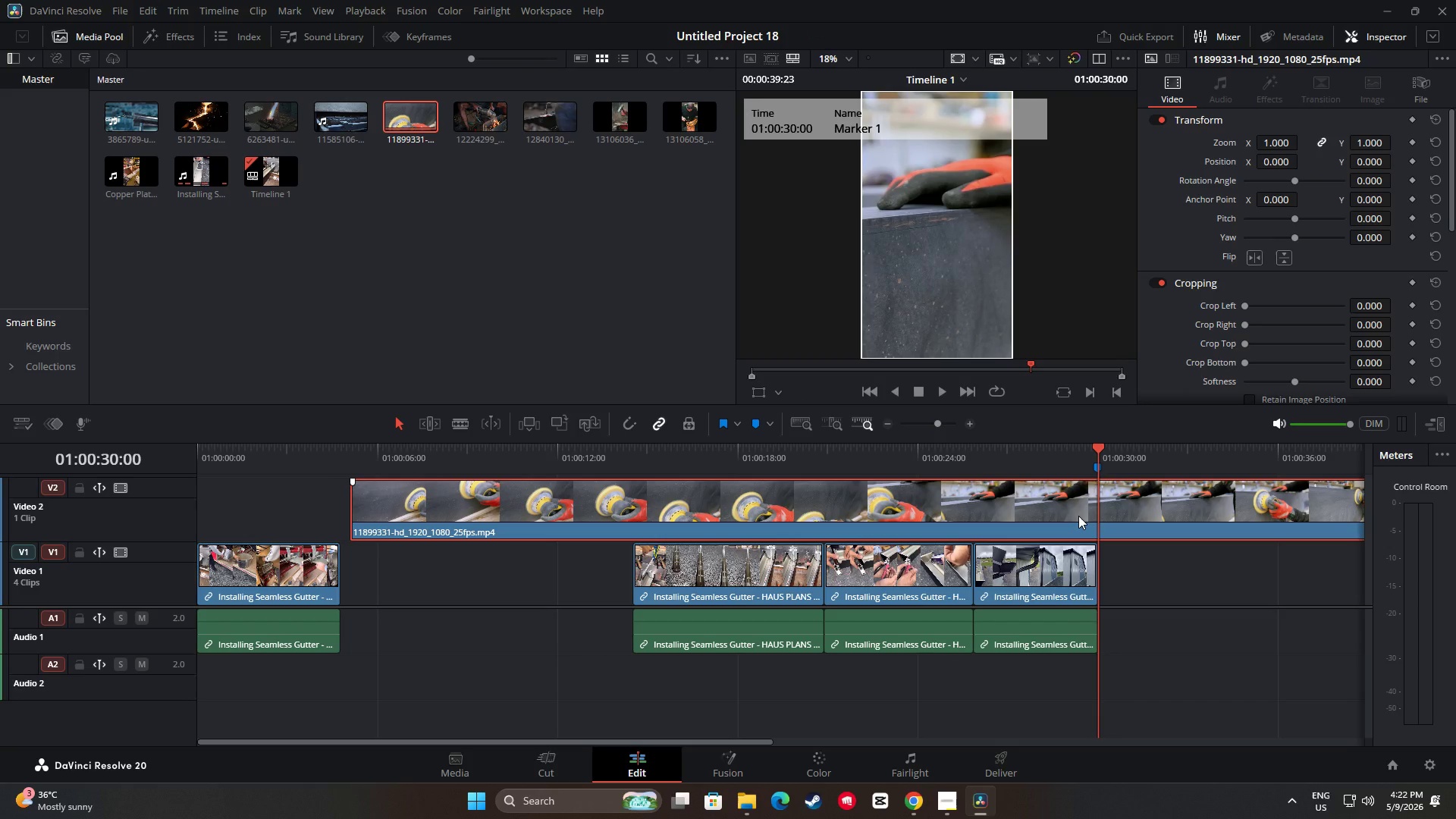 
key(Control+B)
 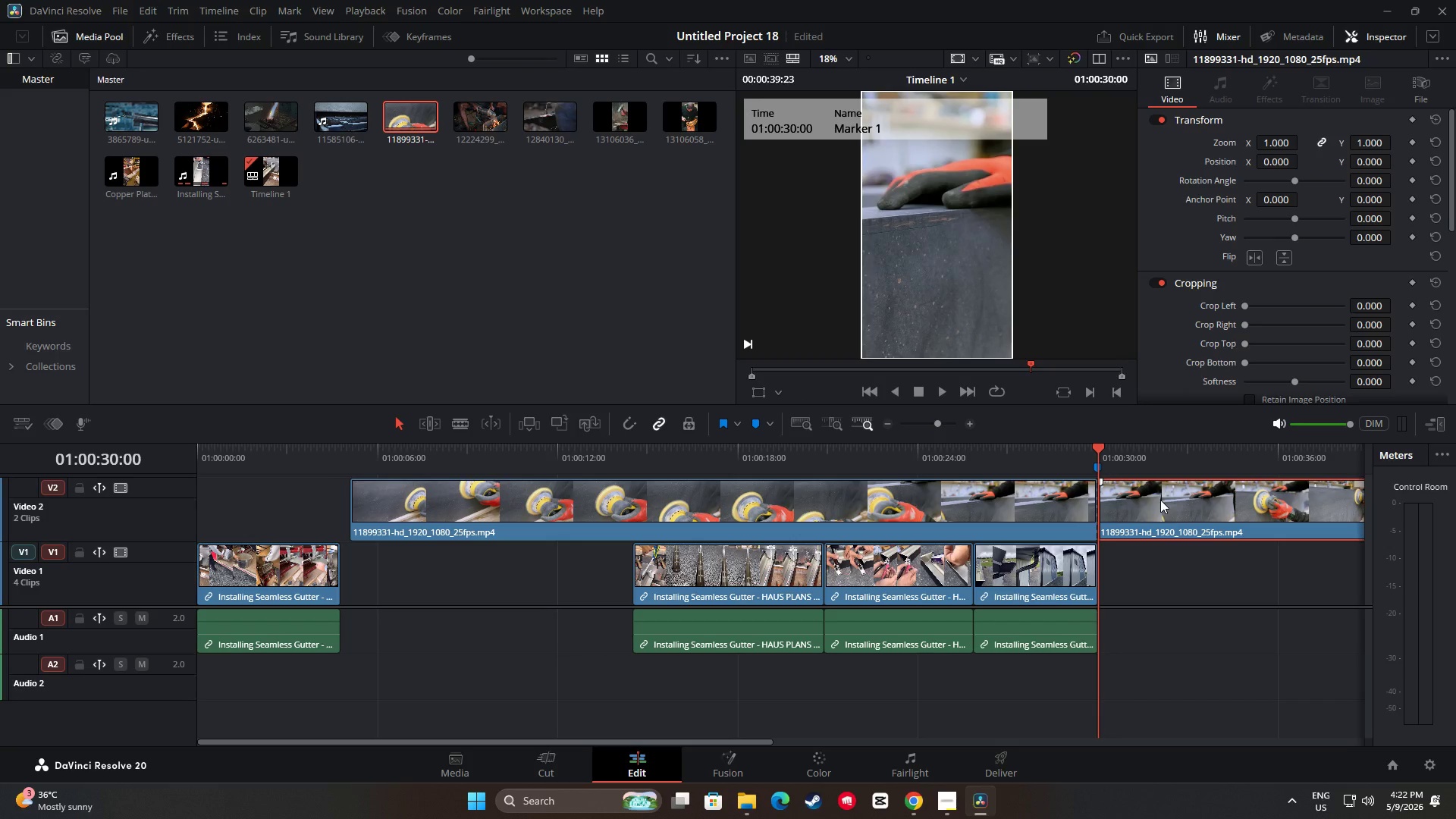 
key(Backspace)
 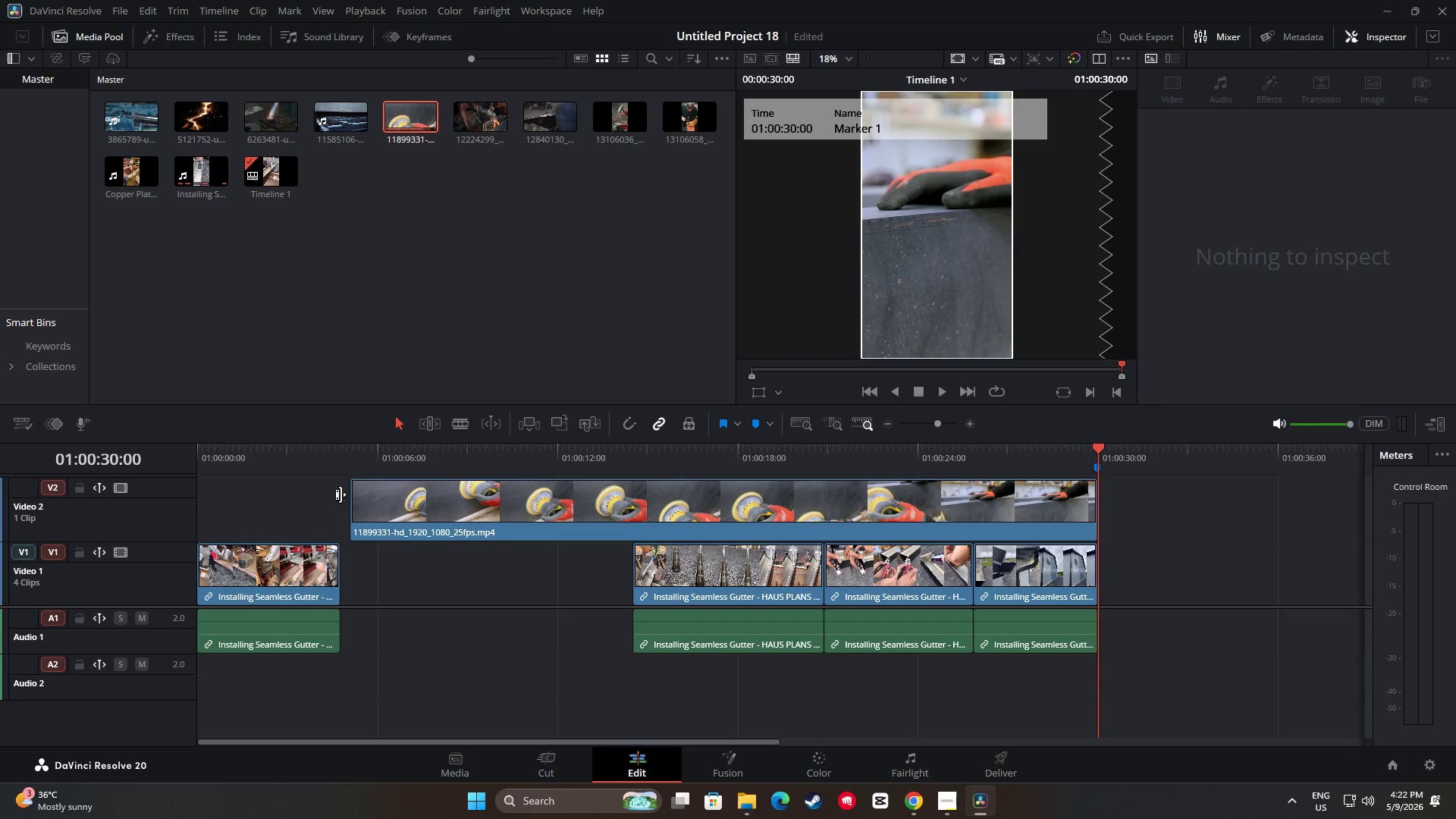 
left_click_drag(start_coordinate=[533, 510], to_coordinate=[526, 510])
 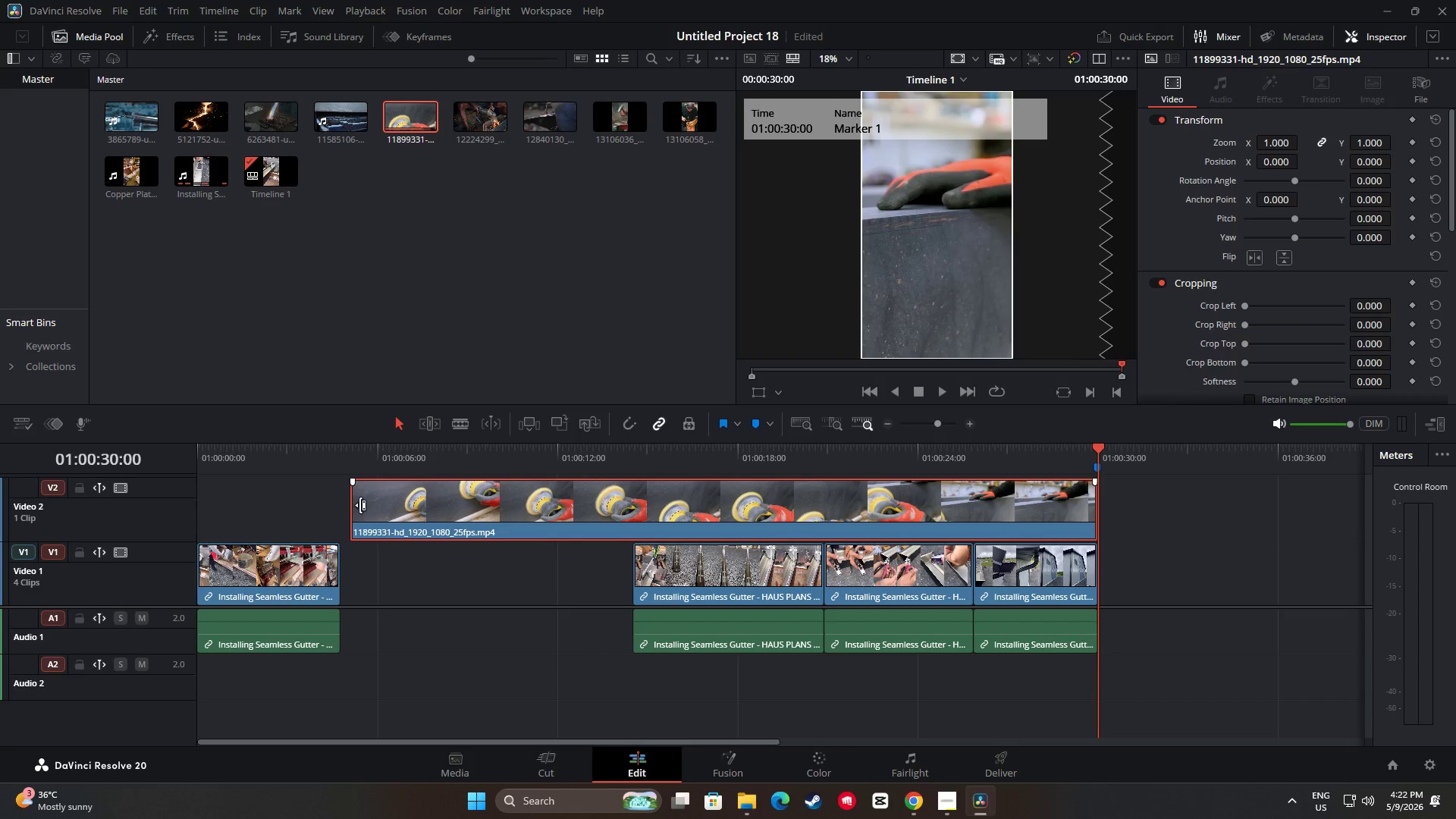 
left_click_drag(start_coordinate=[360, 505], to_coordinate=[1005, 502])
 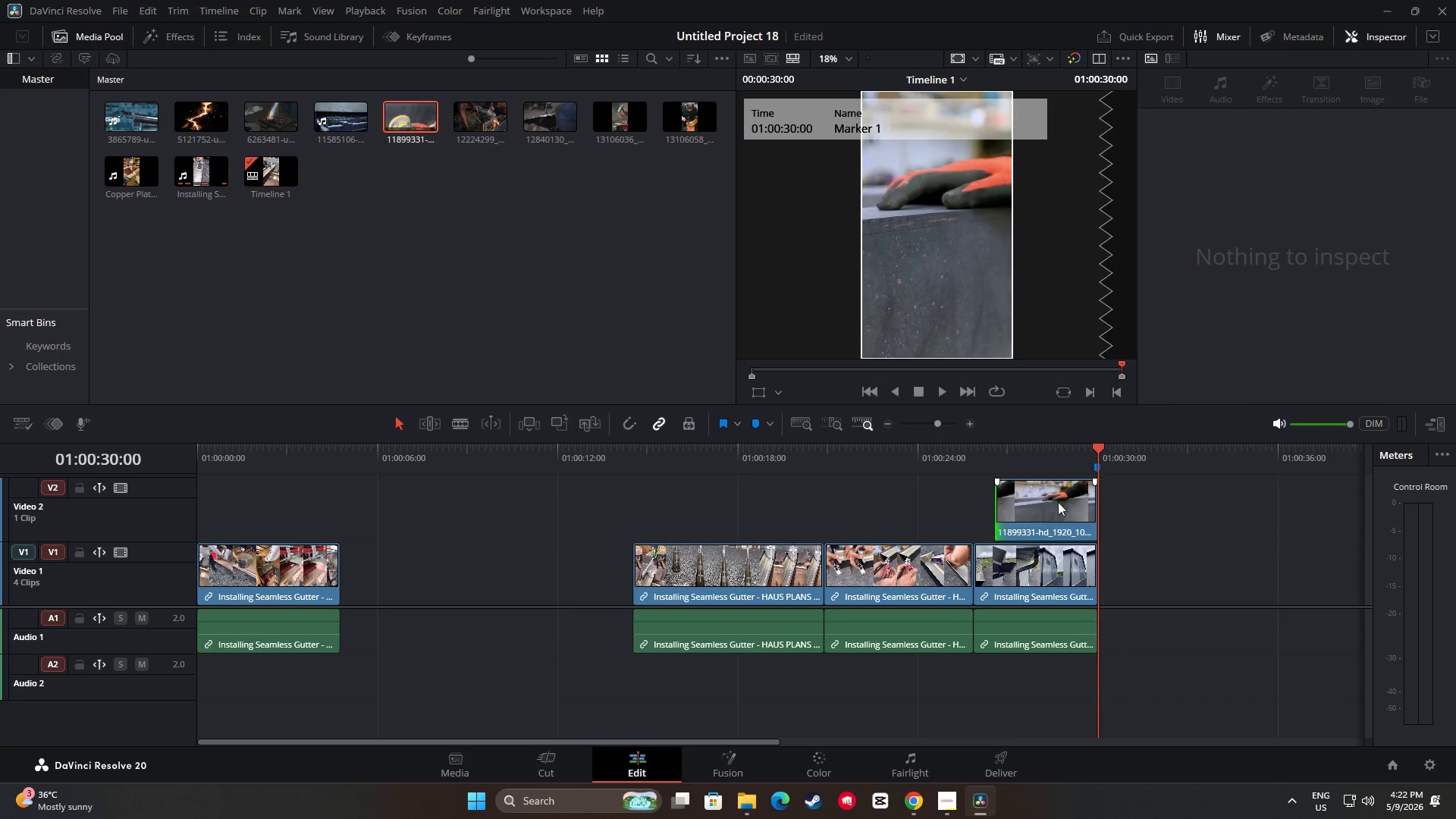 
left_click_drag(start_coordinate=[1059, 502], to_coordinate=[445, 518])
 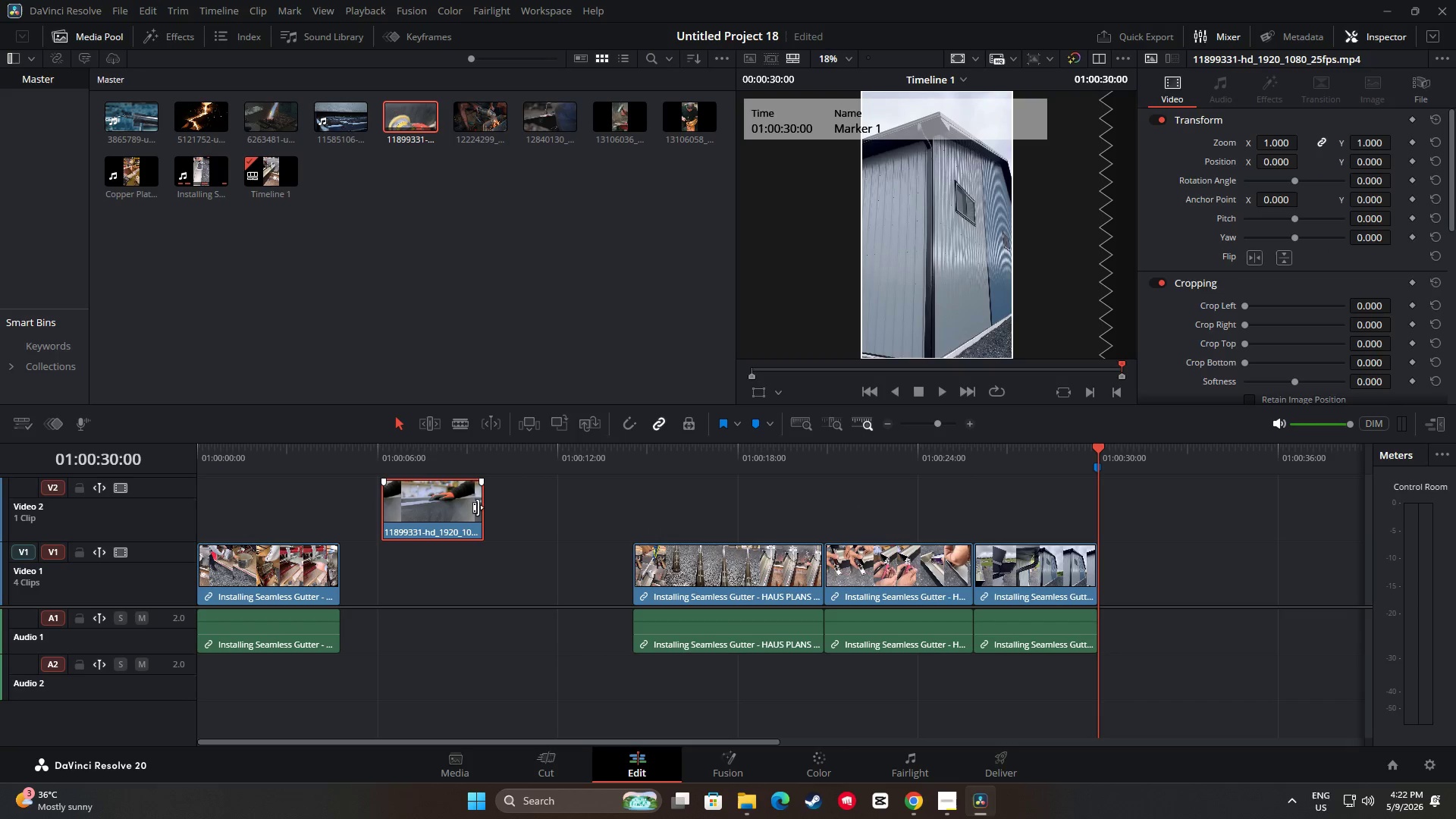 
left_click_drag(start_coordinate=[477, 507], to_coordinate=[723, 495])
 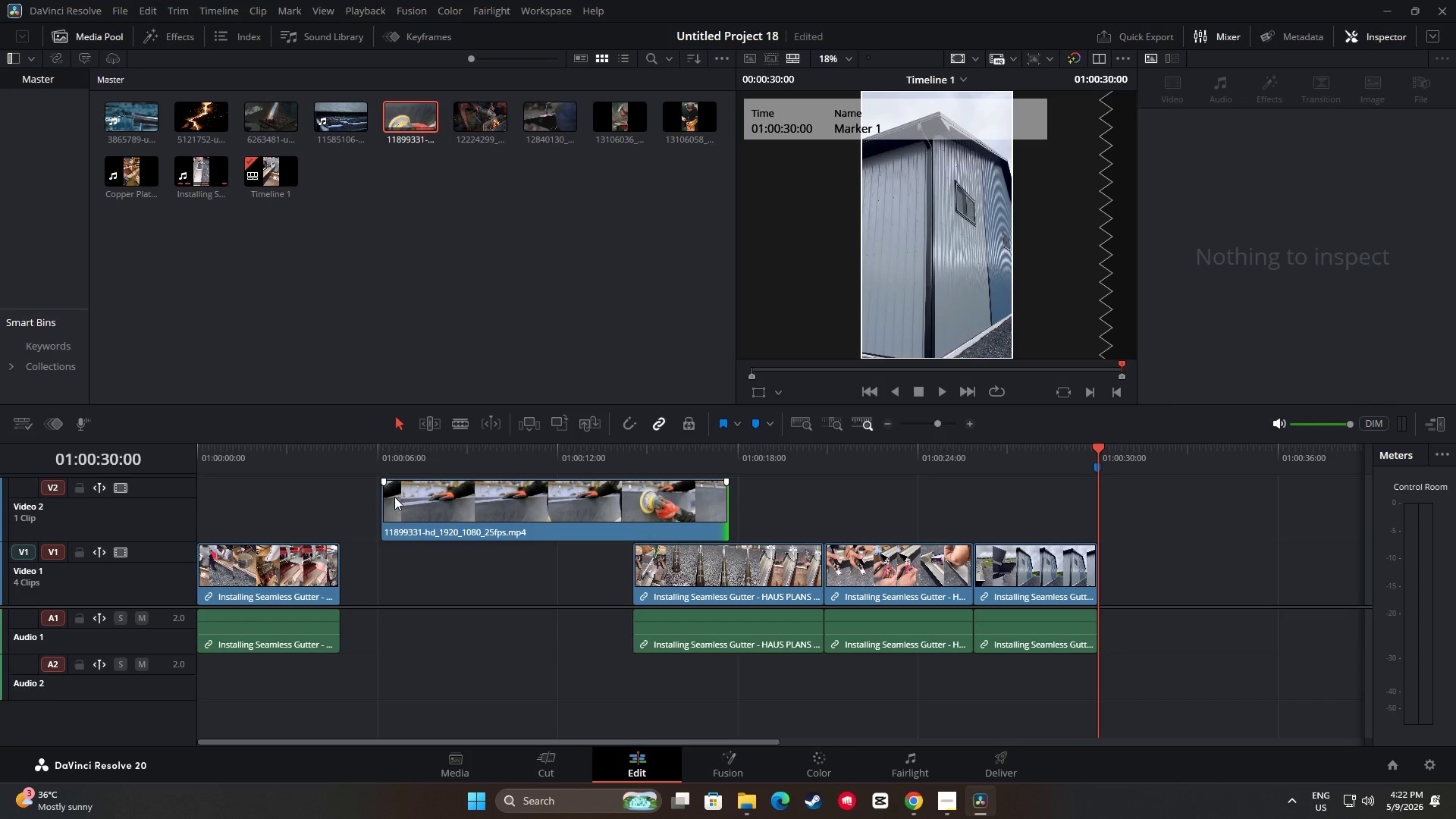 
left_click_drag(start_coordinate=[391, 497], to_coordinate=[636, 501])
 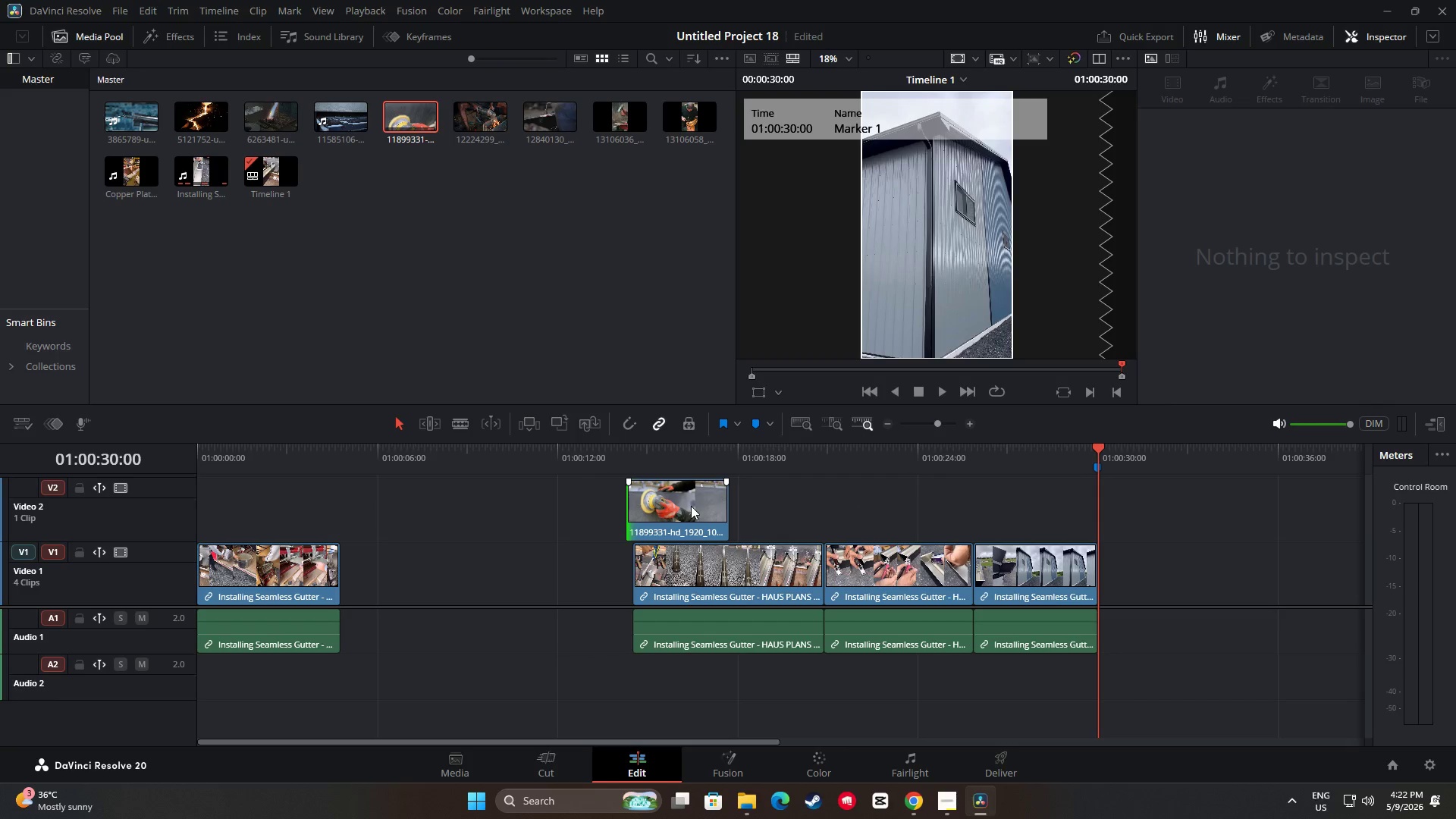 
left_click_drag(start_coordinate=[681, 506], to_coordinate=[394, 566])
 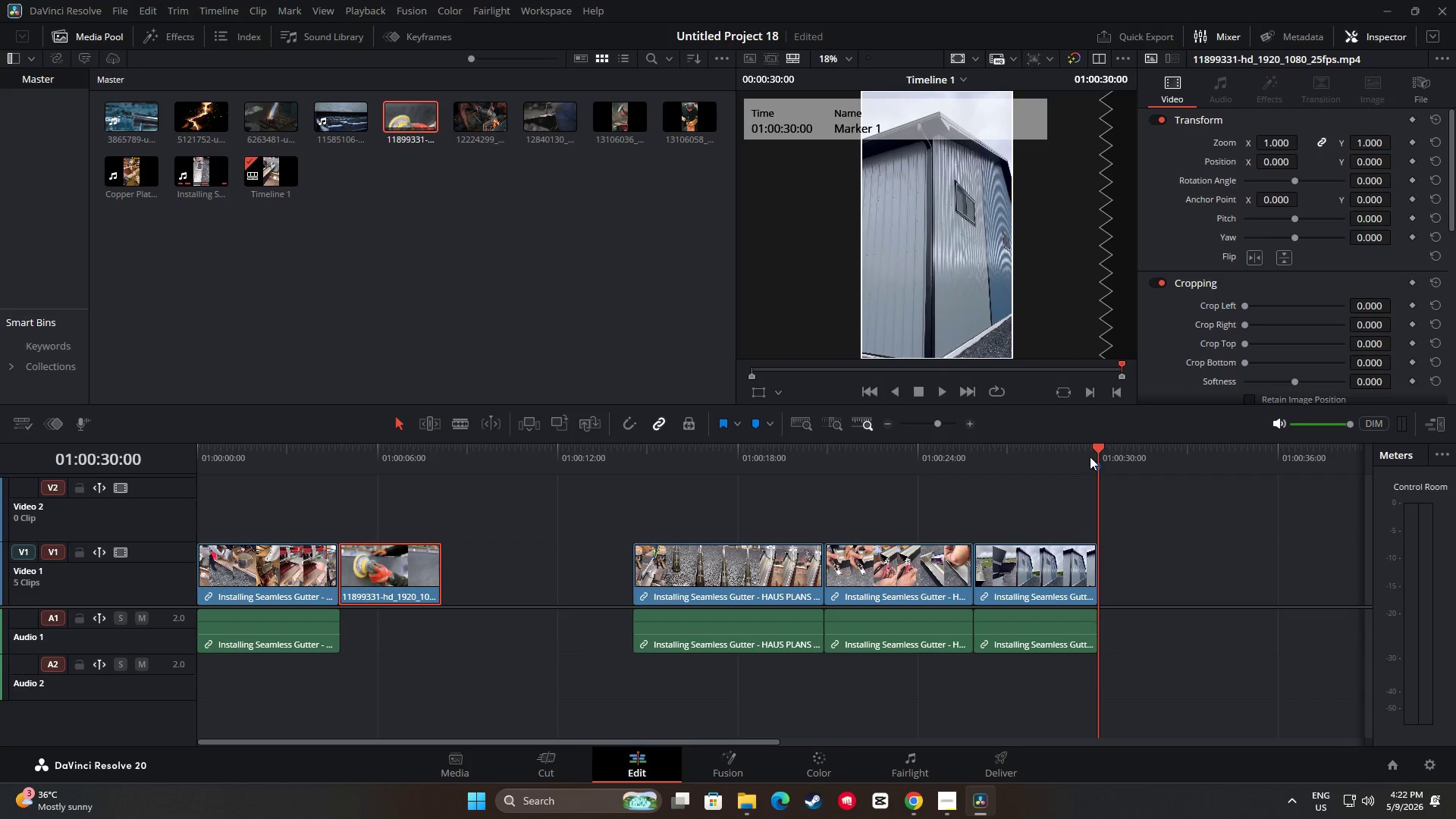 
left_click_drag(start_coordinate=[1098, 449], to_coordinate=[316, 521])
 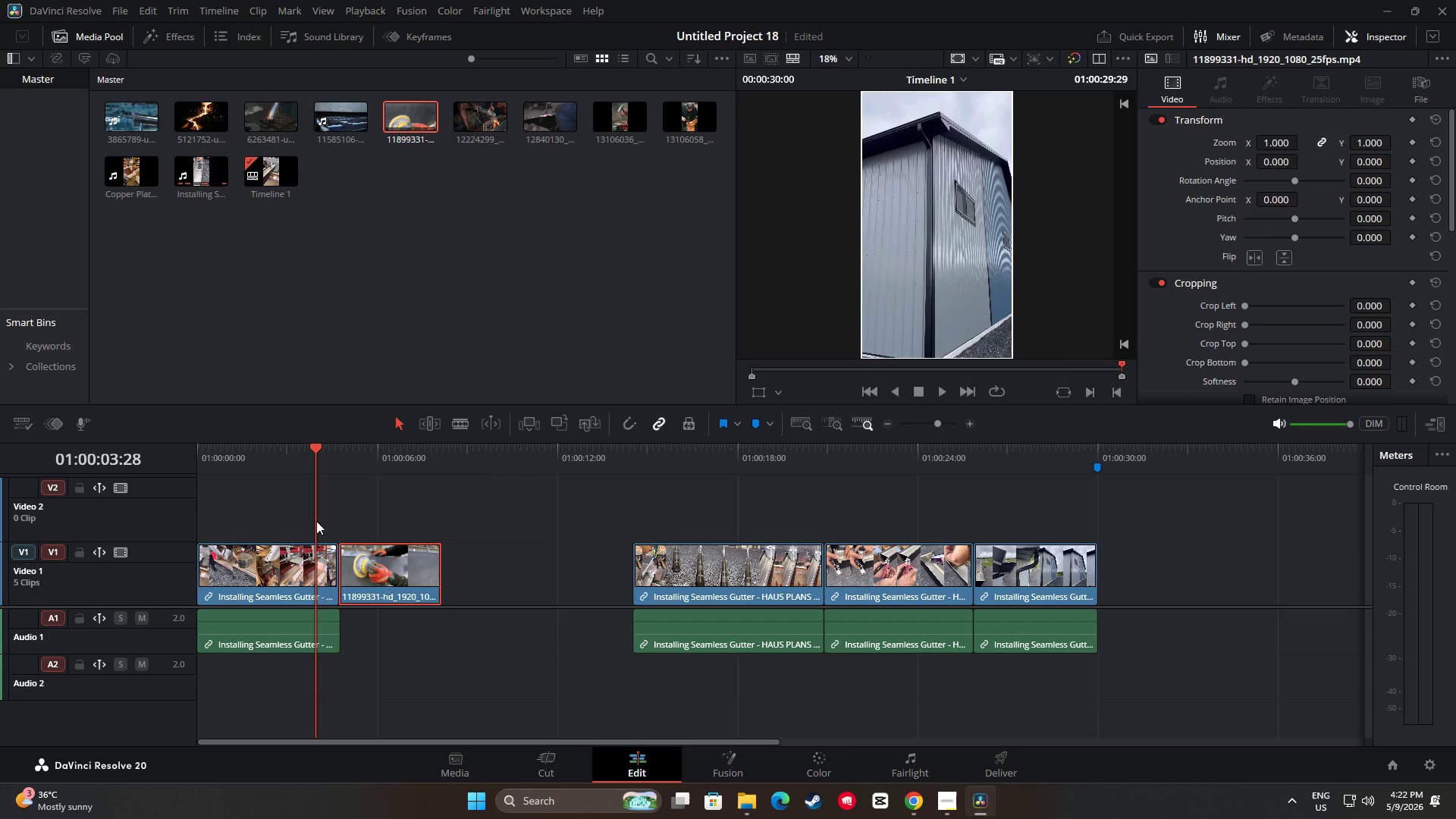 
key(Space)
 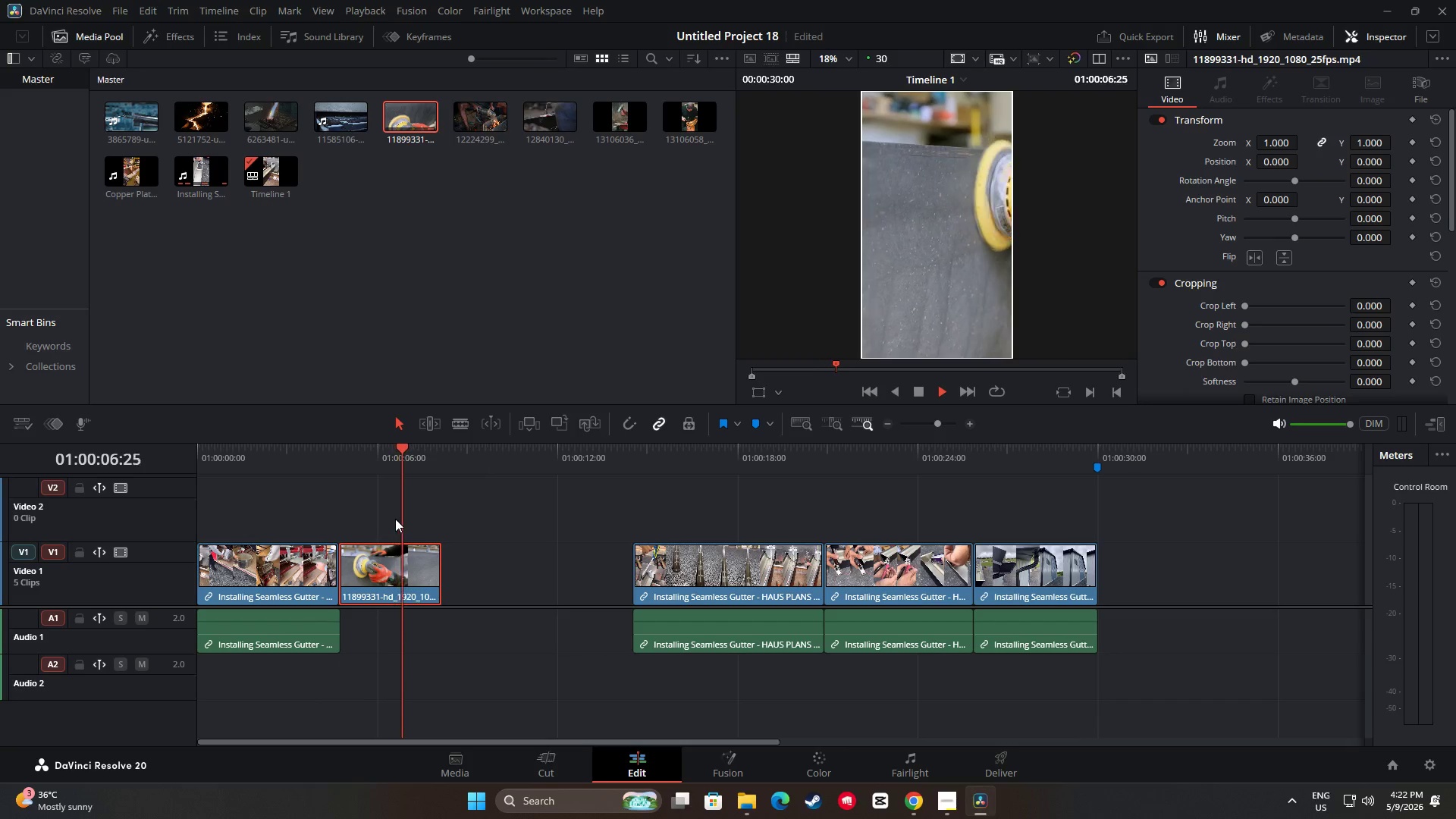 
key(Space)
 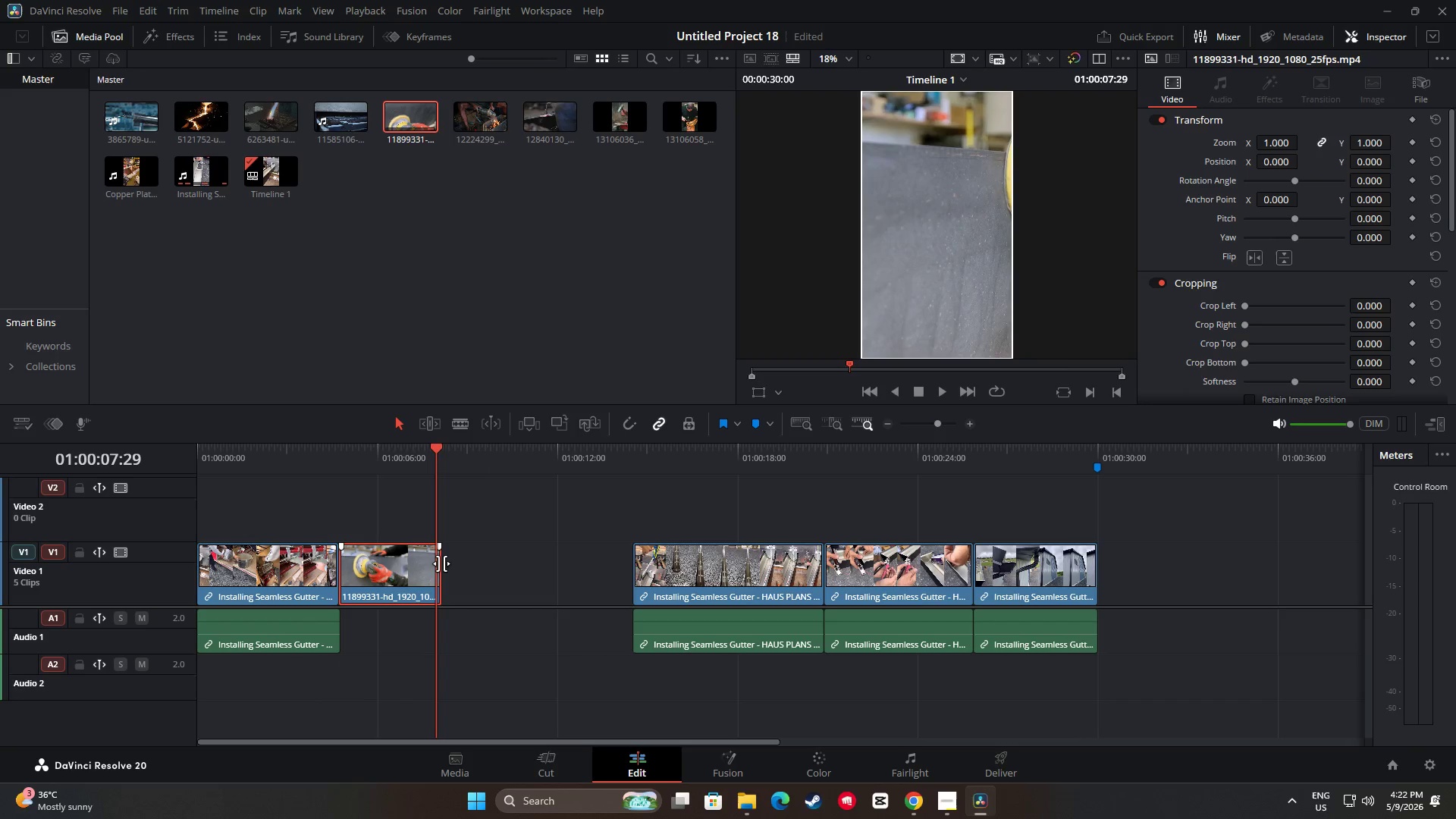 
key(Space)
 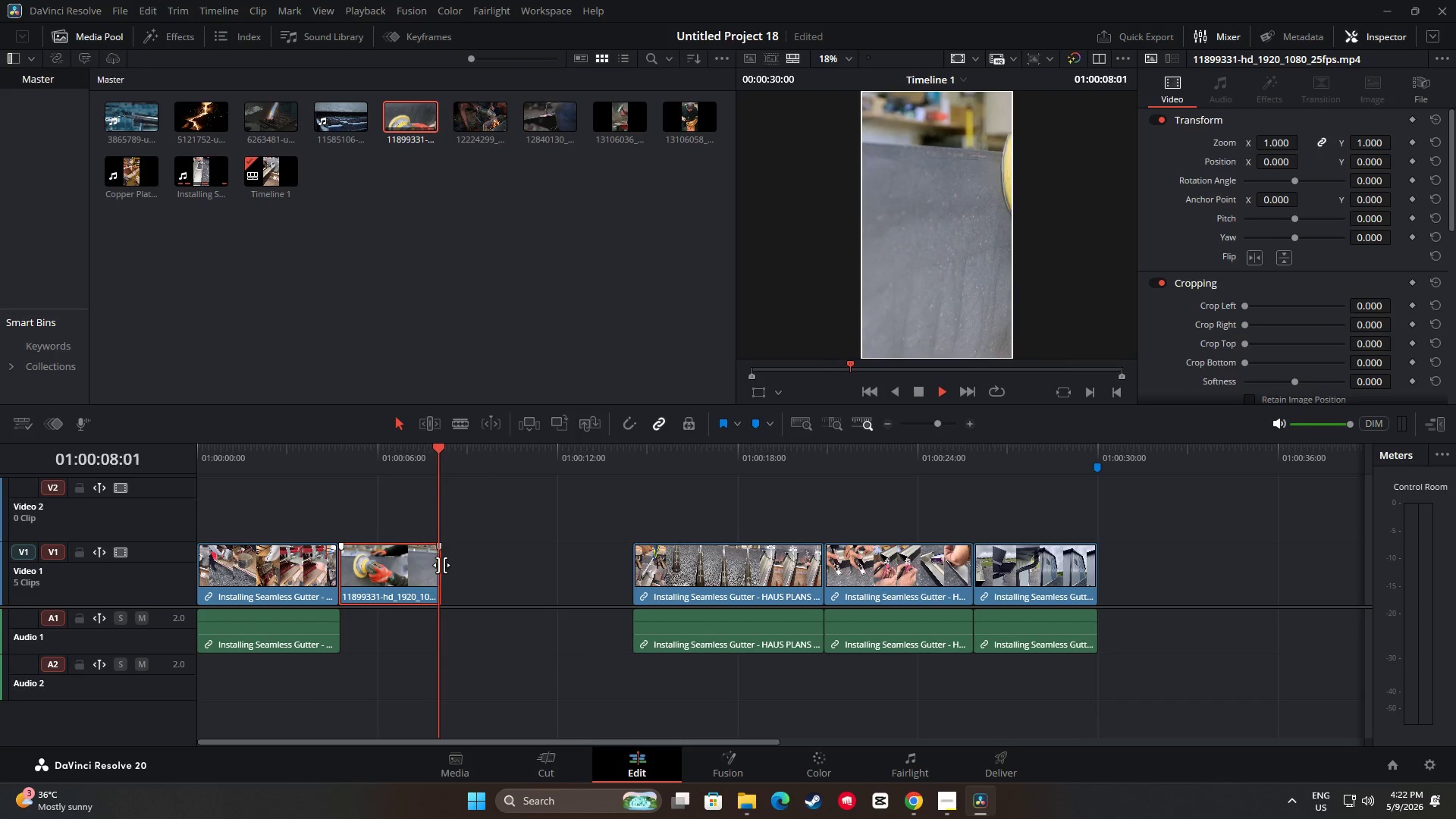 
key(Space)
 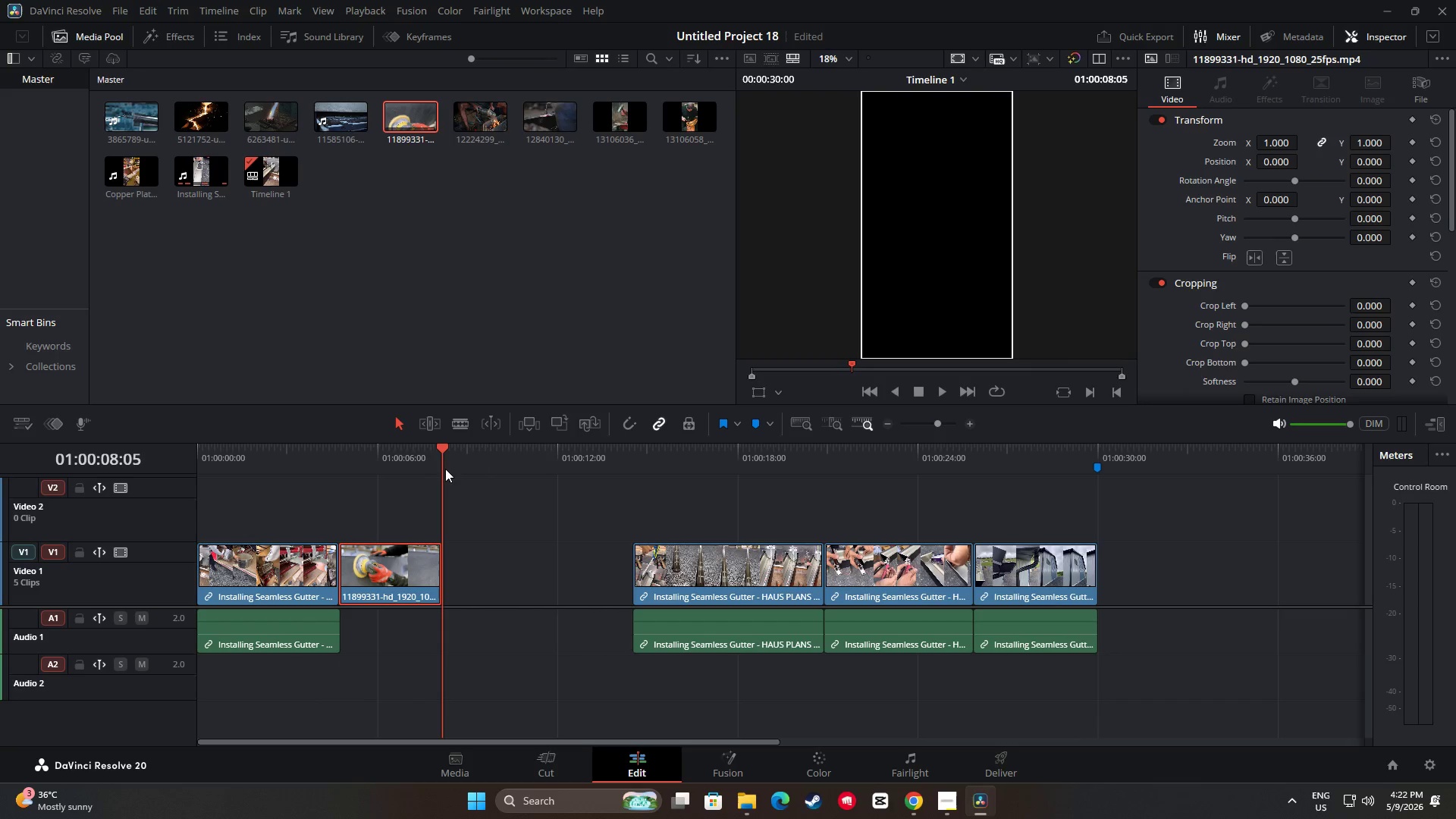 
left_click_drag(start_coordinate=[442, 454], to_coordinate=[348, 466])
 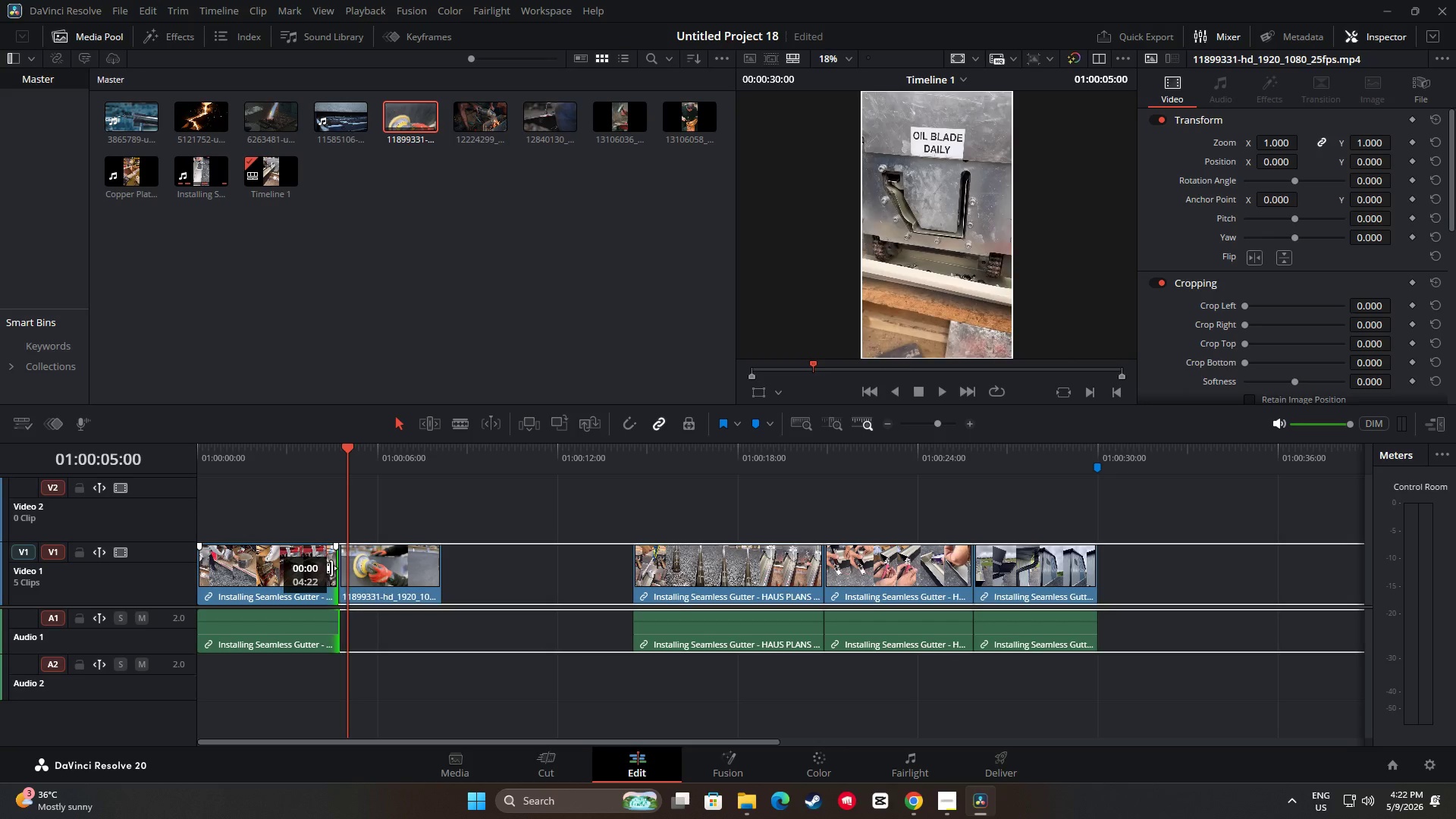 
left_click([331, 568])
 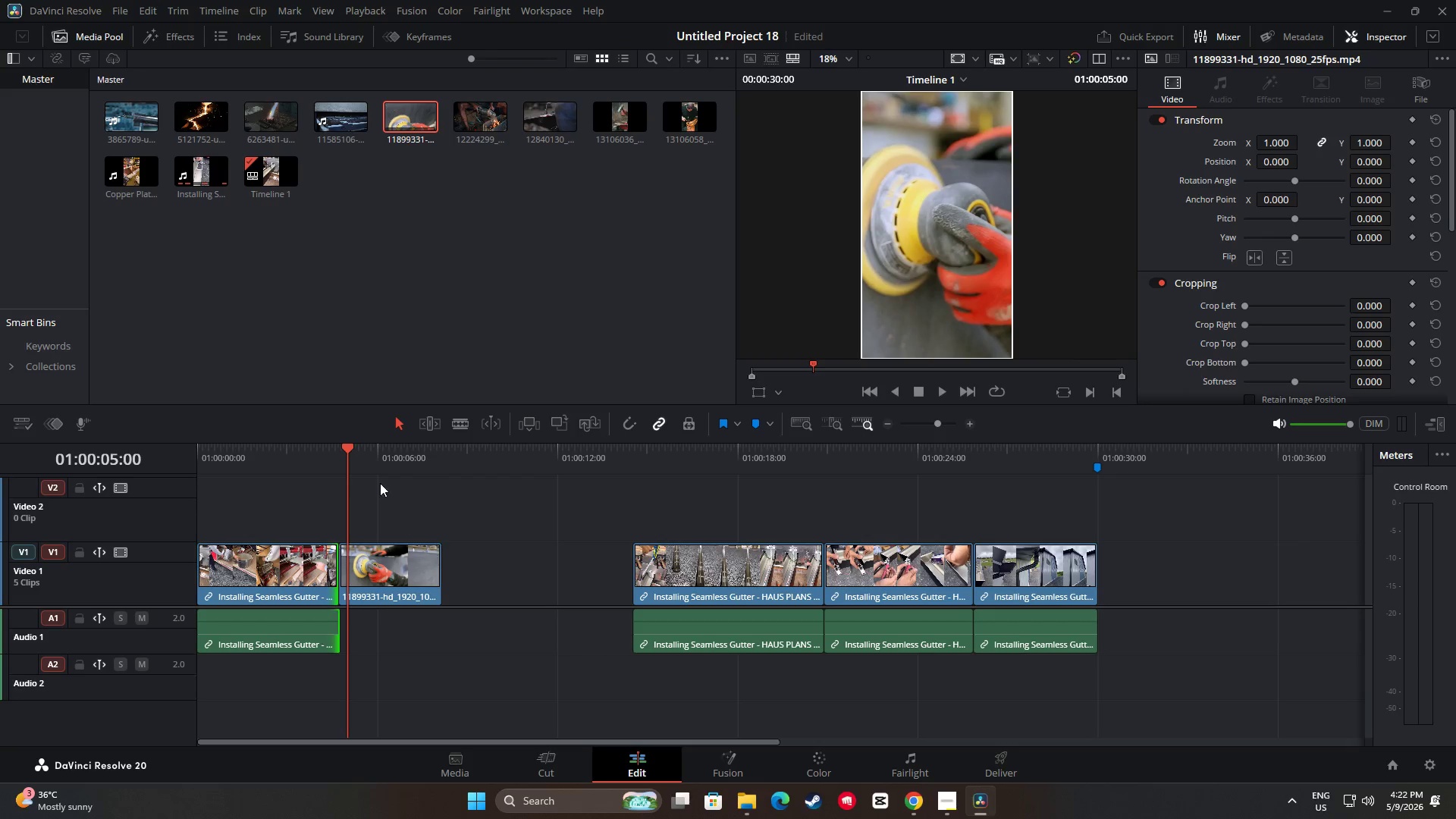 
left_click_drag(start_coordinate=[350, 447], to_coordinate=[468, 472])
 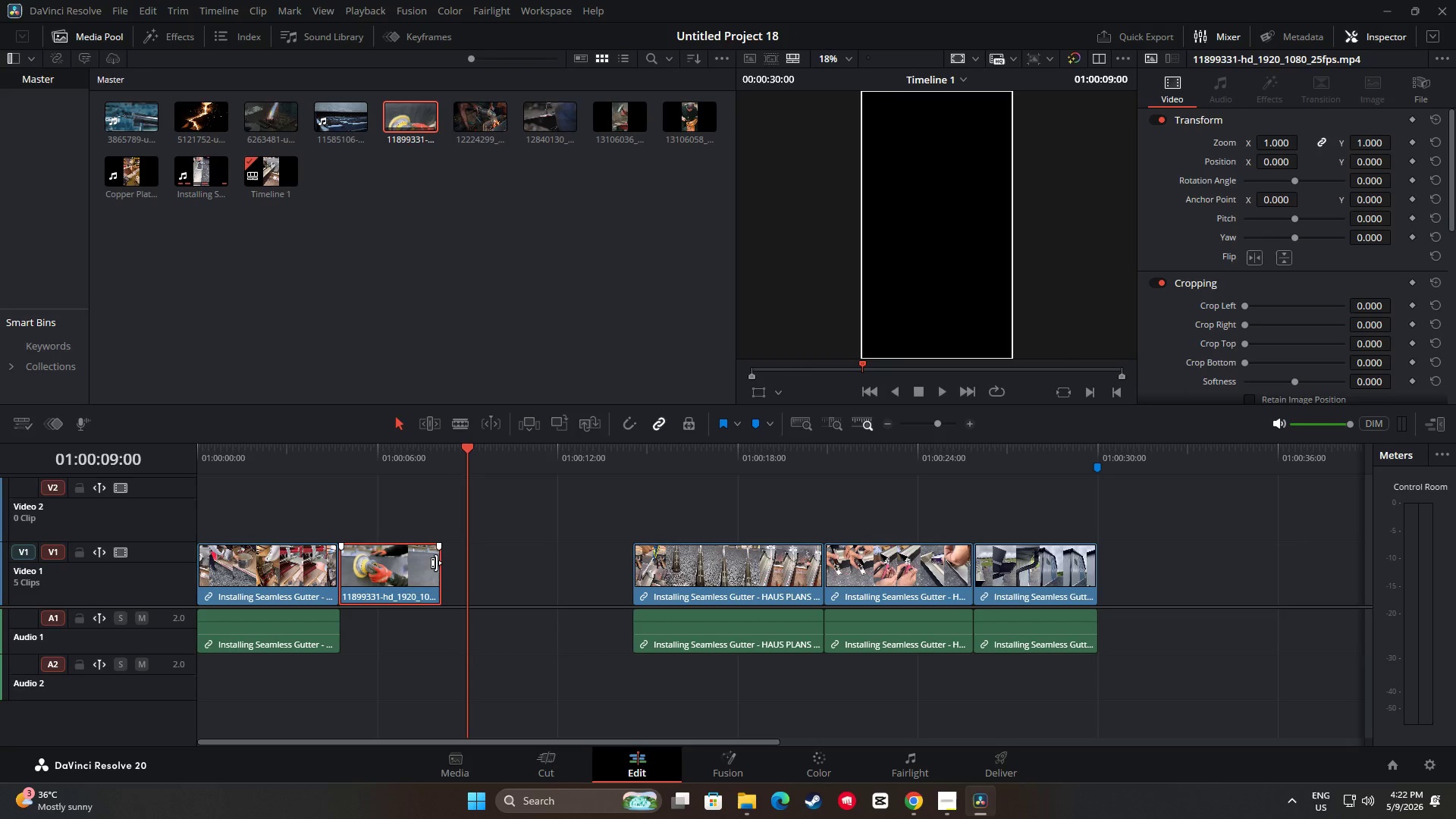 
left_click_drag(start_coordinate=[436, 563], to_coordinate=[463, 563])
 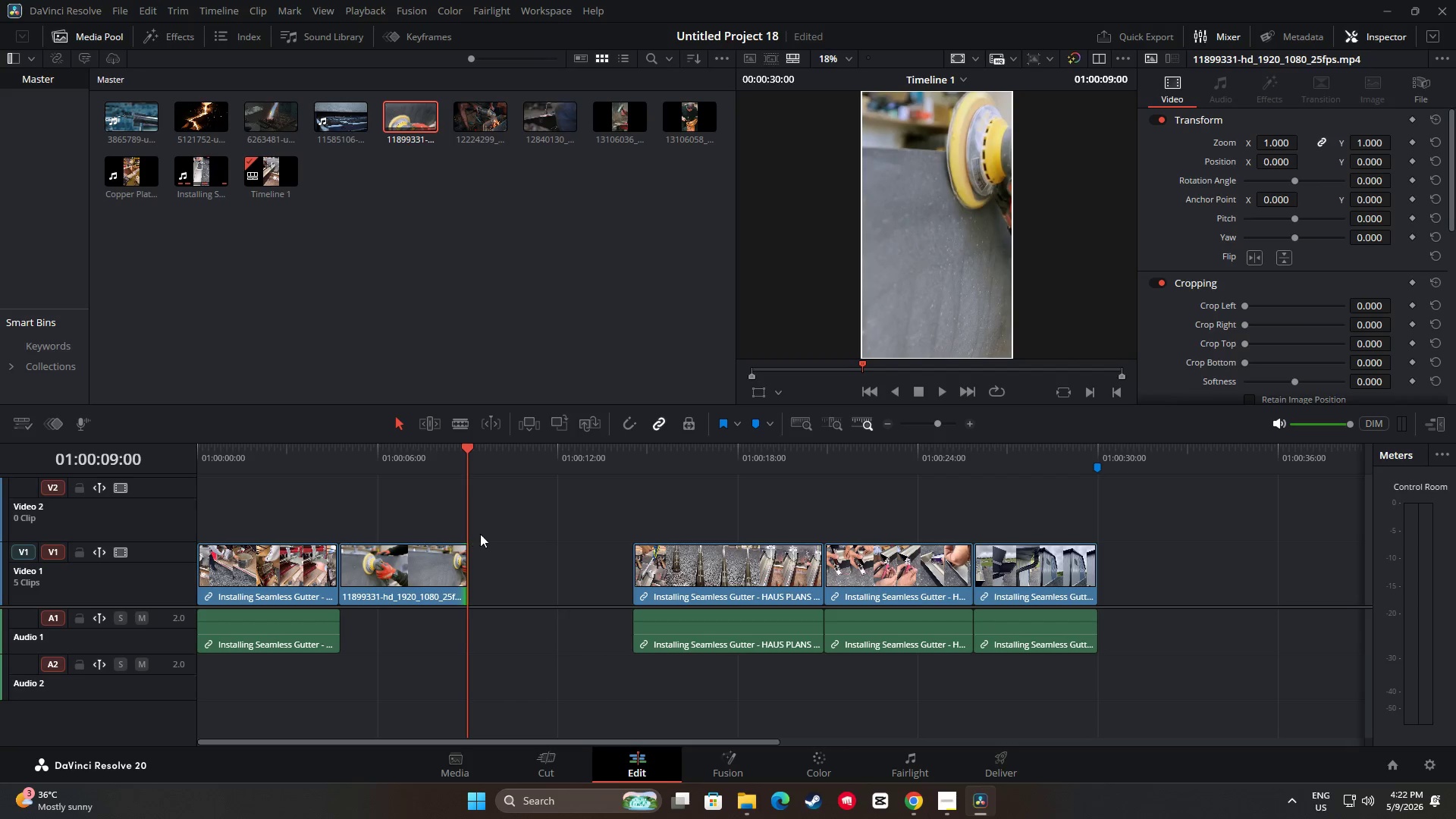 
key(Space)
 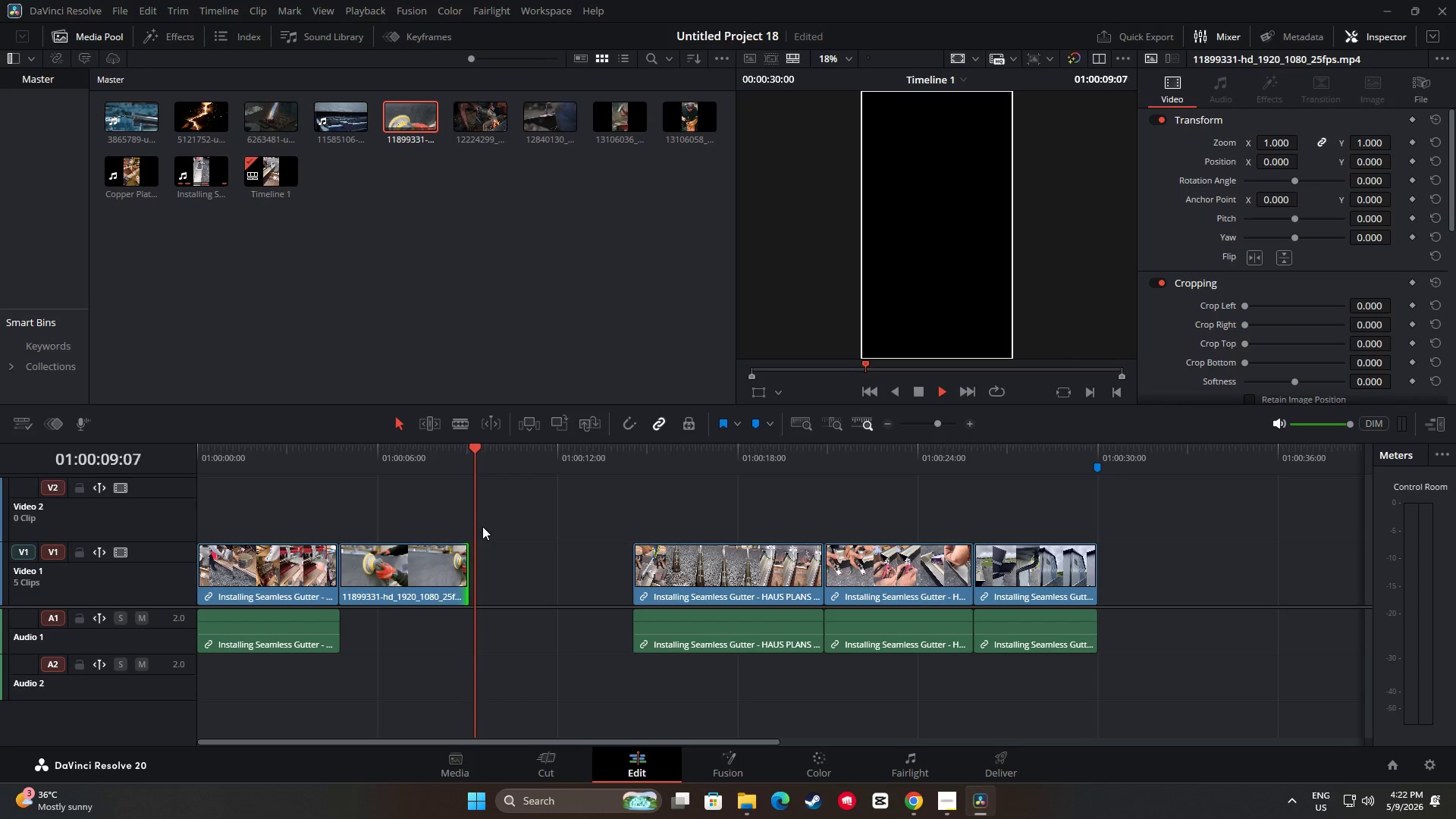 
key(Space)
 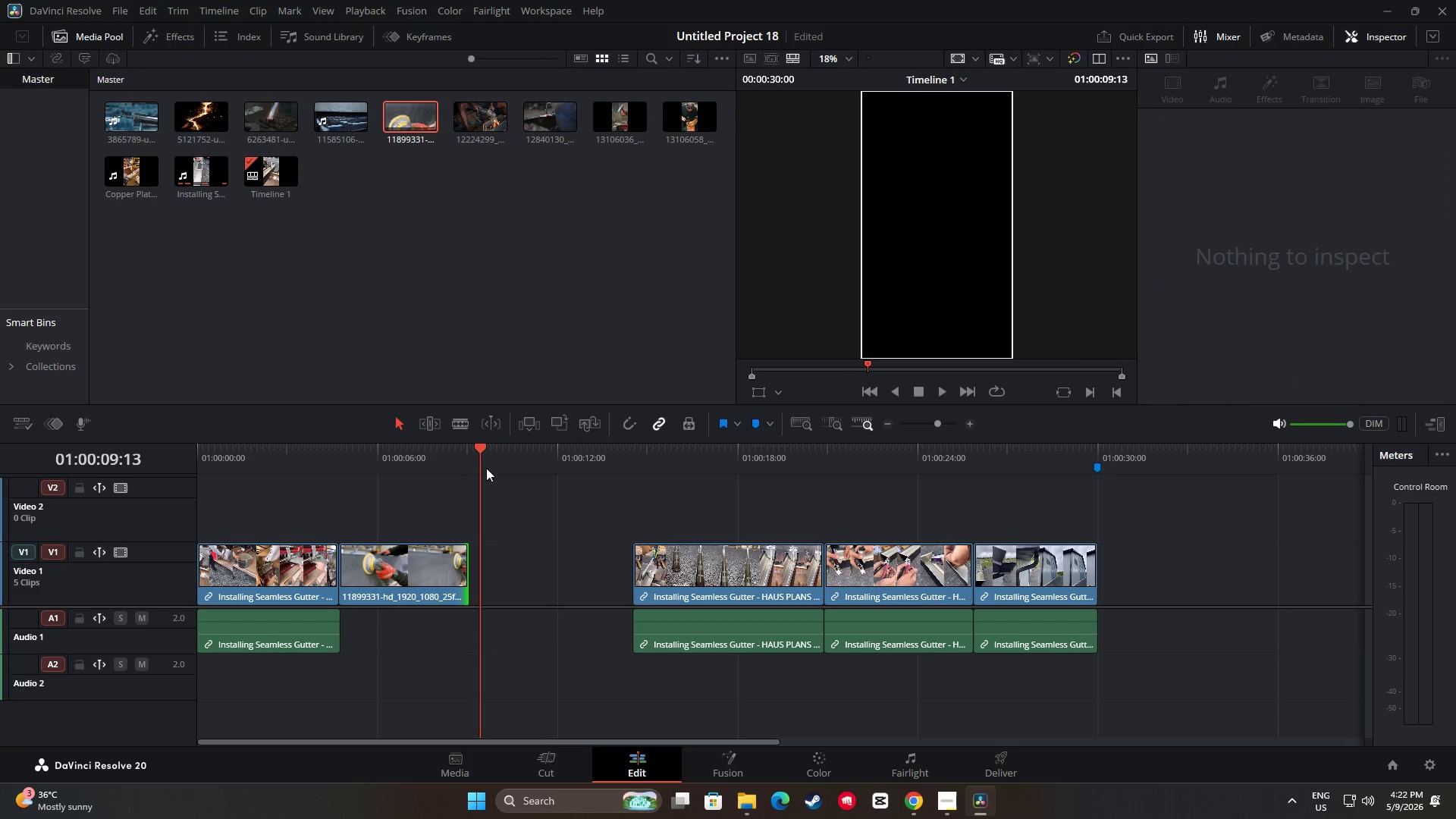 
left_click_drag(start_coordinate=[483, 452], to_coordinate=[410, 460])
 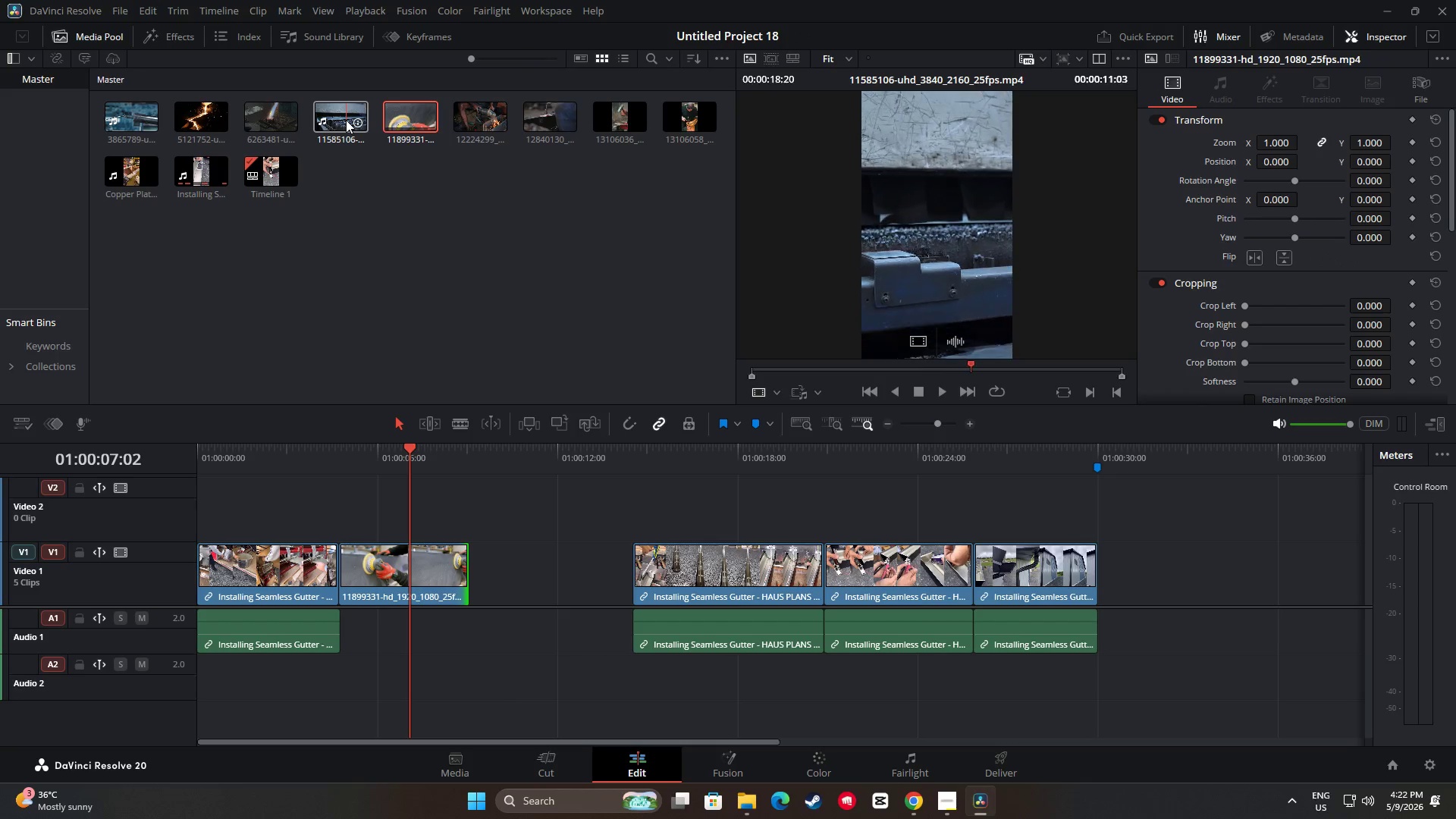 
wait(6.08)
 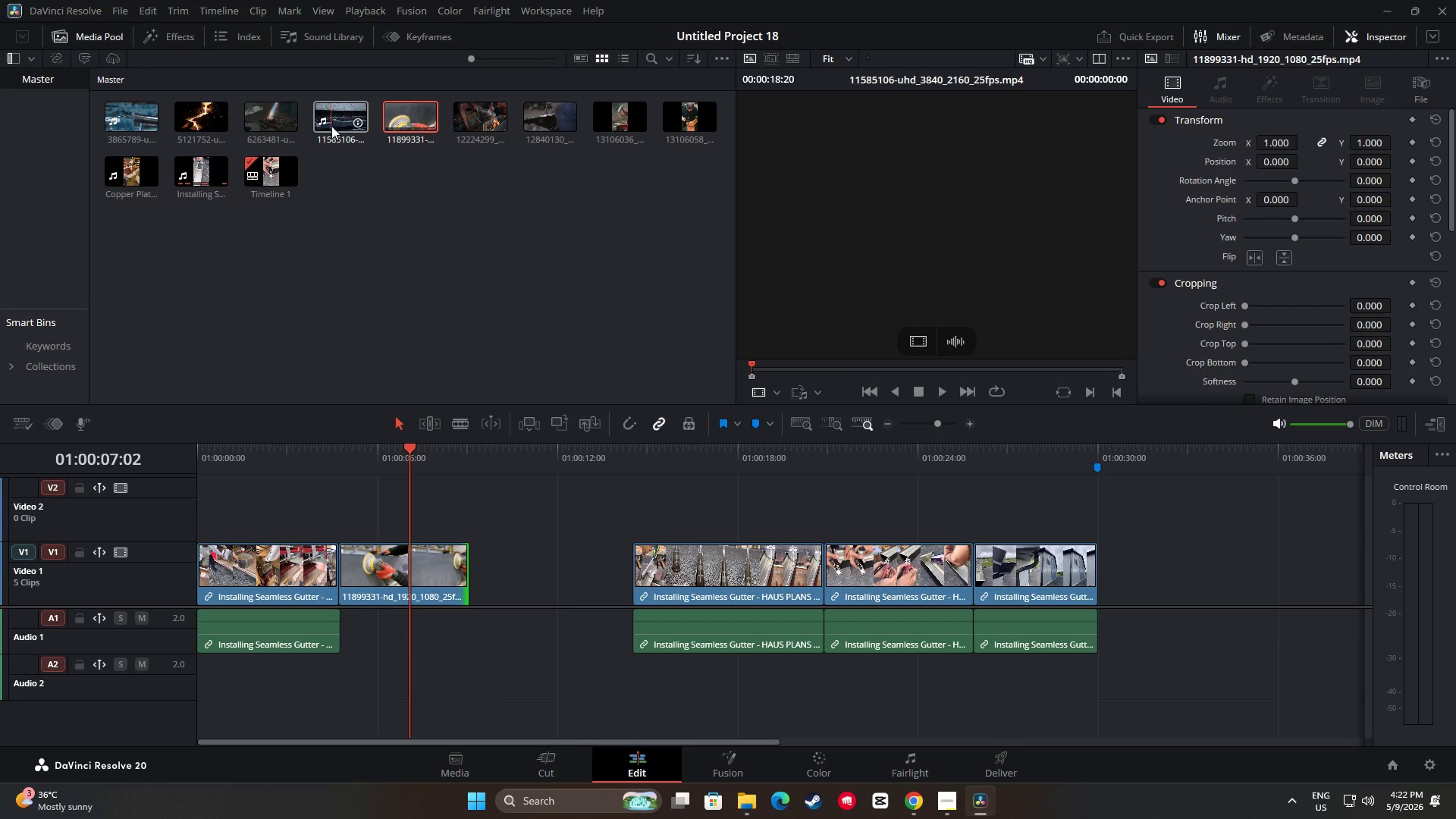 
left_click_drag(start_coordinate=[416, 452], to_coordinate=[300, 472])
 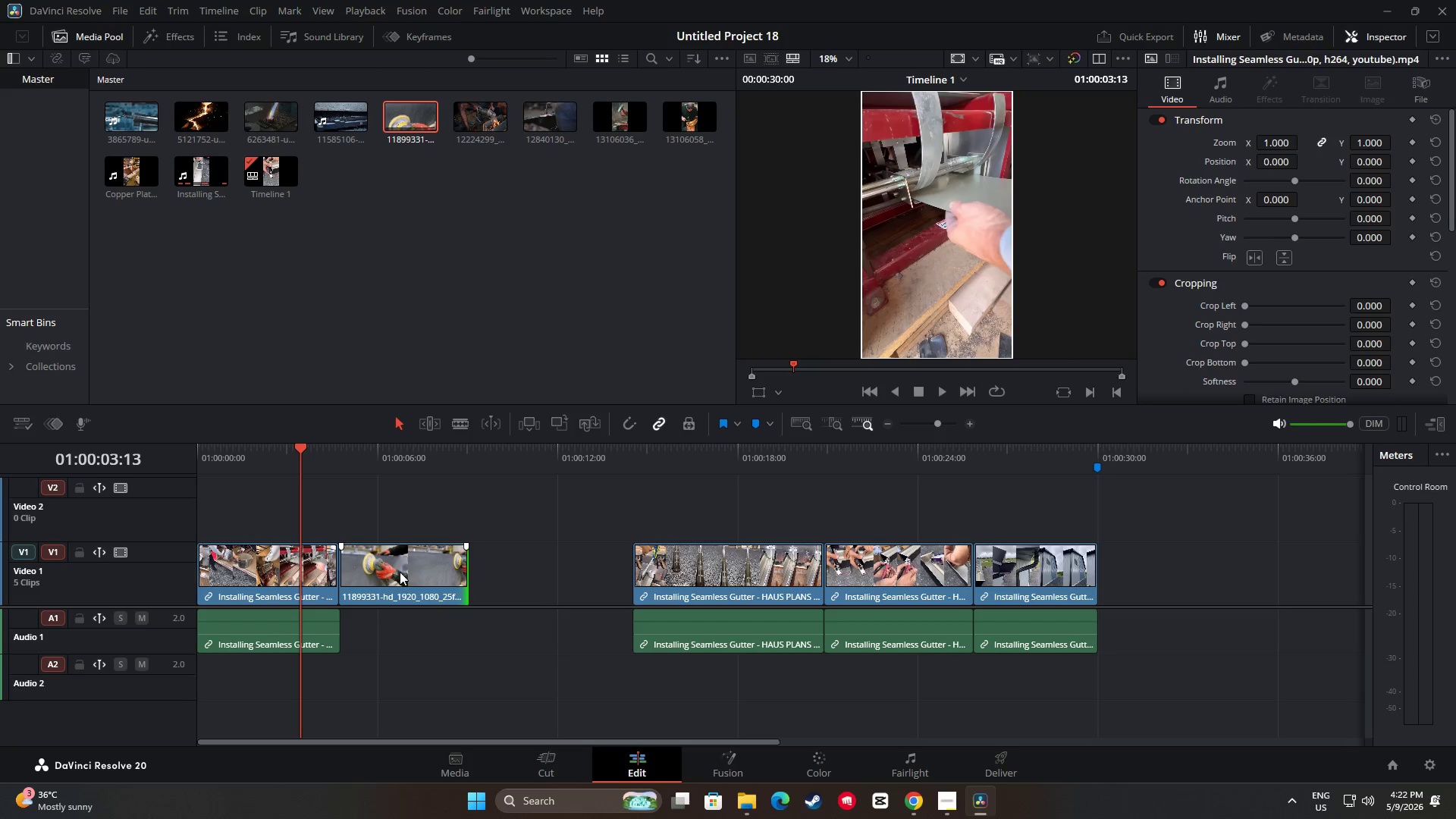 
left_click_drag(start_coordinate=[398, 572], to_coordinate=[562, 576])
 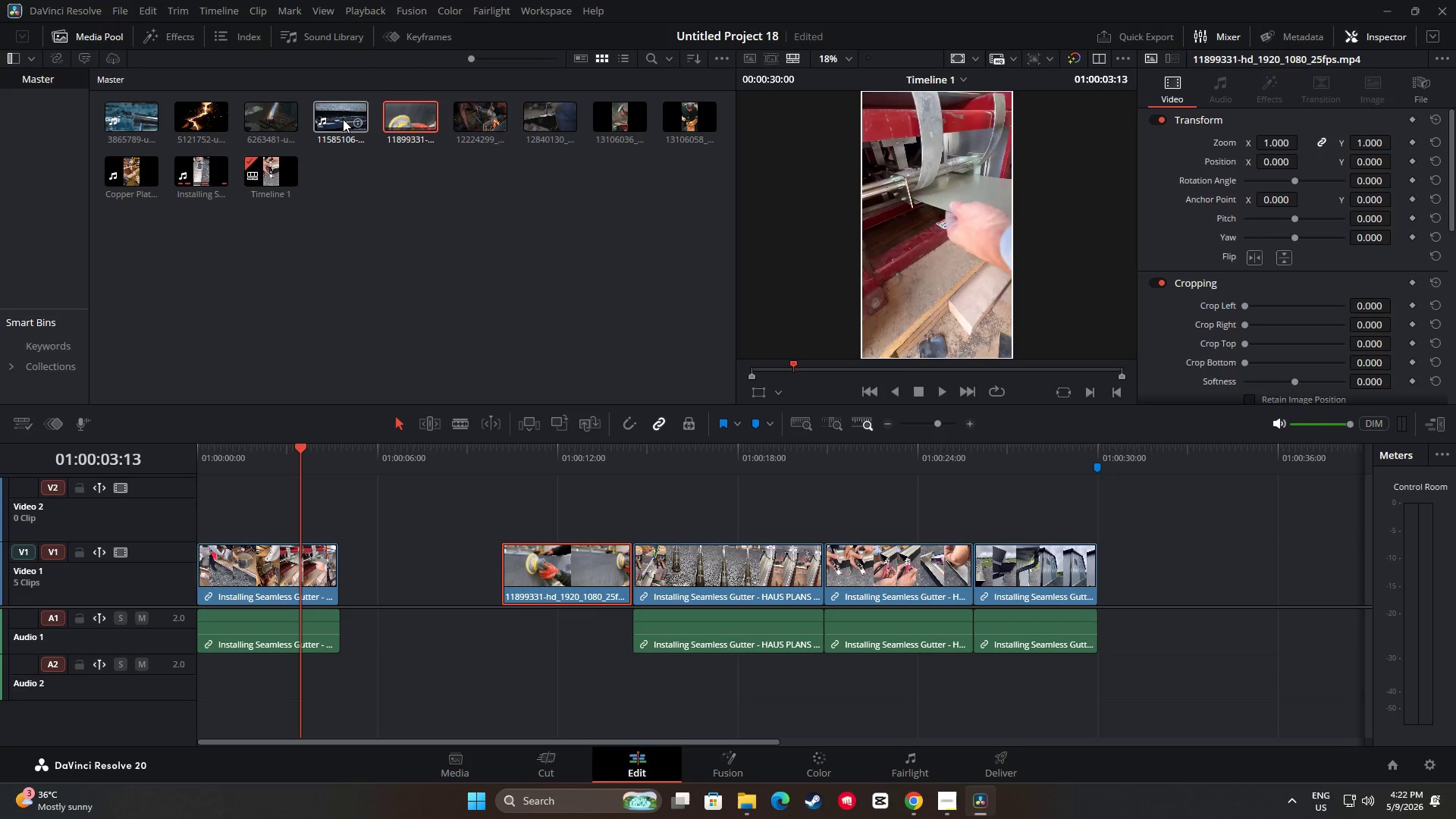 
left_click_drag(start_coordinate=[342, 115], to_coordinate=[403, 493])
 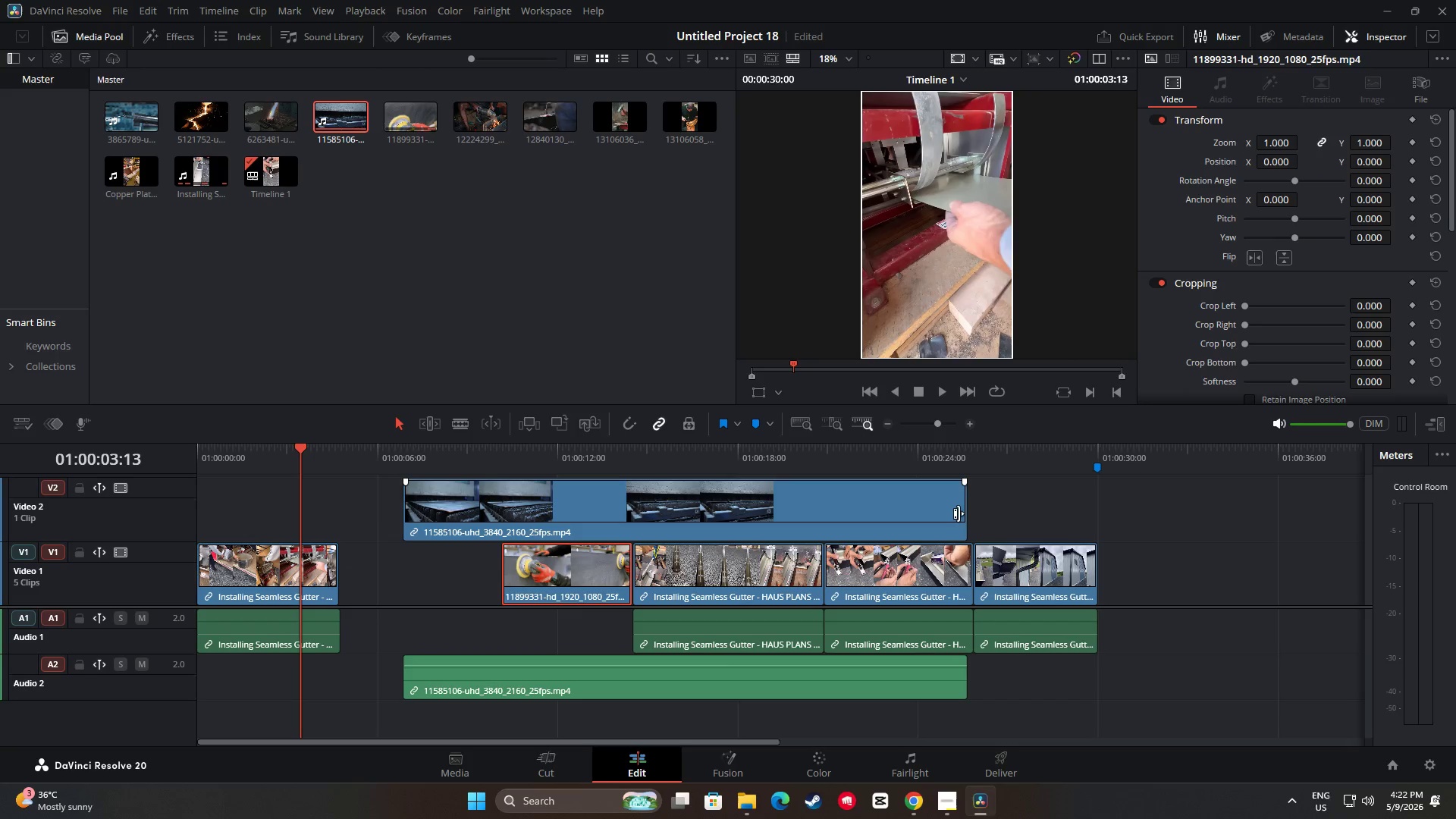 
left_click_drag(start_coordinate=[959, 512], to_coordinate=[527, 517])
 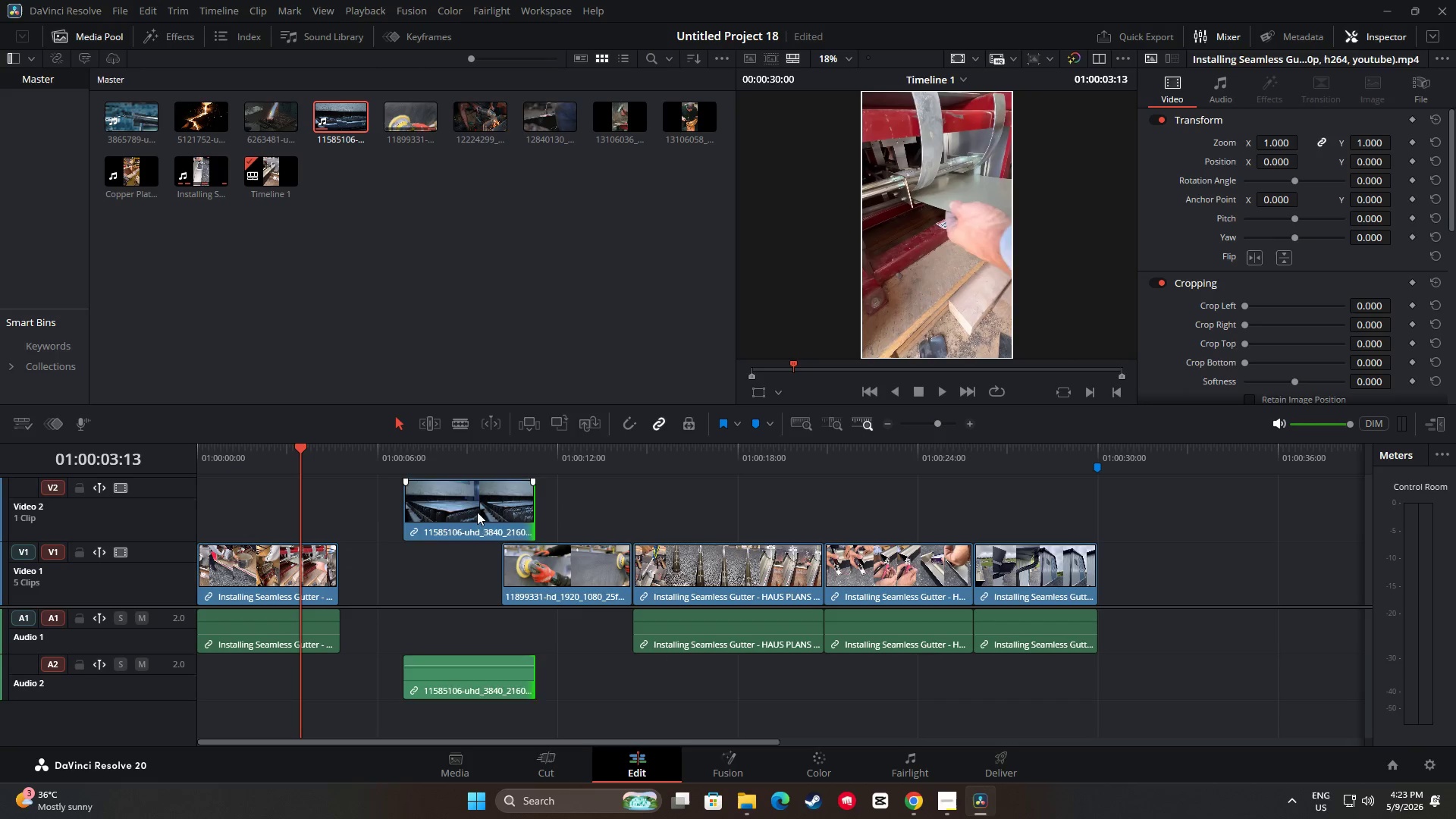 
left_click_drag(start_coordinate=[475, 512], to_coordinate=[410, 559])
 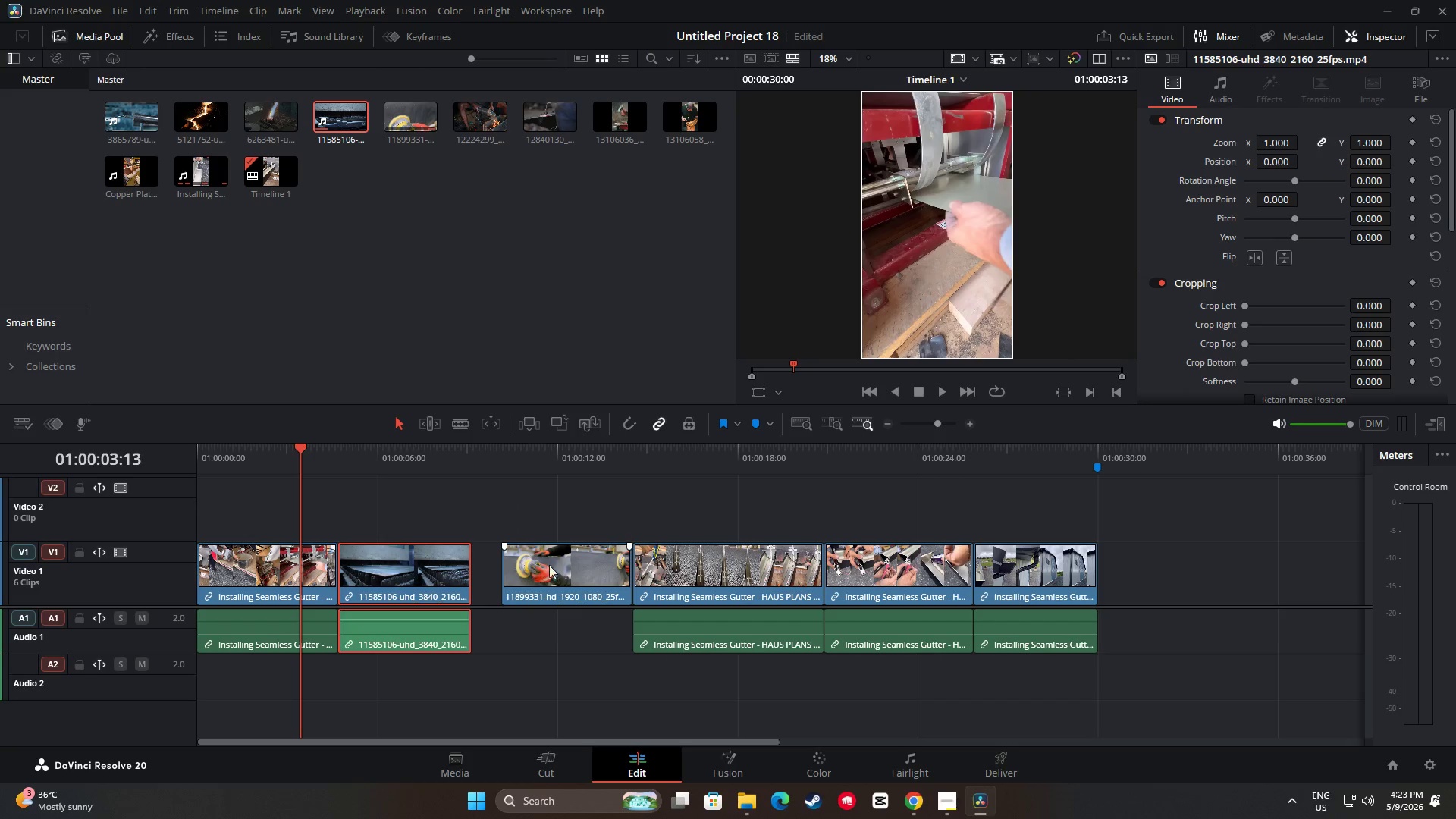 
left_click_drag(start_coordinate=[557, 565], to_coordinate=[530, 568])
 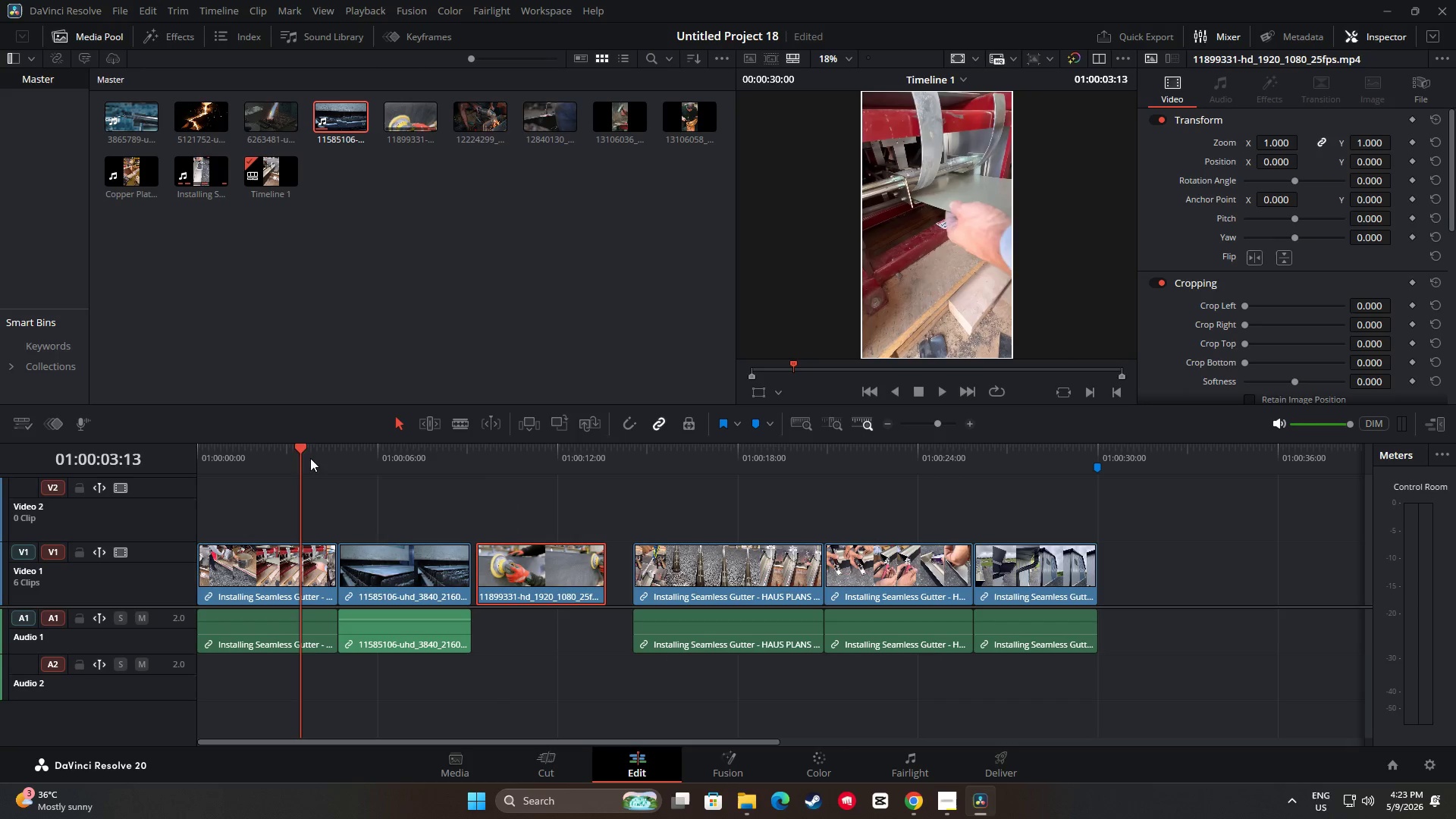 
left_click_drag(start_coordinate=[297, 449], to_coordinate=[468, 468])
 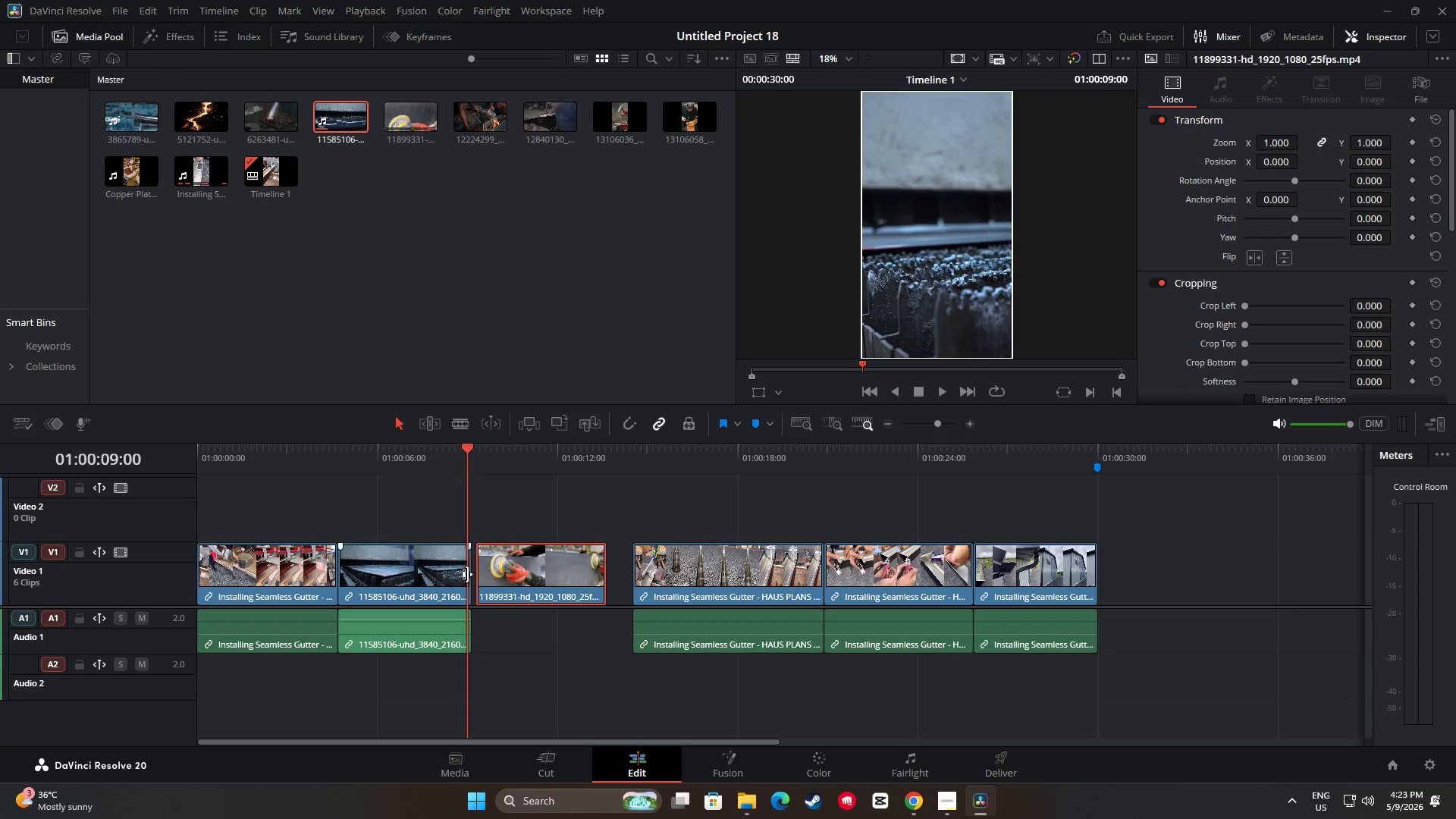 
left_click_drag(start_coordinate=[524, 567], to_coordinate=[516, 567])
 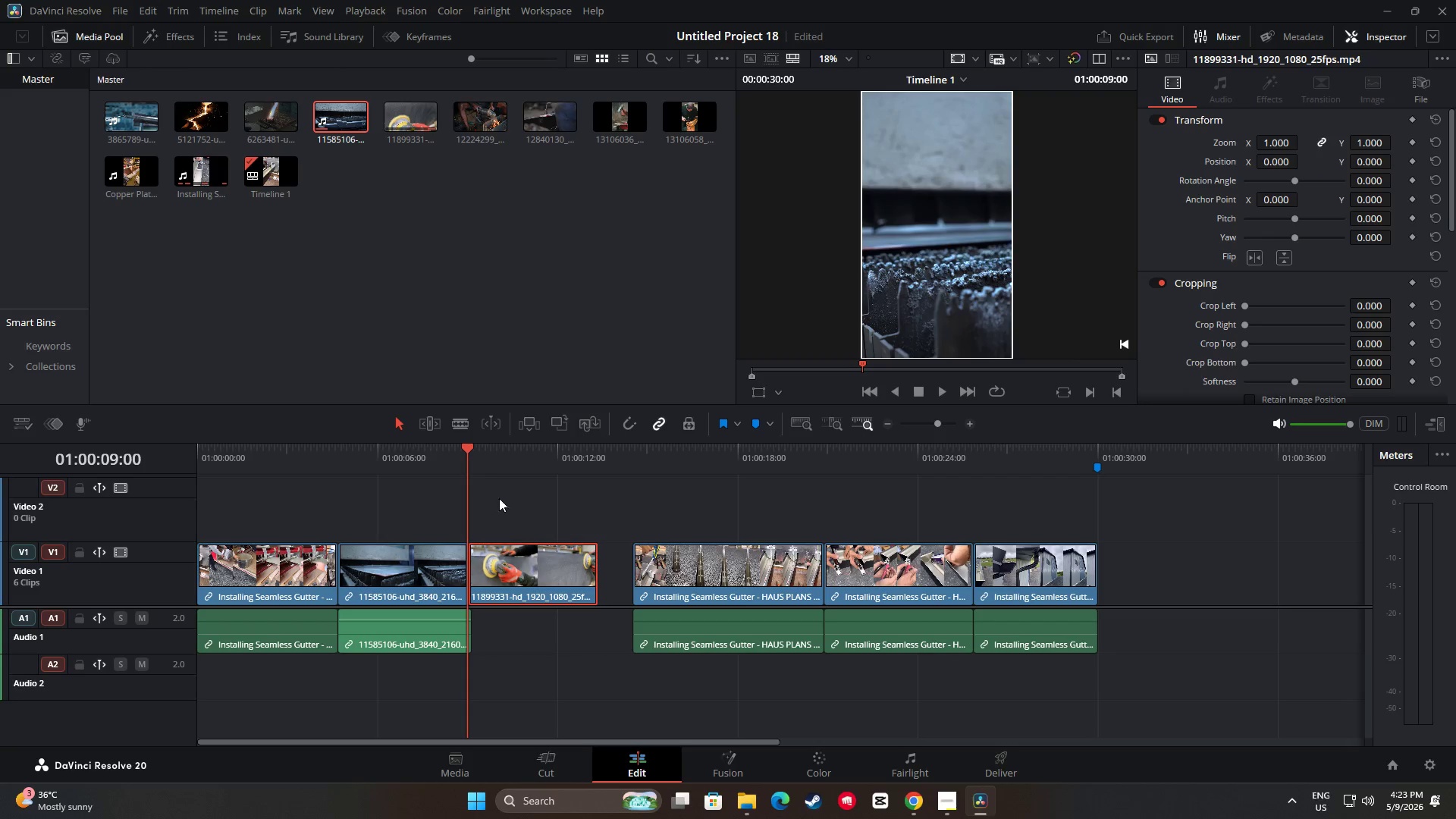 
left_click_drag(start_coordinate=[474, 451], to_coordinate=[162, 454])
 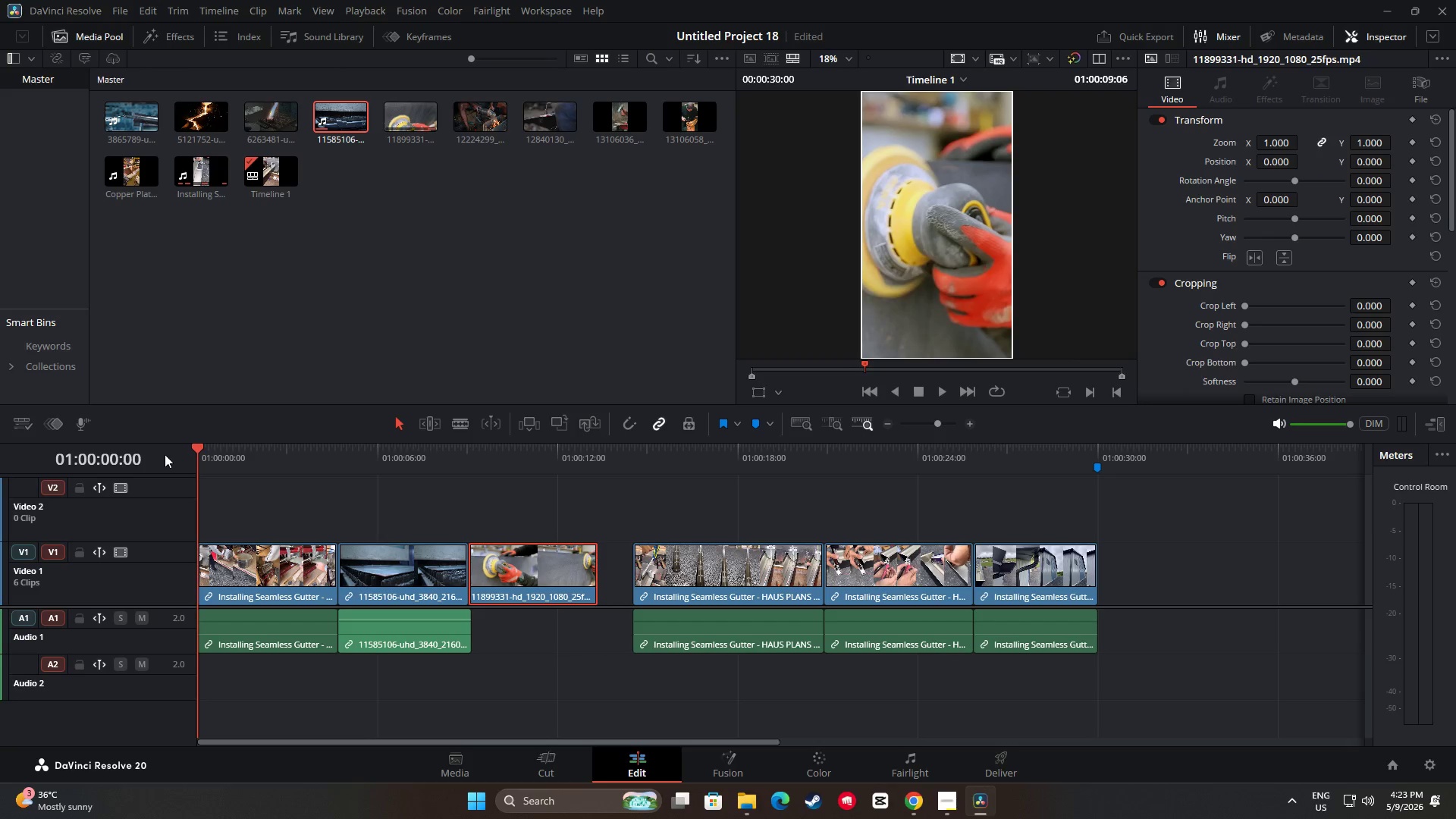 
key(Space)
 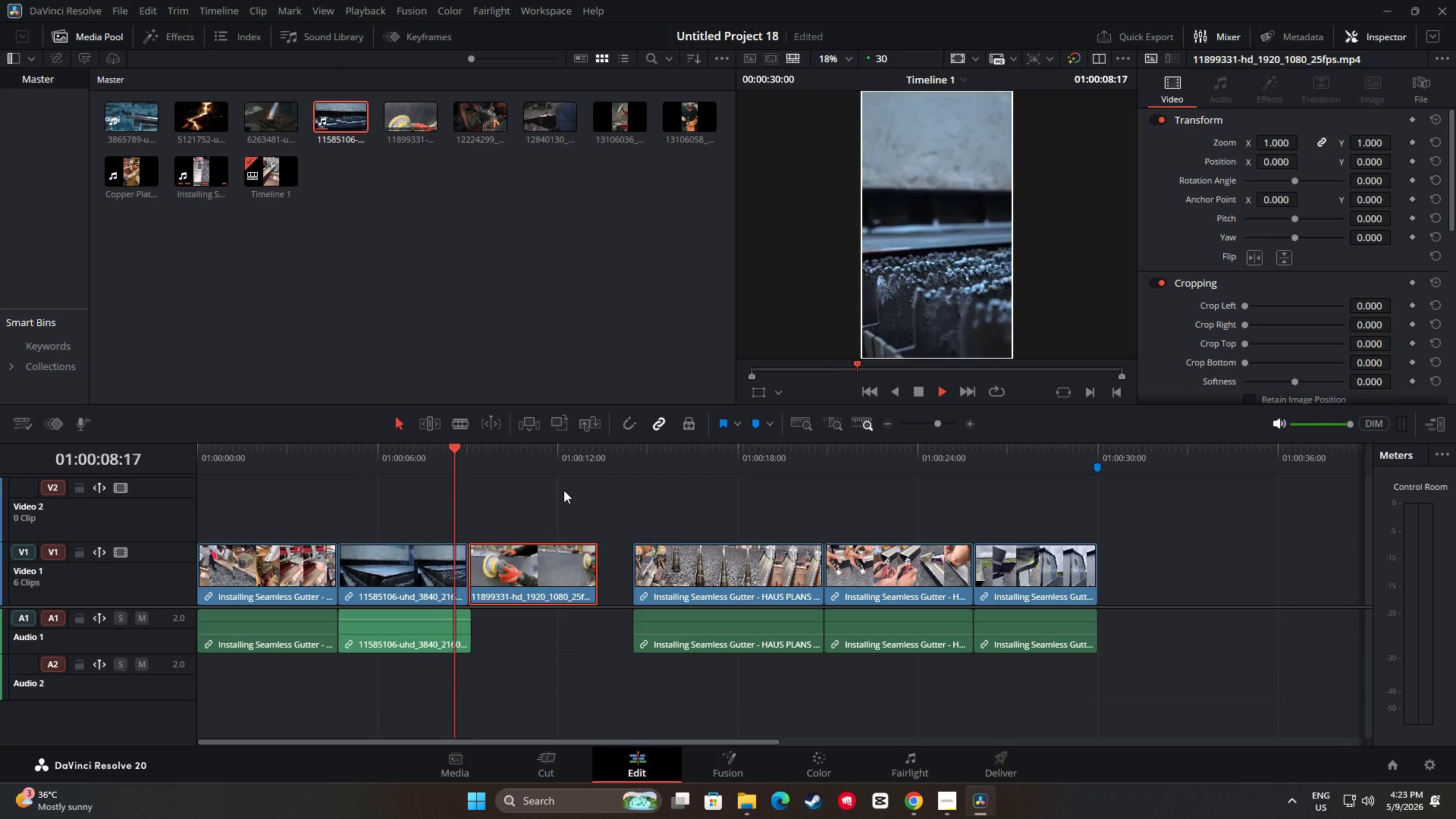 
wait(13.81)
 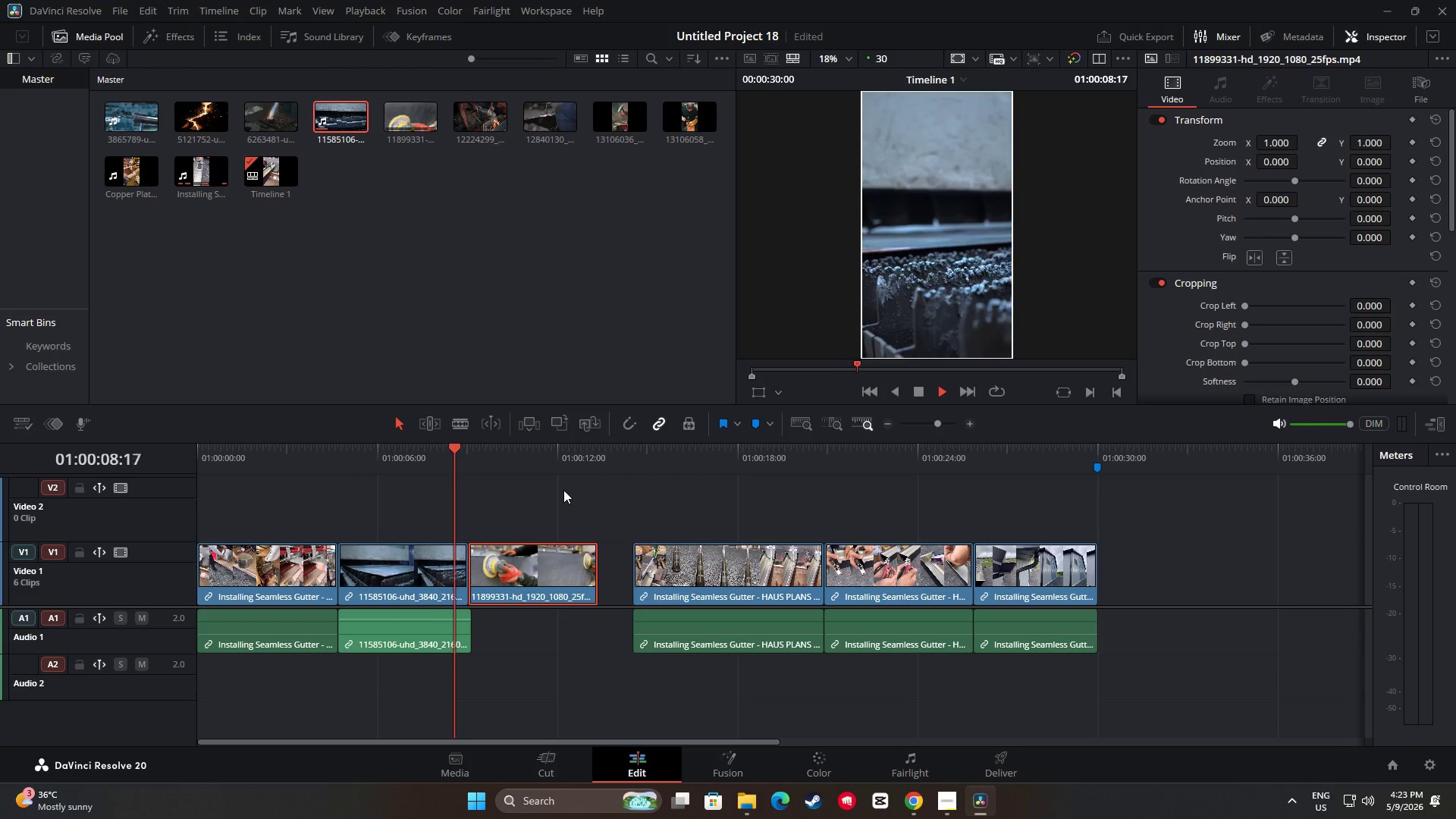 
key(Space)
 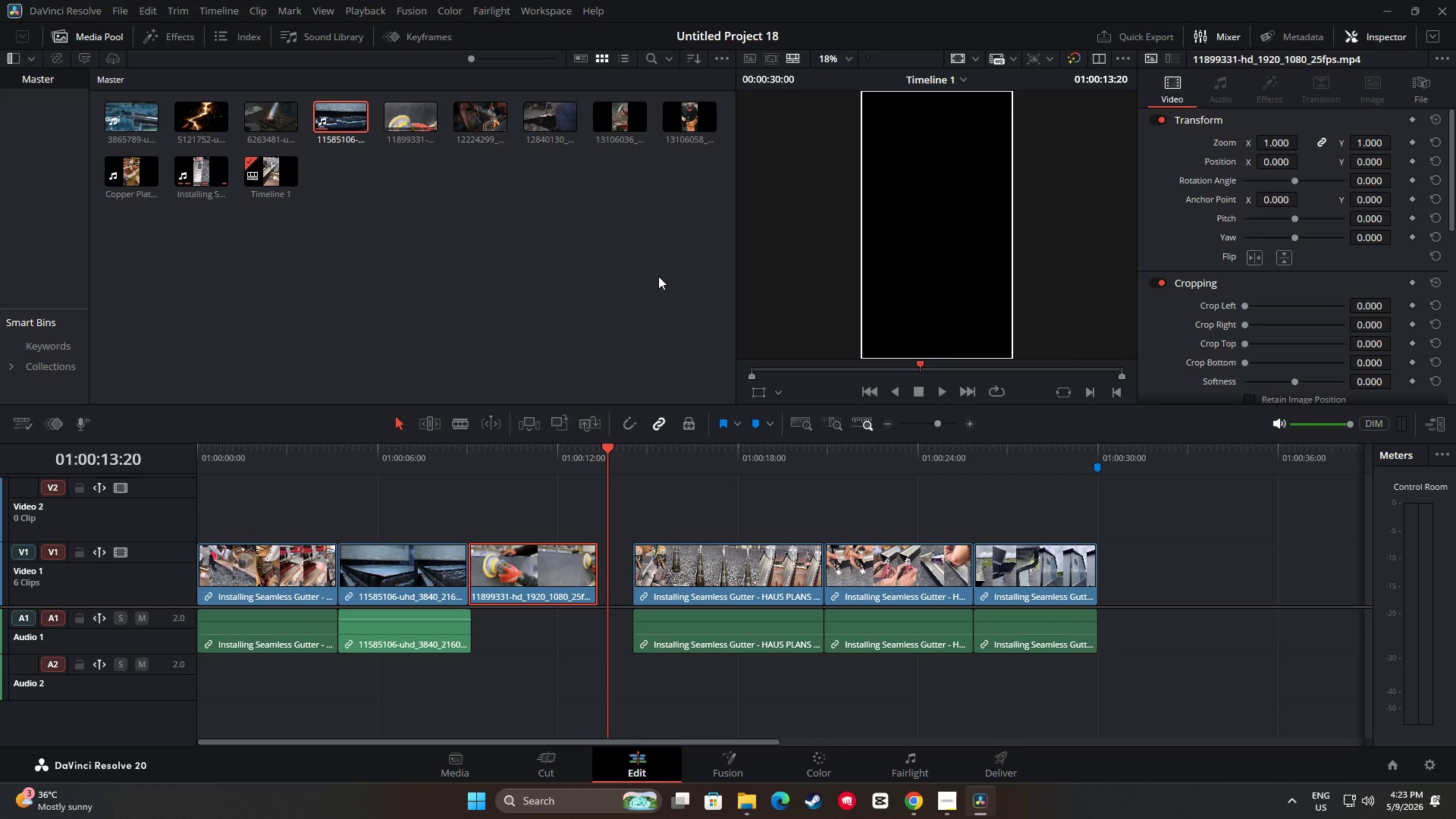 
wait(14.45)
 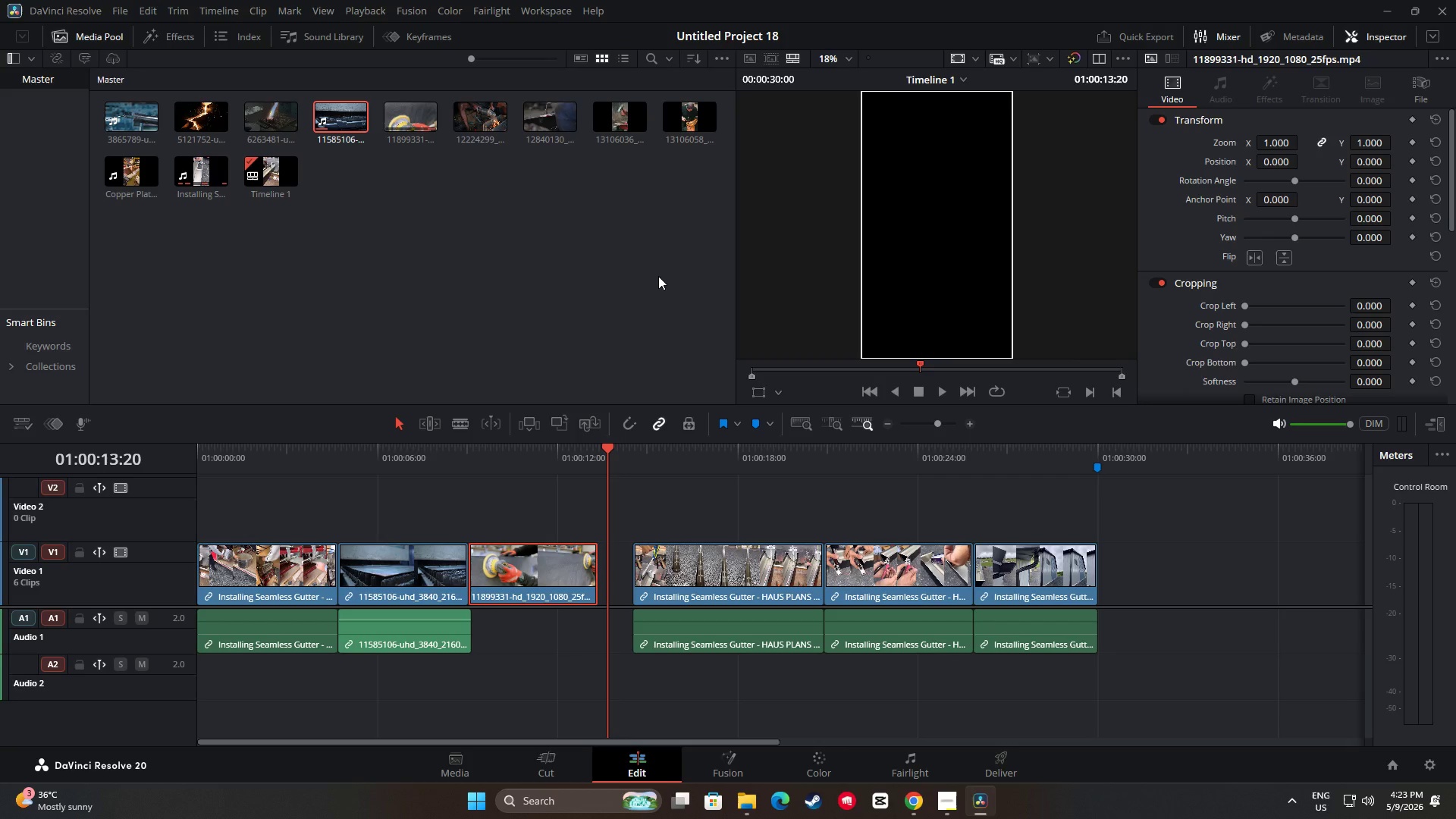 
mouse_move([211, 116])
 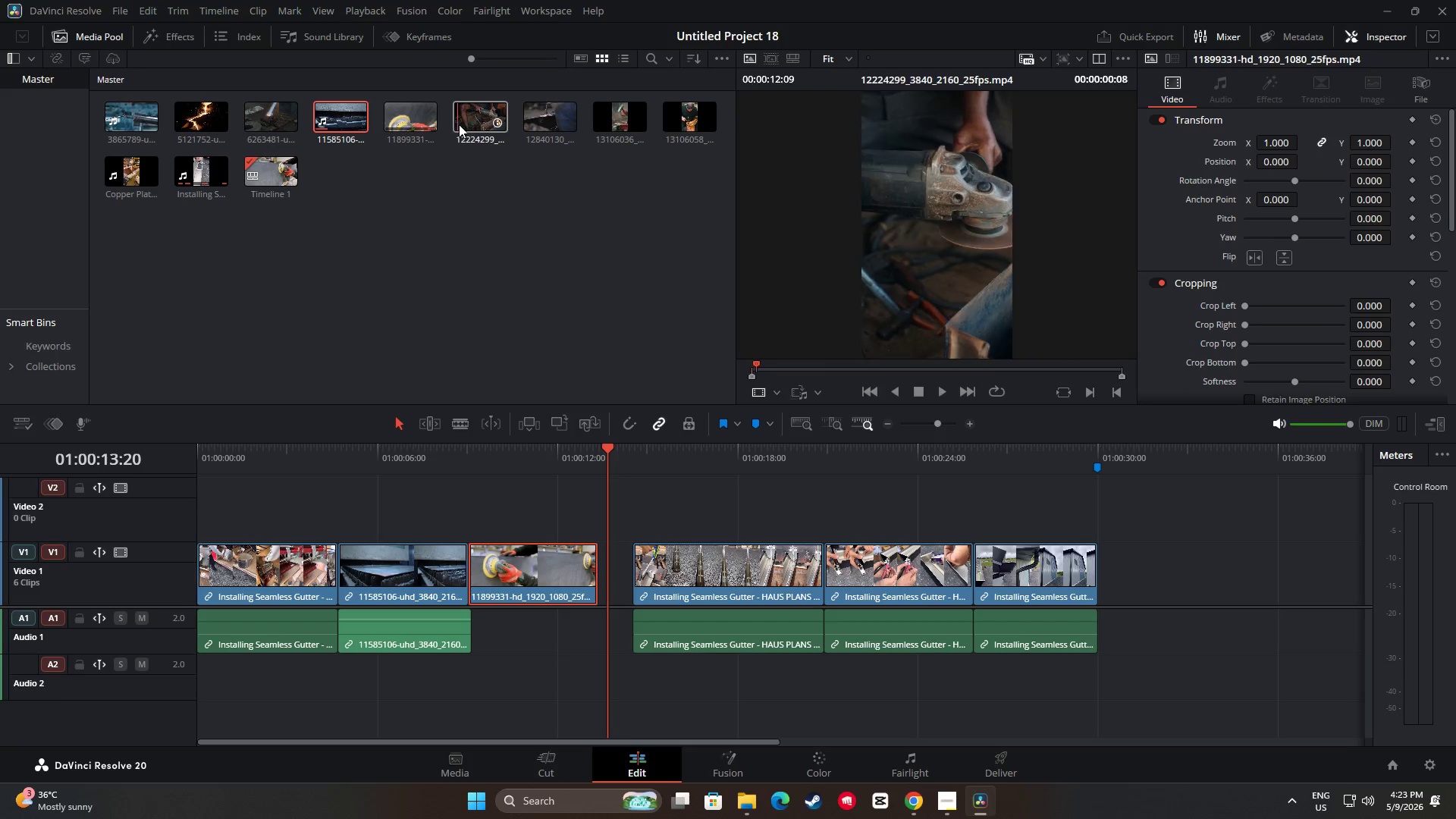 
wait(9.99)
 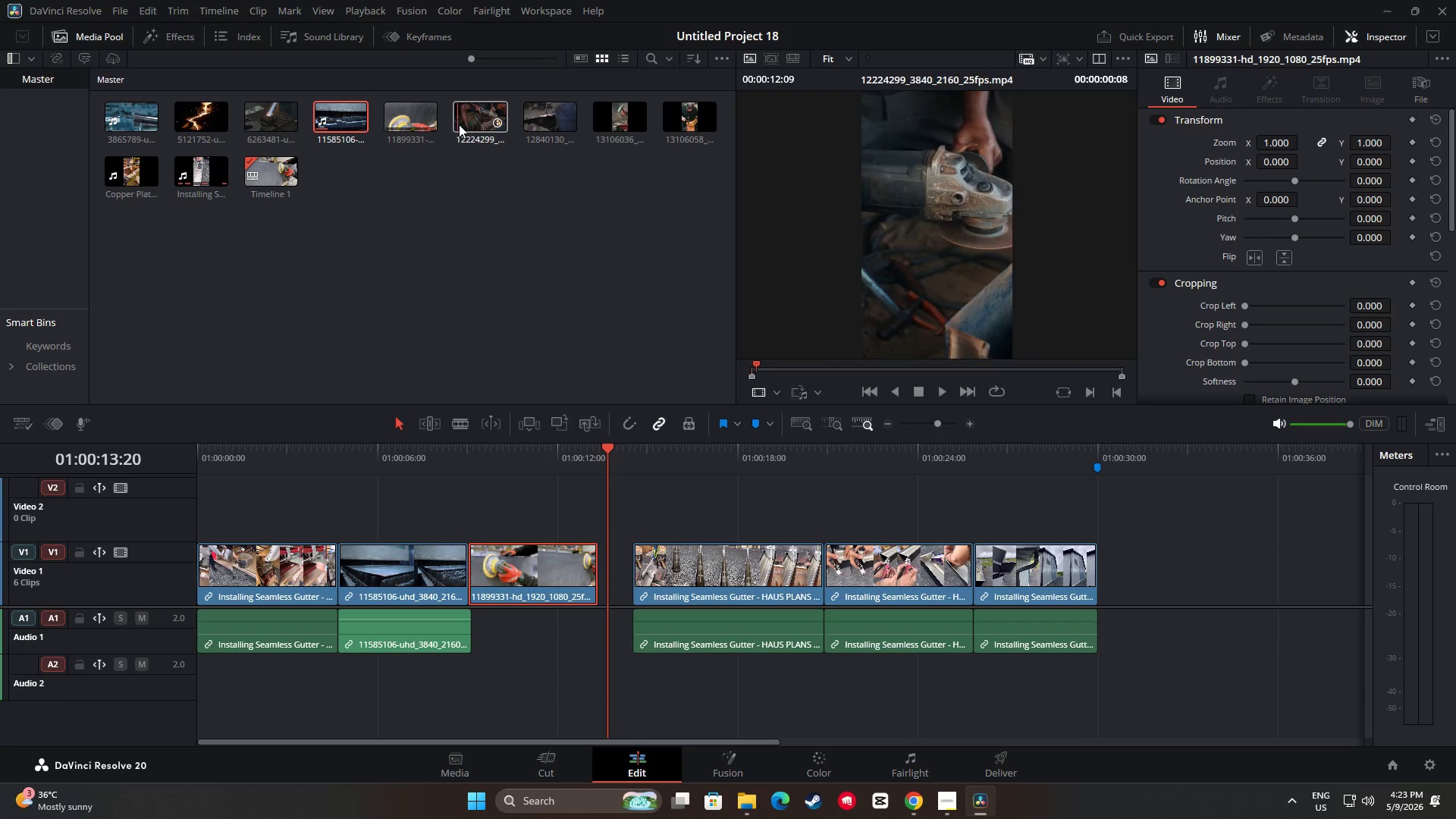 
left_click_drag(start_coordinate=[609, 456], to_coordinate=[438, 485])
 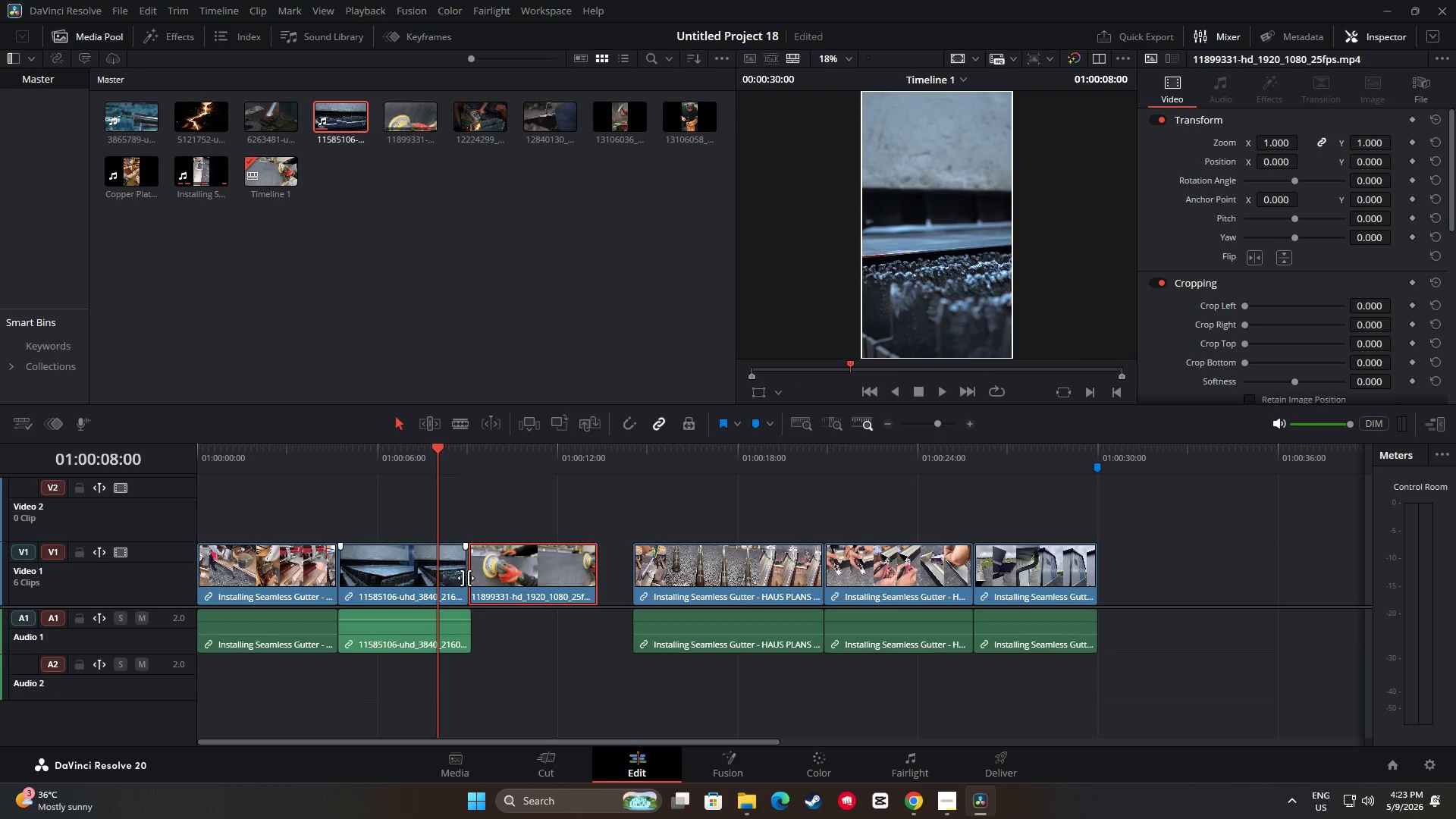 
left_click([460, 579])
 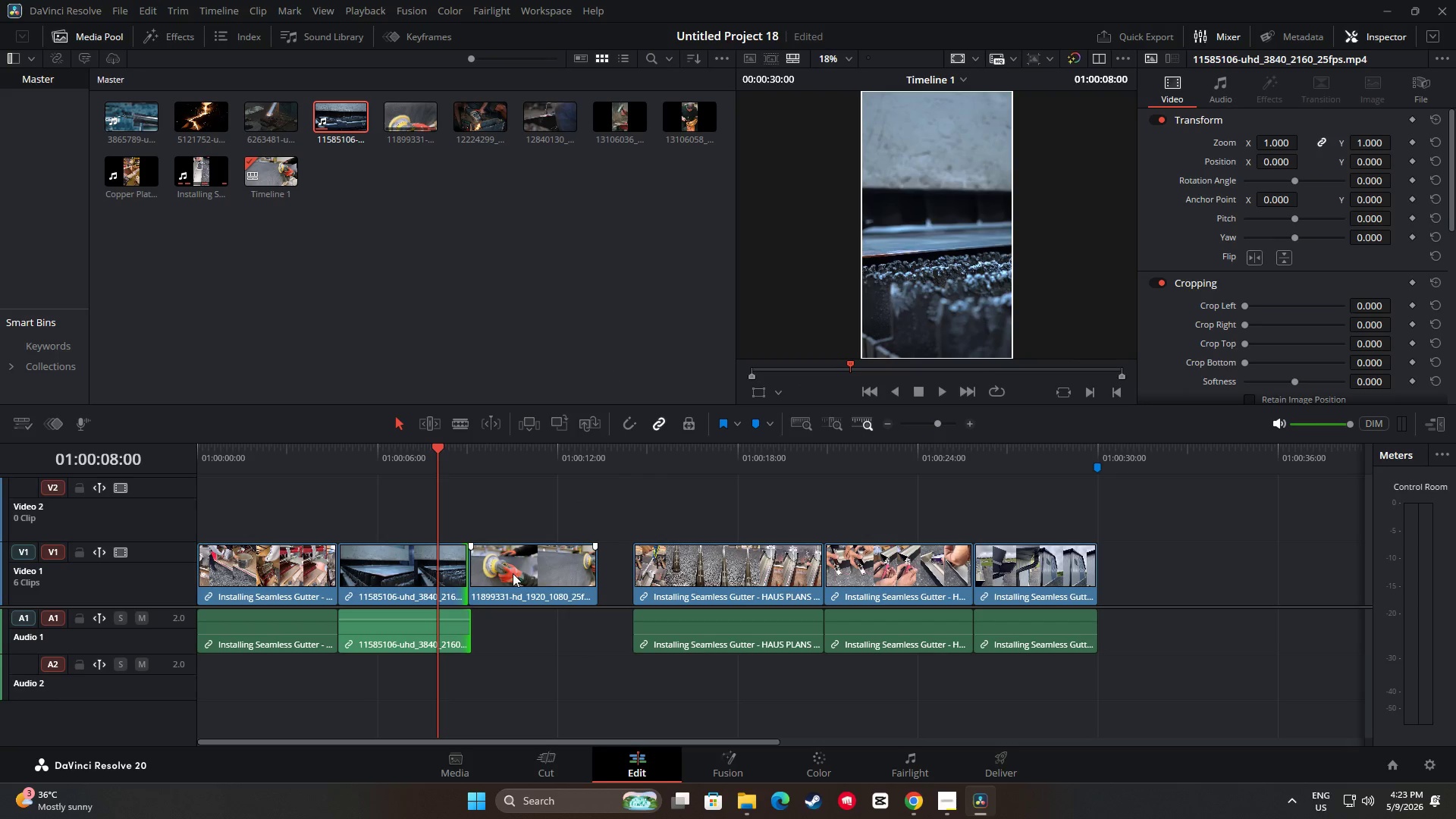 
left_click_drag(start_coordinate=[522, 569], to_coordinate=[493, 568])
 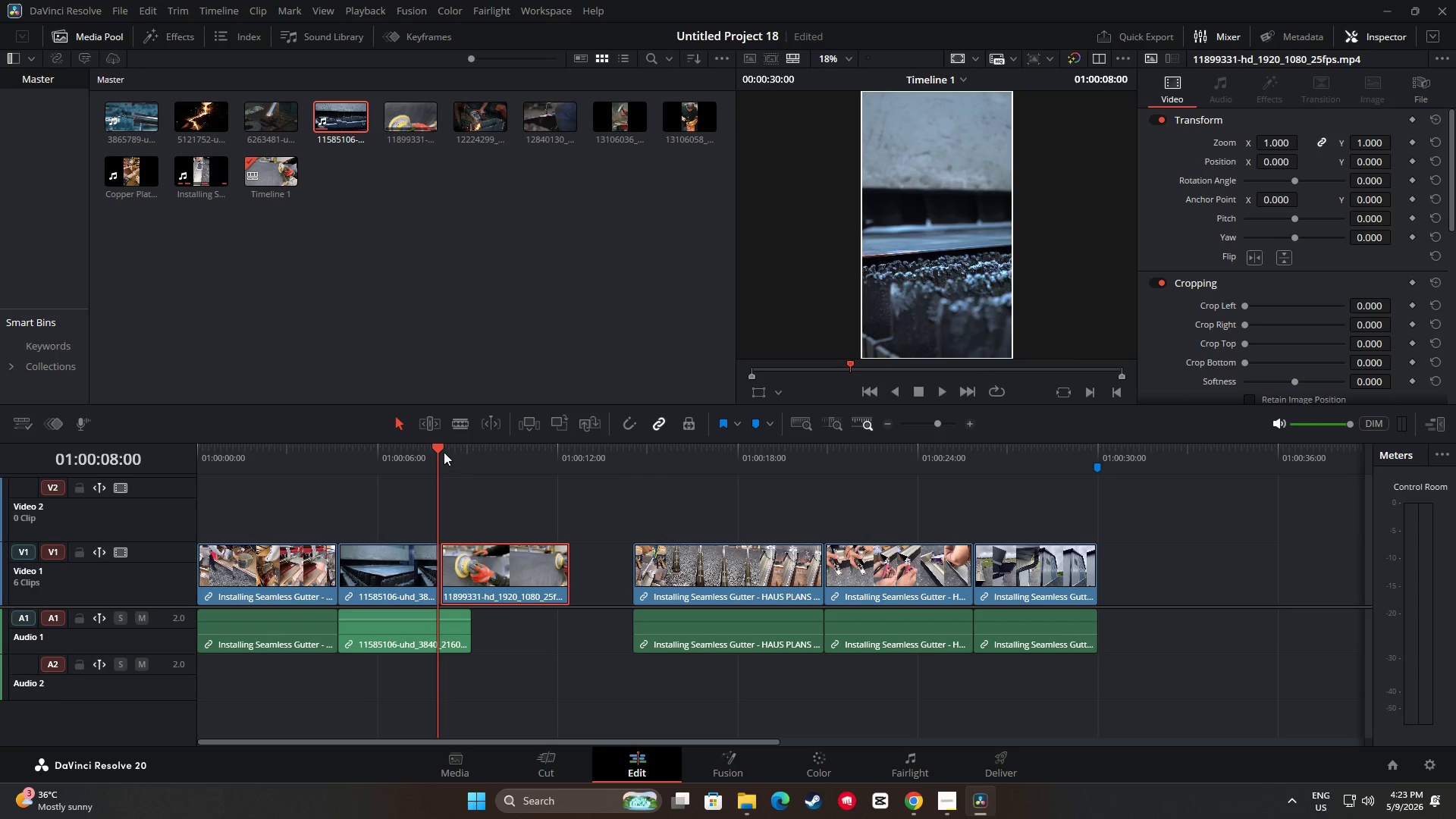 
left_click_drag(start_coordinate=[439, 447], to_coordinate=[498, 456])
 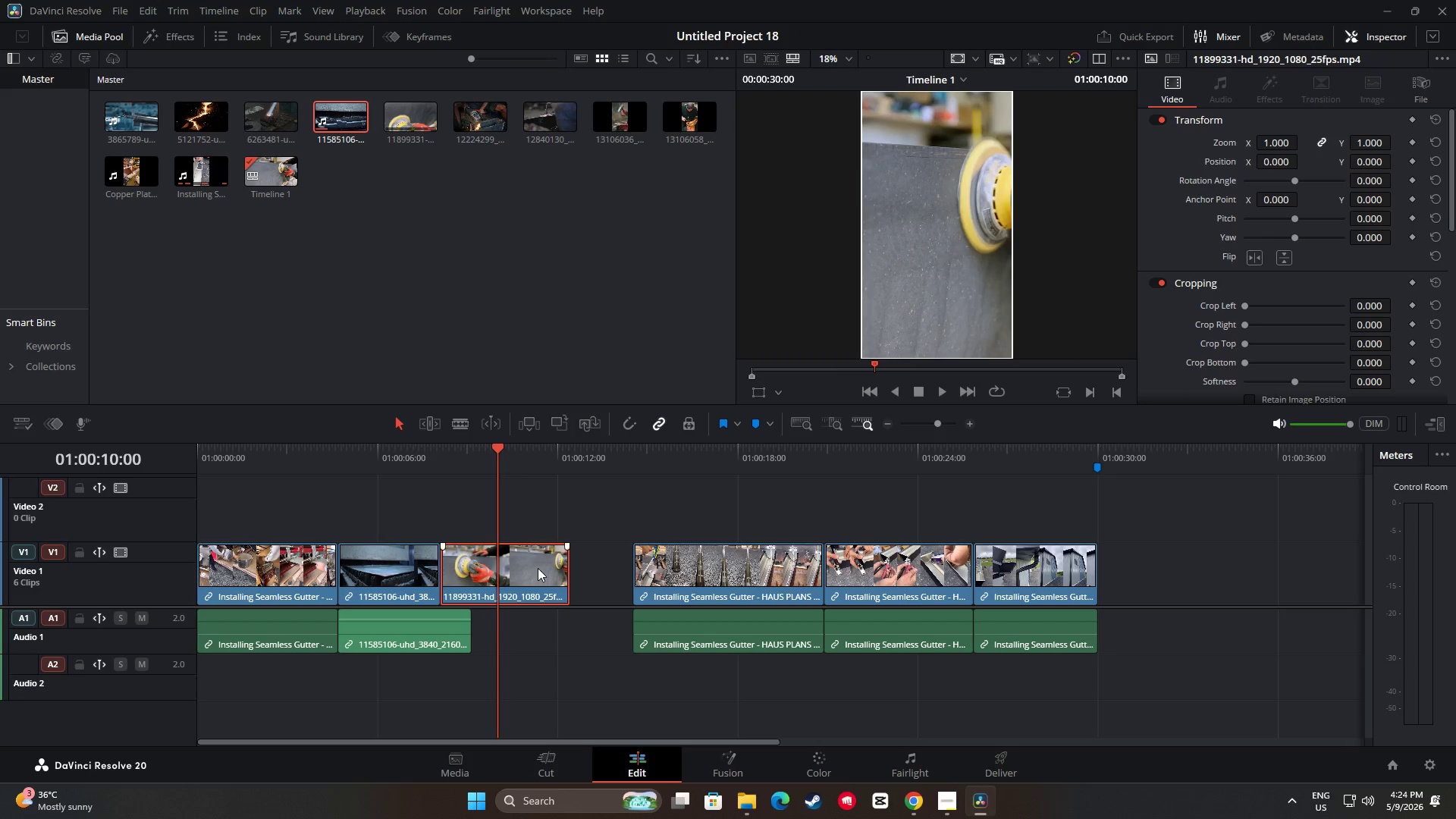 
left_click([539, 570])
 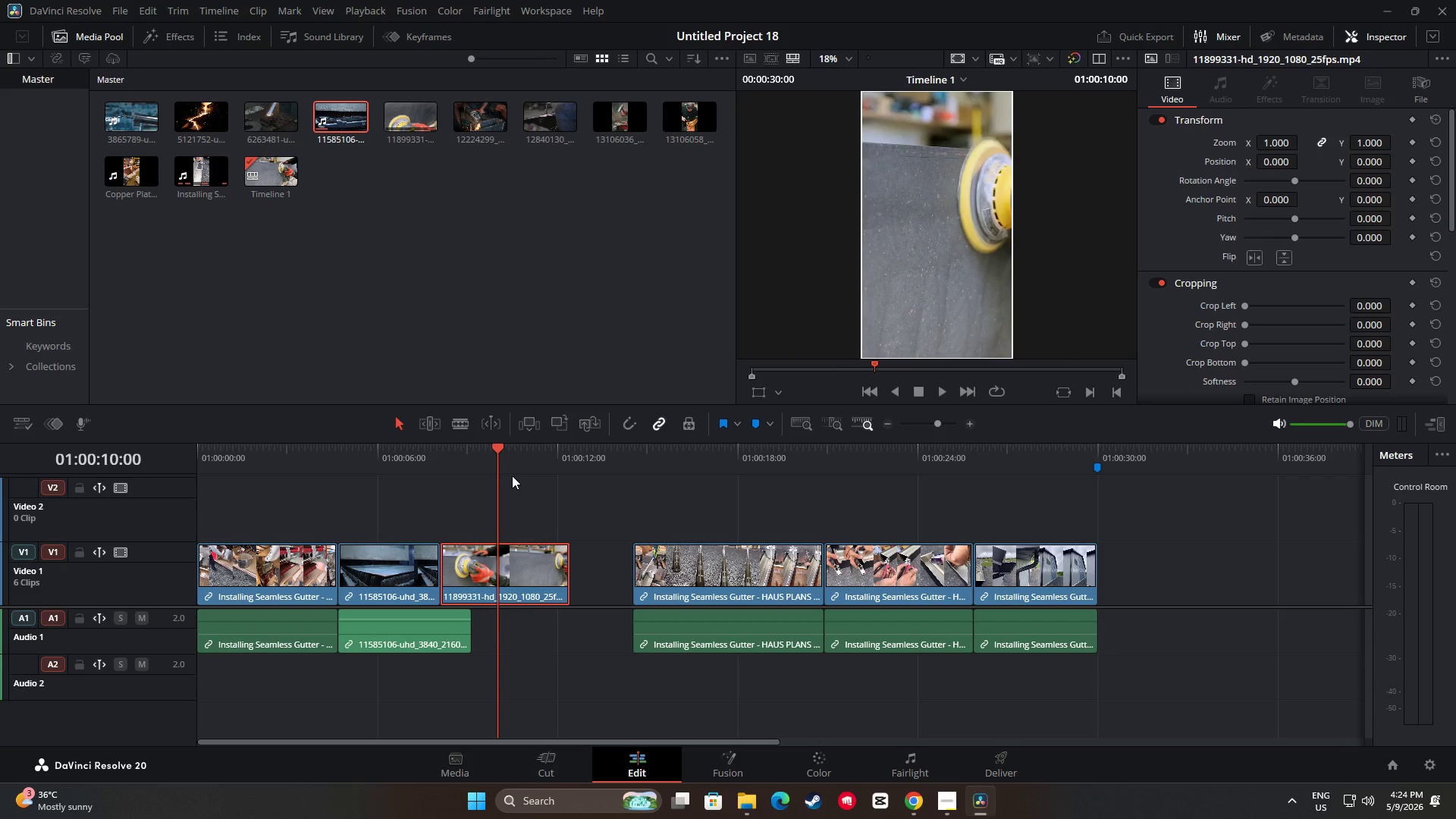 
left_click_drag(start_coordinate=[497, 449], to_coordinate=[528, 456])
 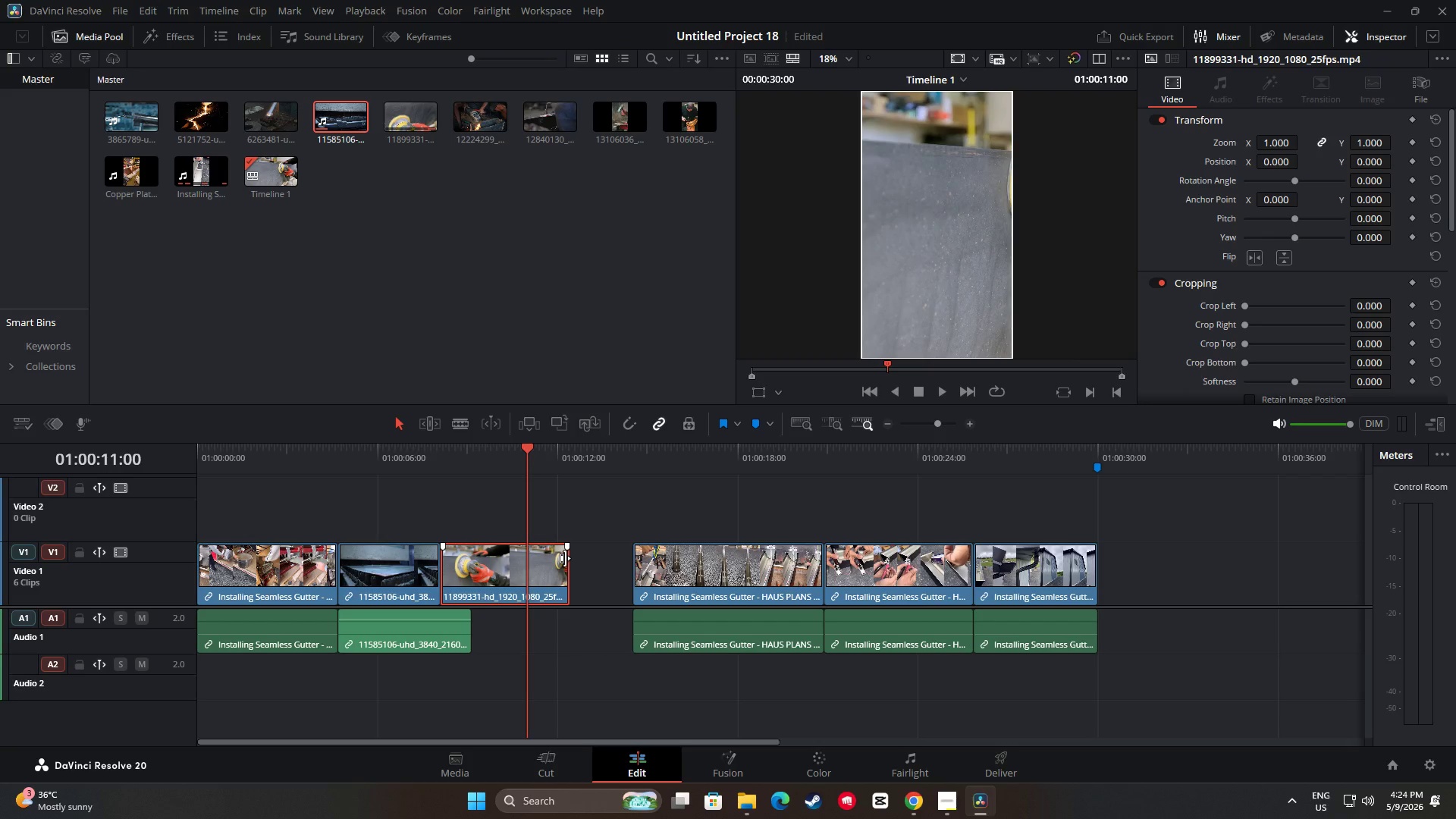 
left_click_drag(start_coordinate=[565, 558], to_coordinate=[524, 557])
 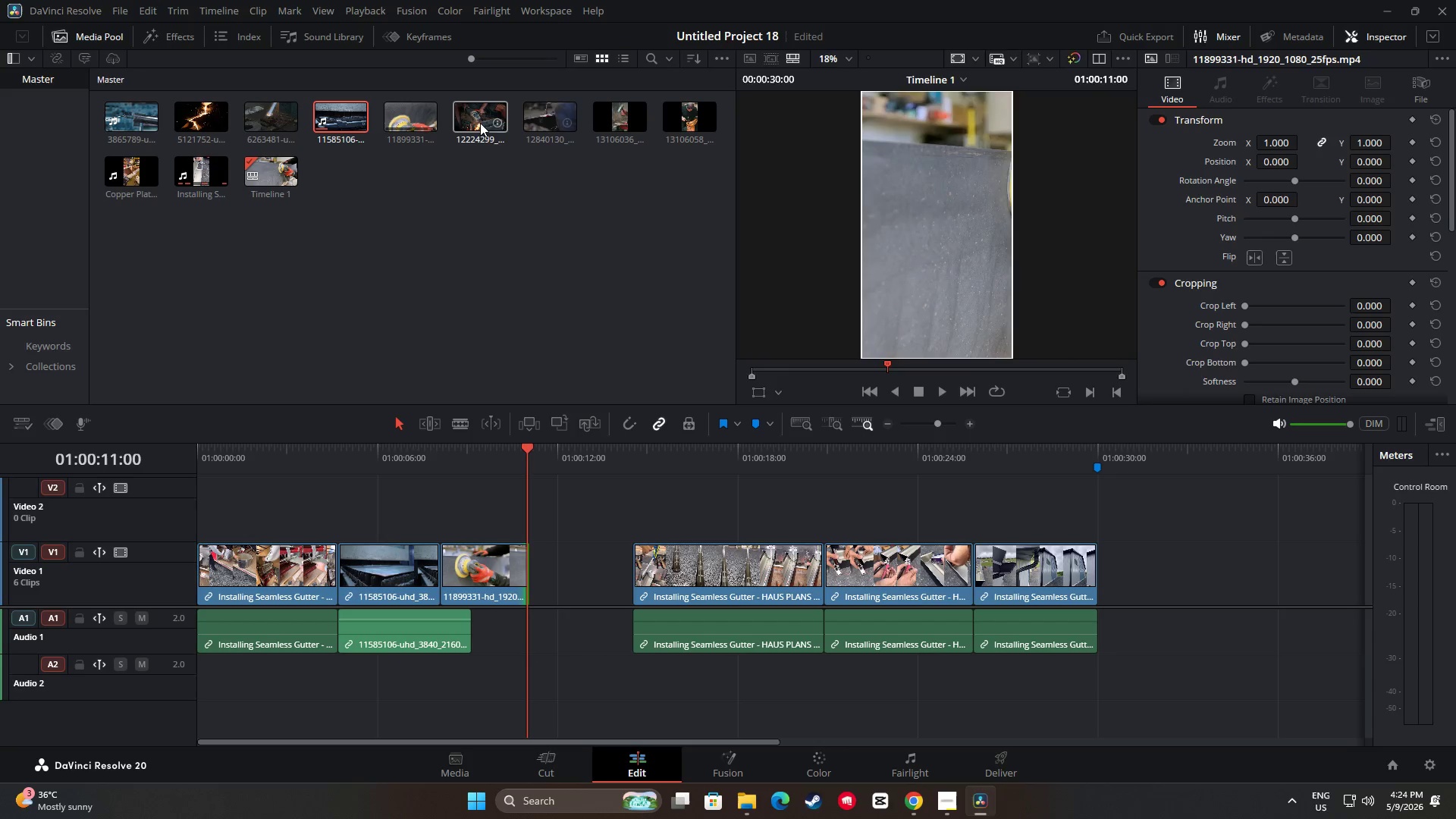 
left_click_drag(start_coordinate=[481, 123], to_coordinate=[552, 492])
 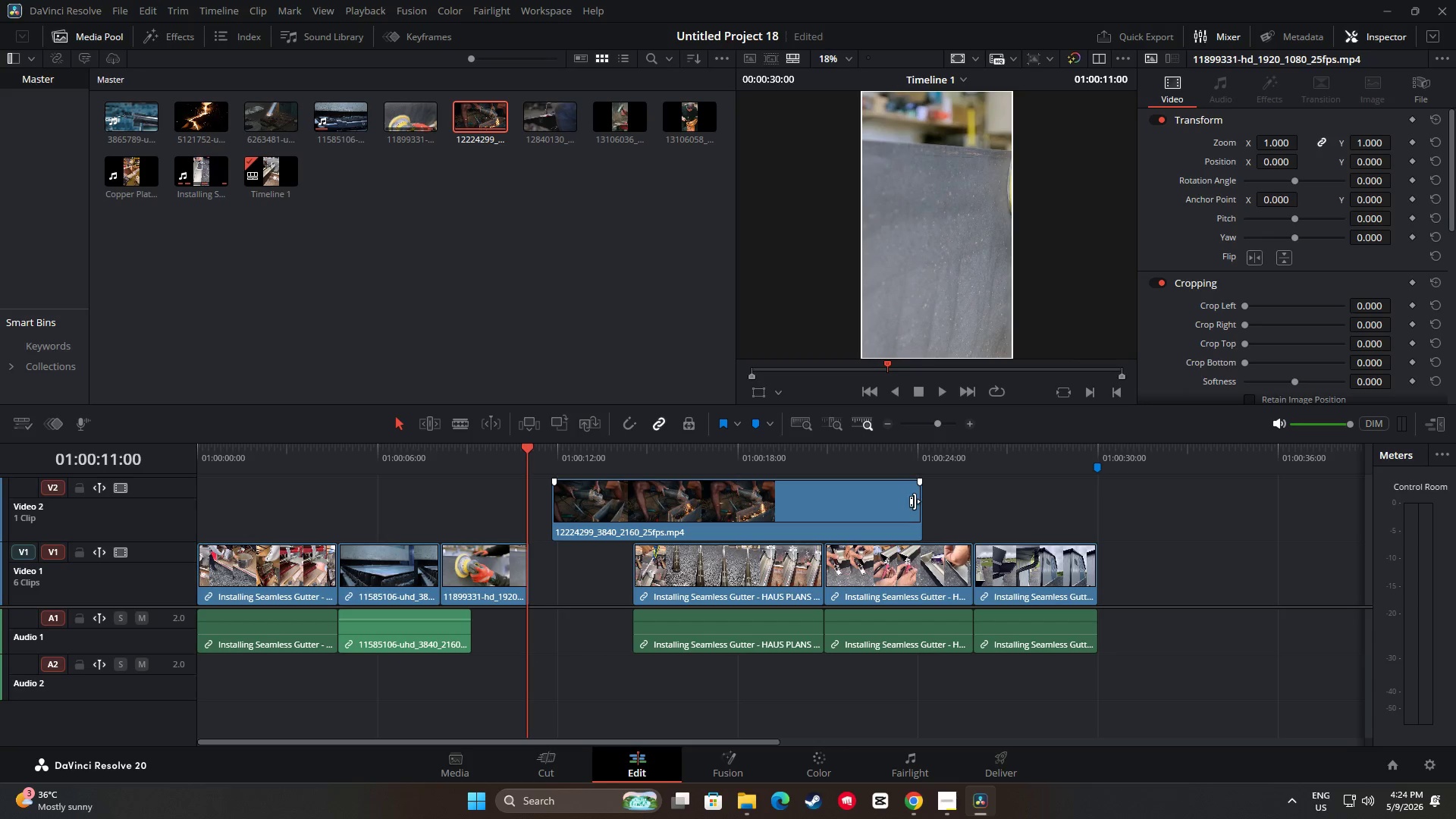 
left_click_drag(start_coordinate=[915, 501], to_coordinate=[639, 489])
 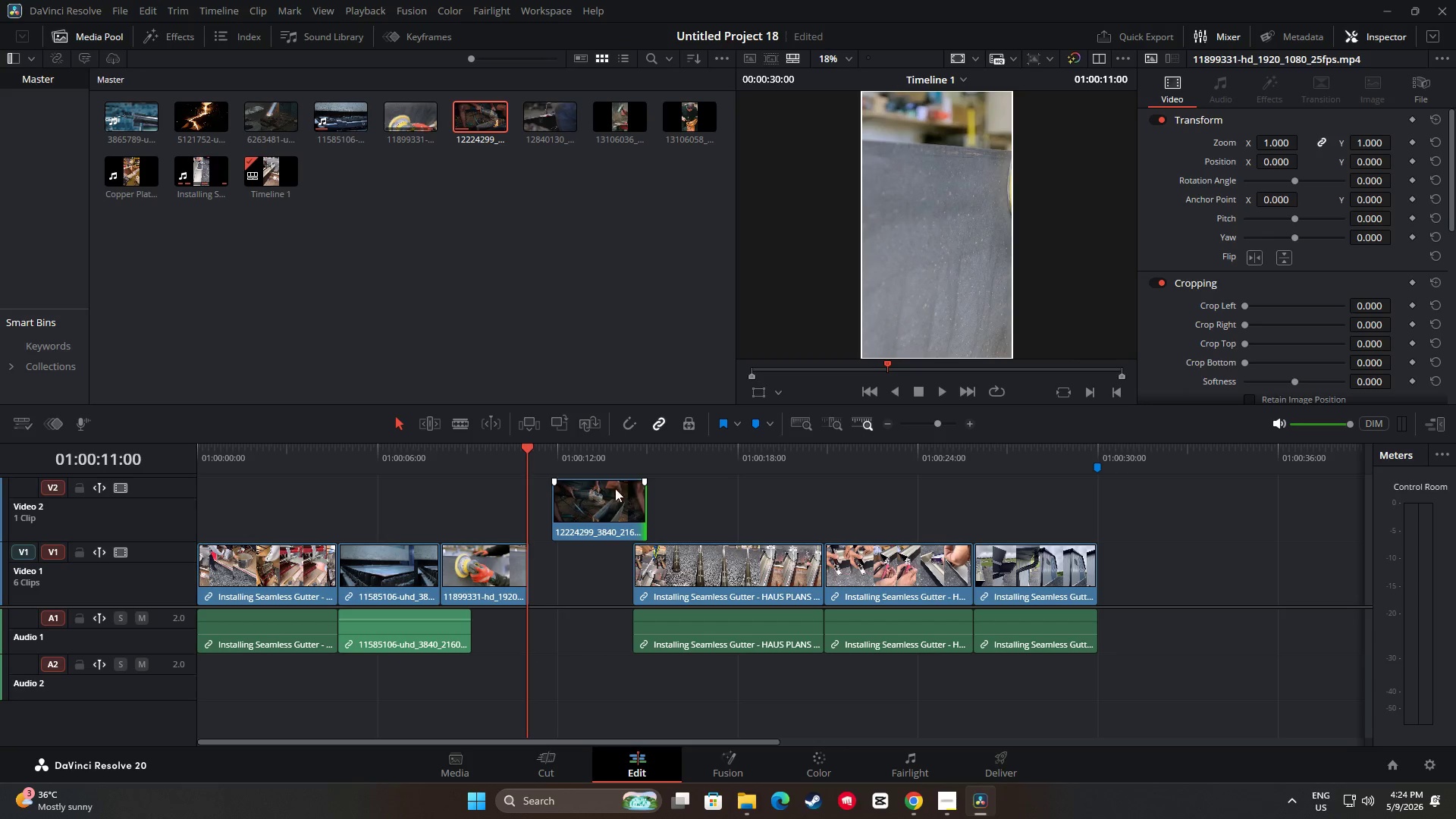 
left_click_drag(start_coordinate=[614, 488], to_coordinate=[591, 564])
 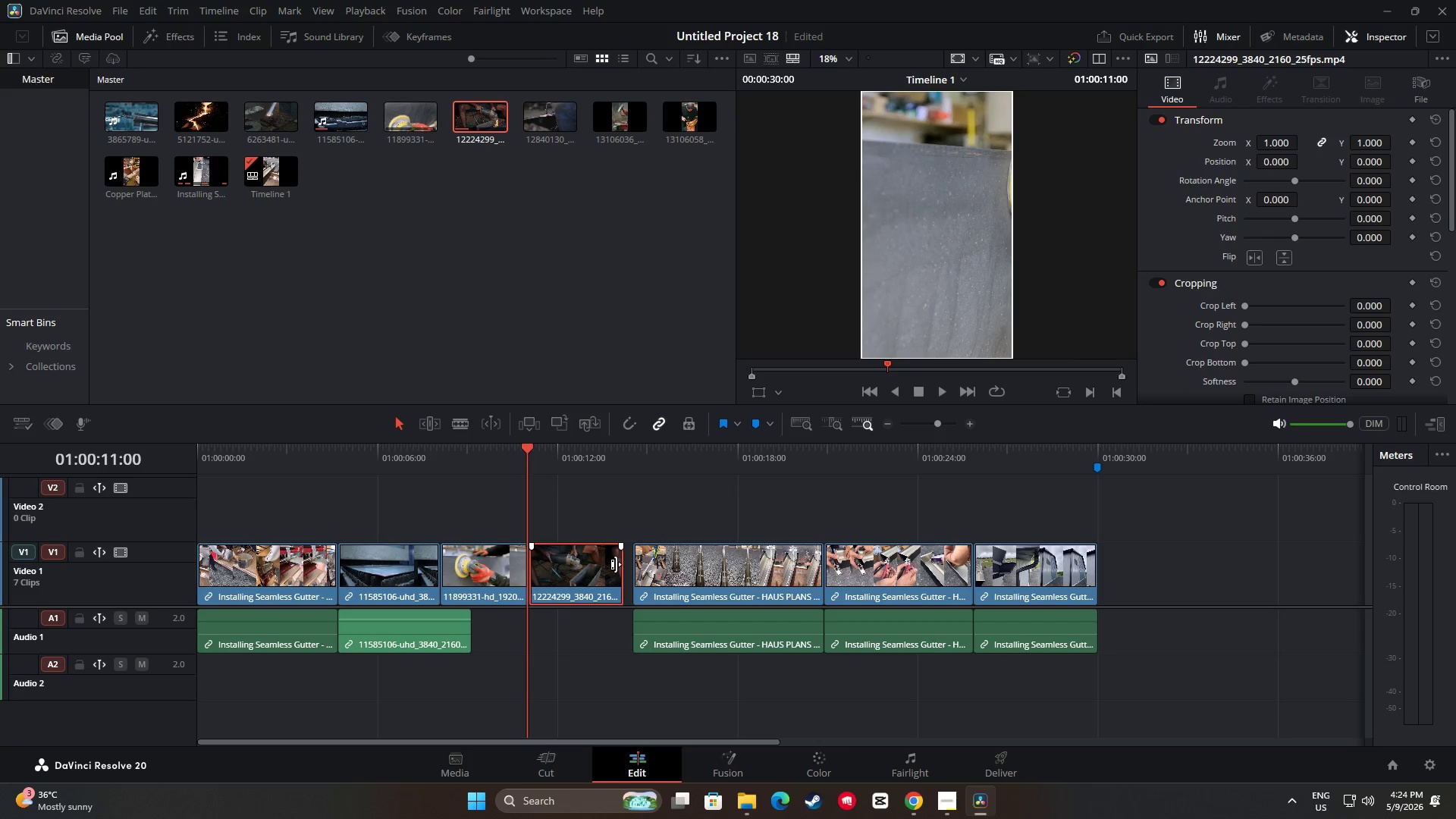 
left_click_drag(start_coordinate=[616, 564], to_coordinate=[626, 566])
 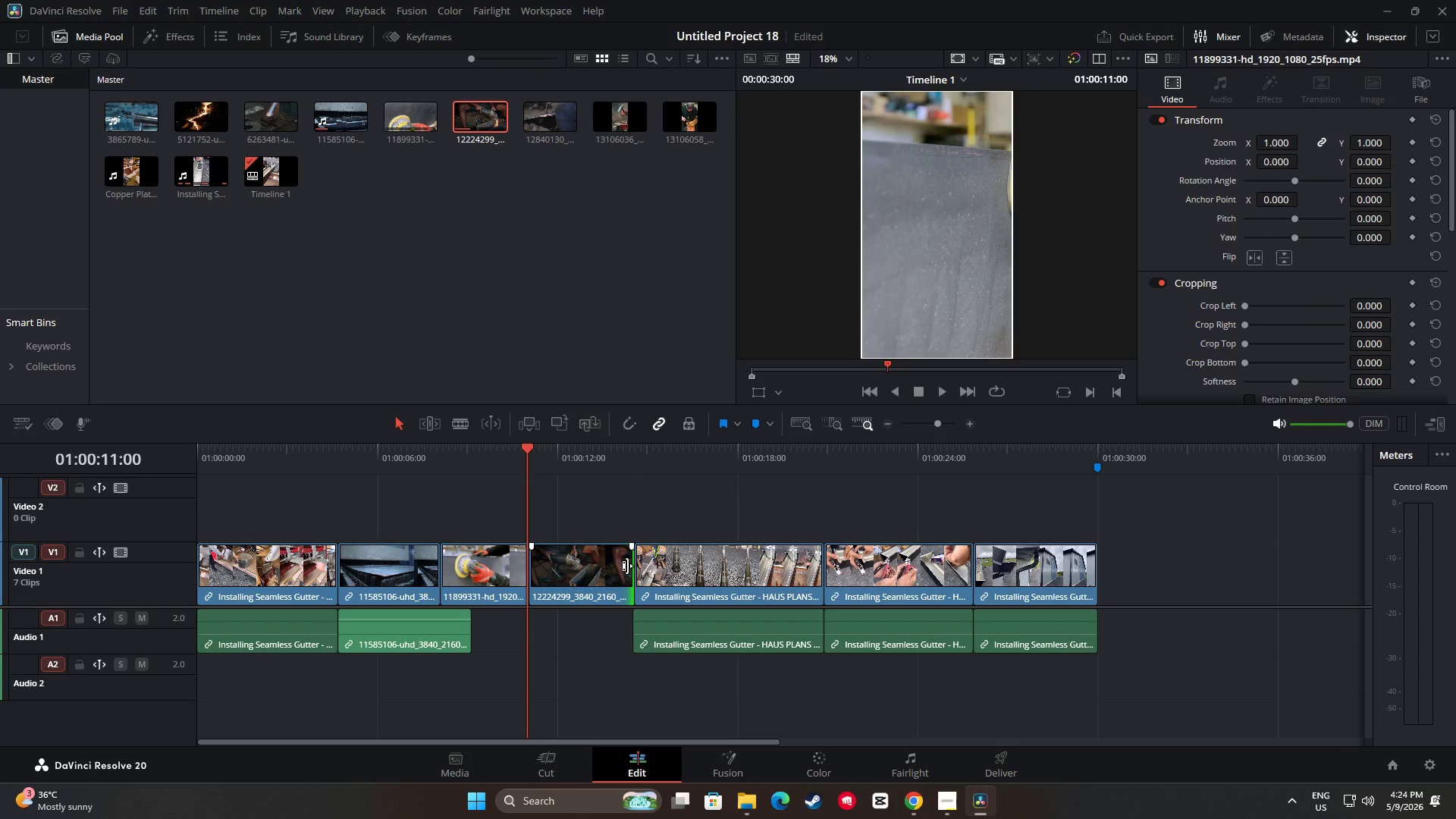 
key(Space)
 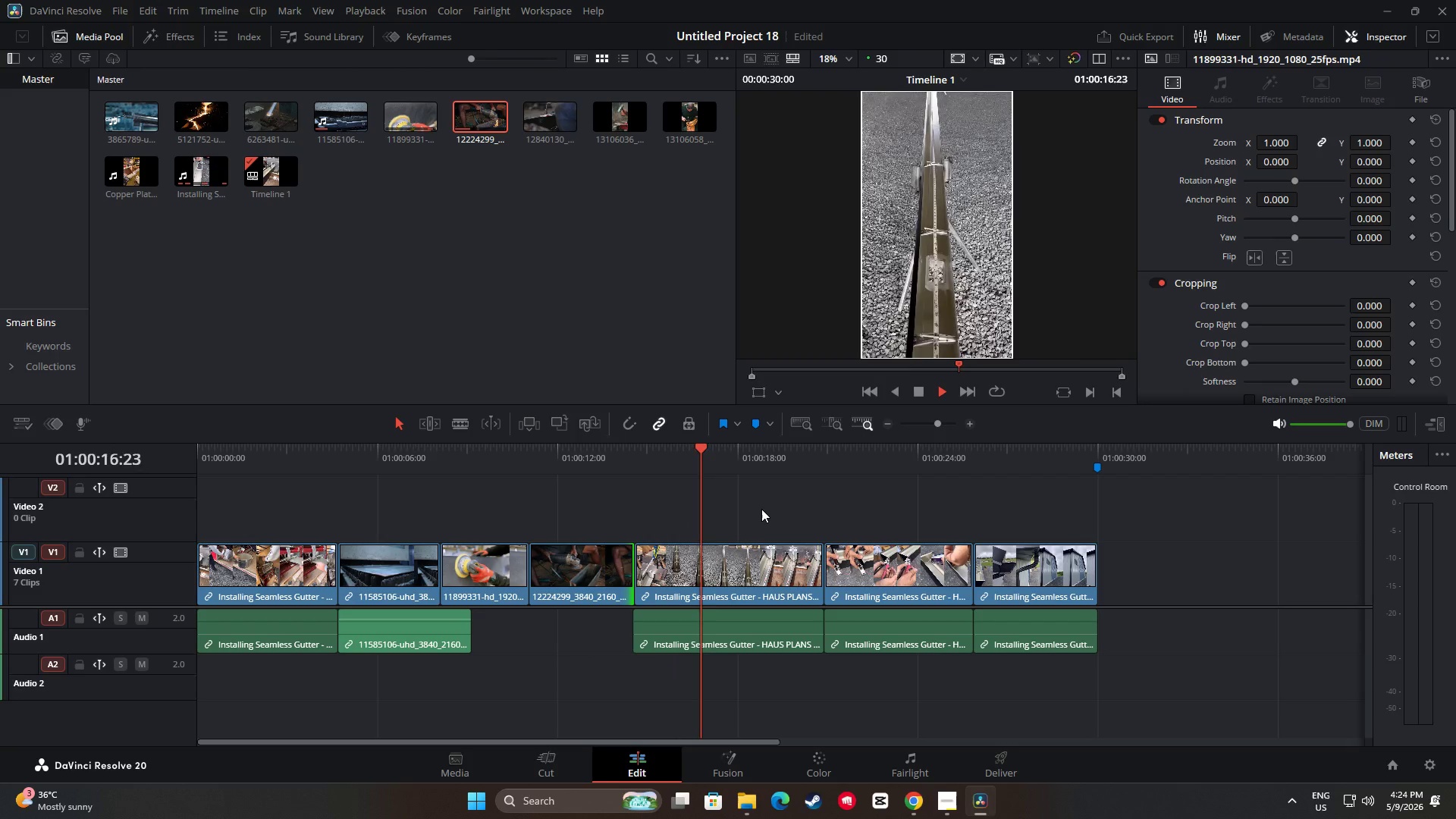 
wait(7.97)
 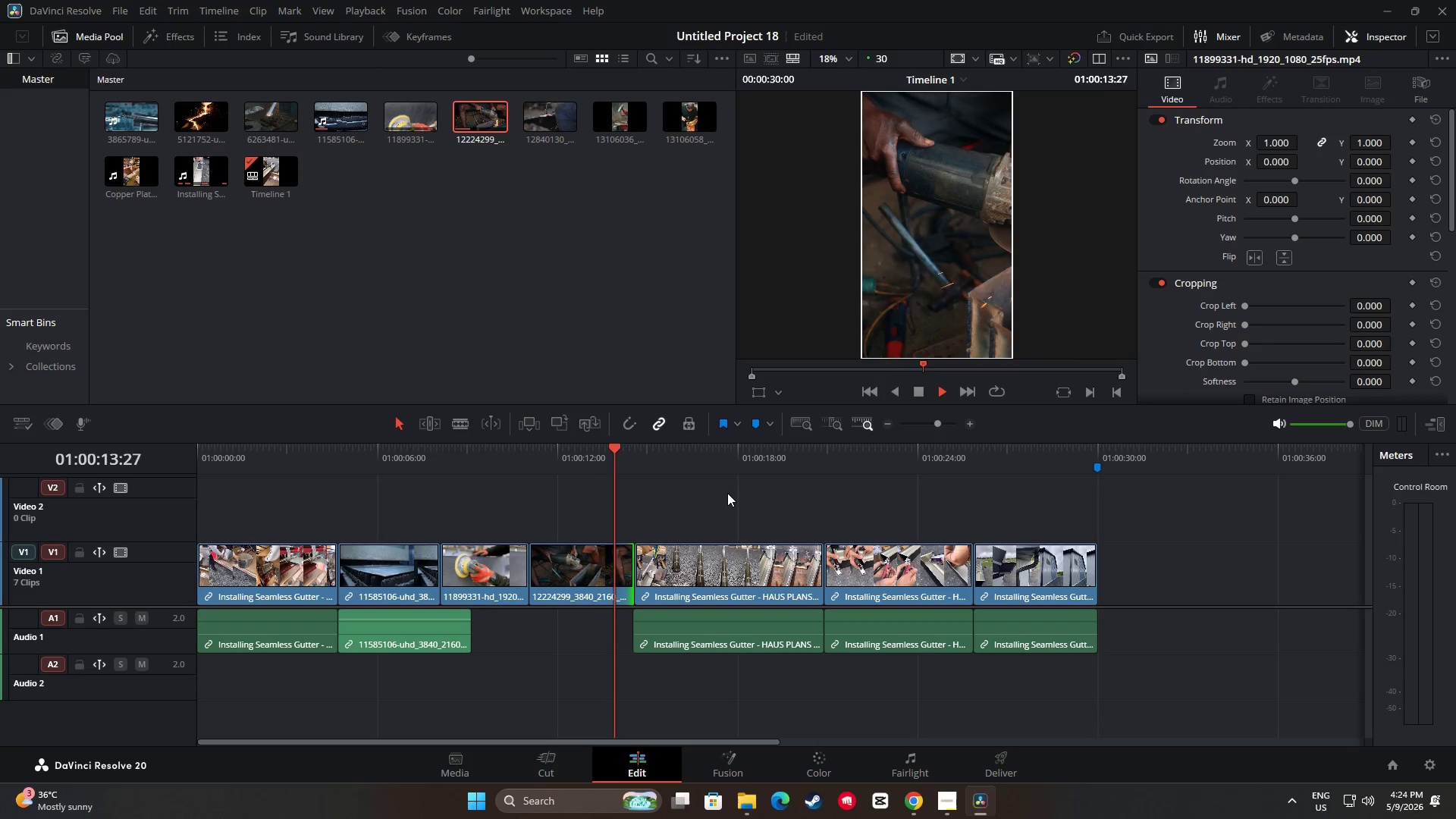 
key(Space)
 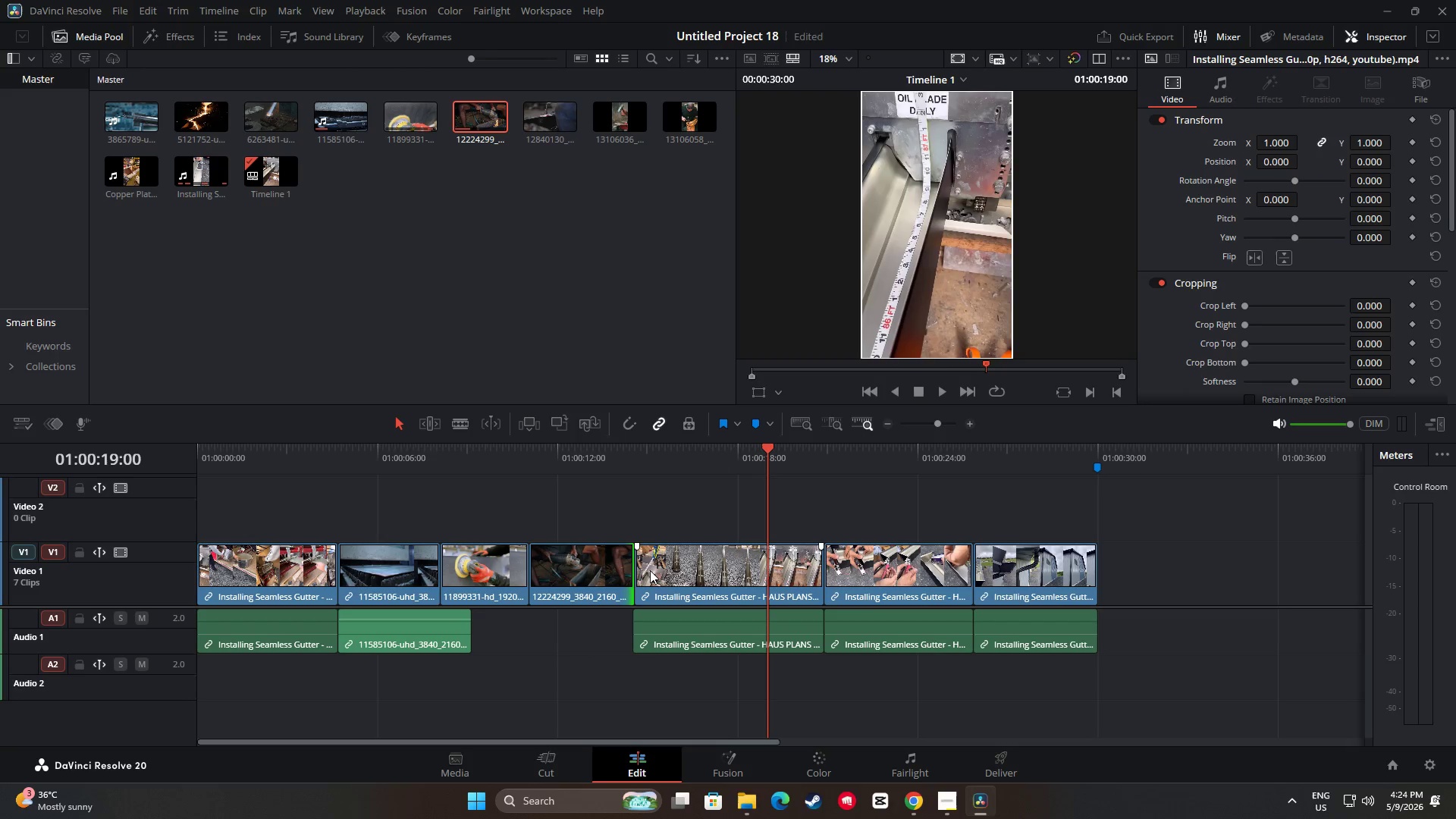 
left_click_drag(start_coordinate=[643, 569], to_coordinate=[670, 569])
 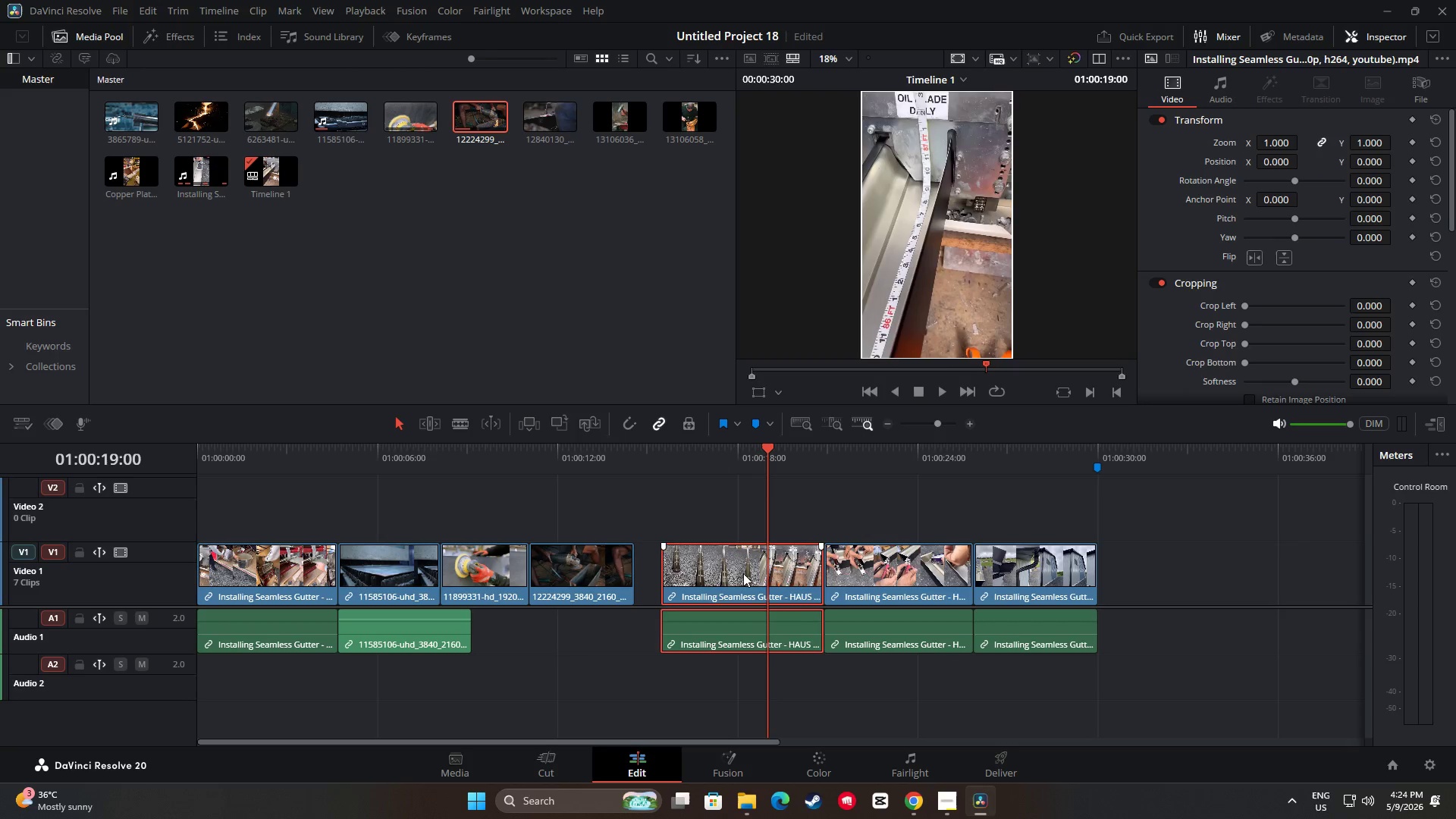 
left_click_drag(start_coordinate=[744, 573], to_coordinate=[717, 573])
 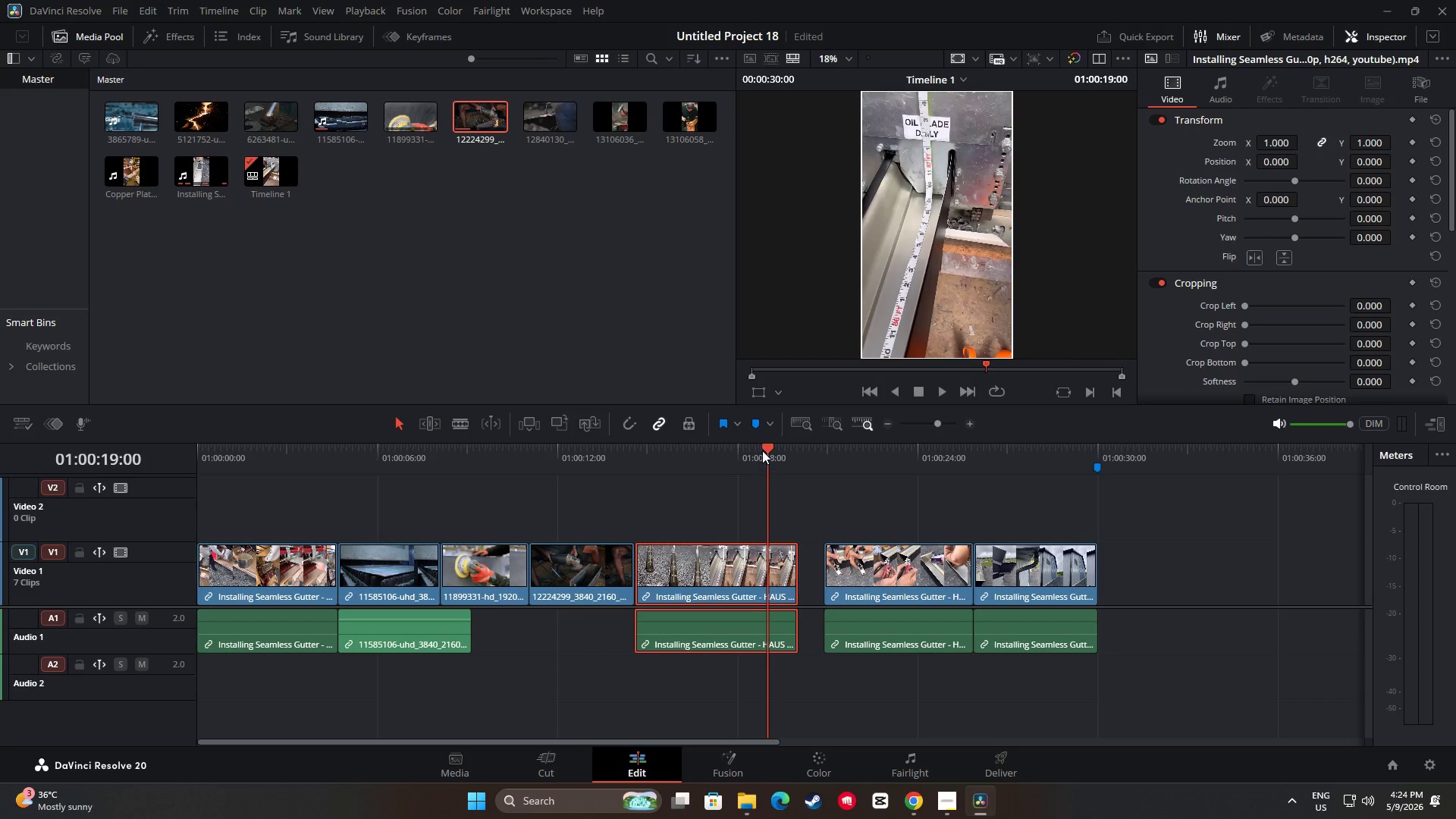 
left_click_drag(start_coordinate=[762, 450], to_coordinate=[627, 463])
 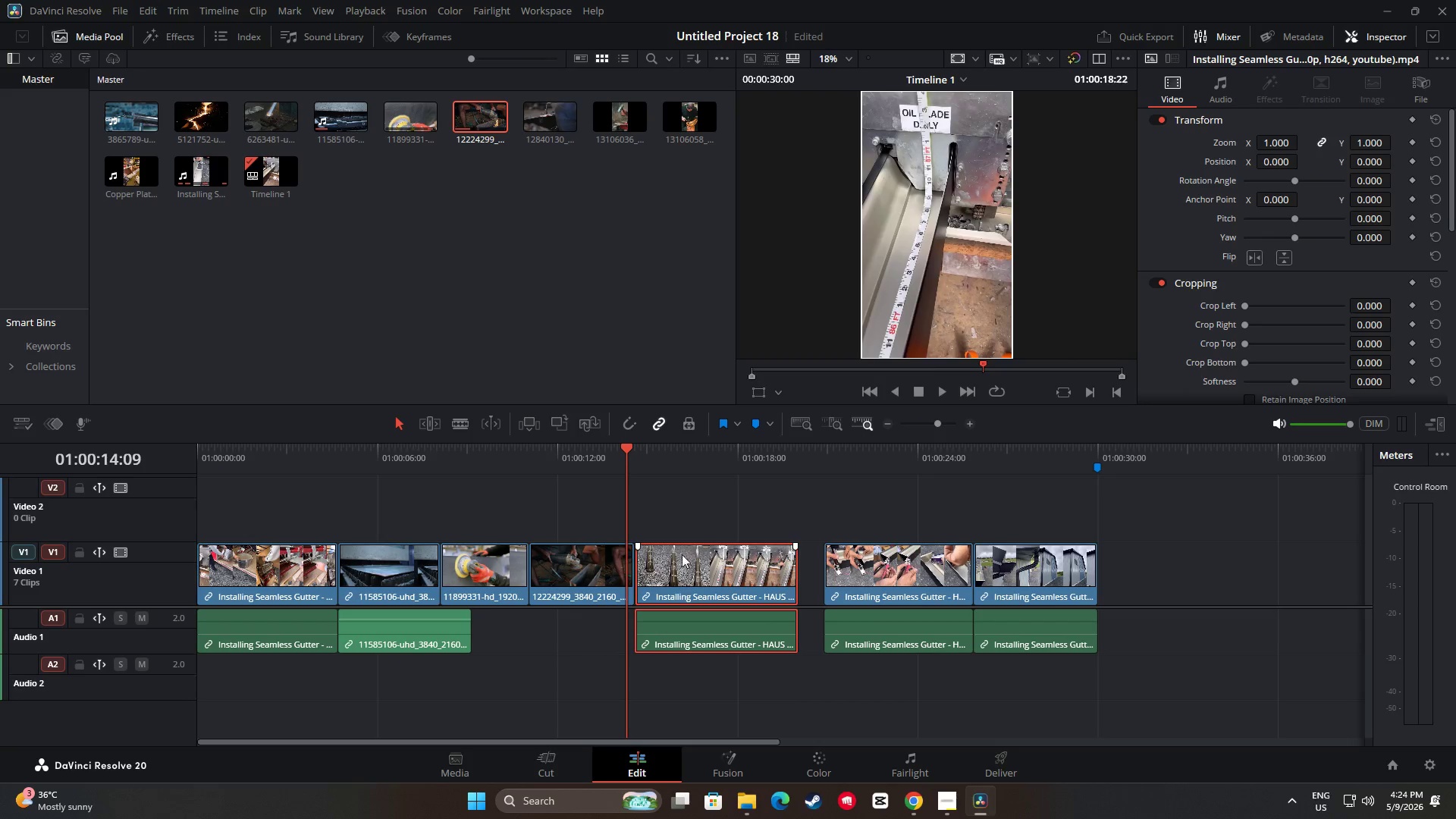 
left_click_drag(start_coordinate=[625, 450], to_coordinate=[634, 452])
 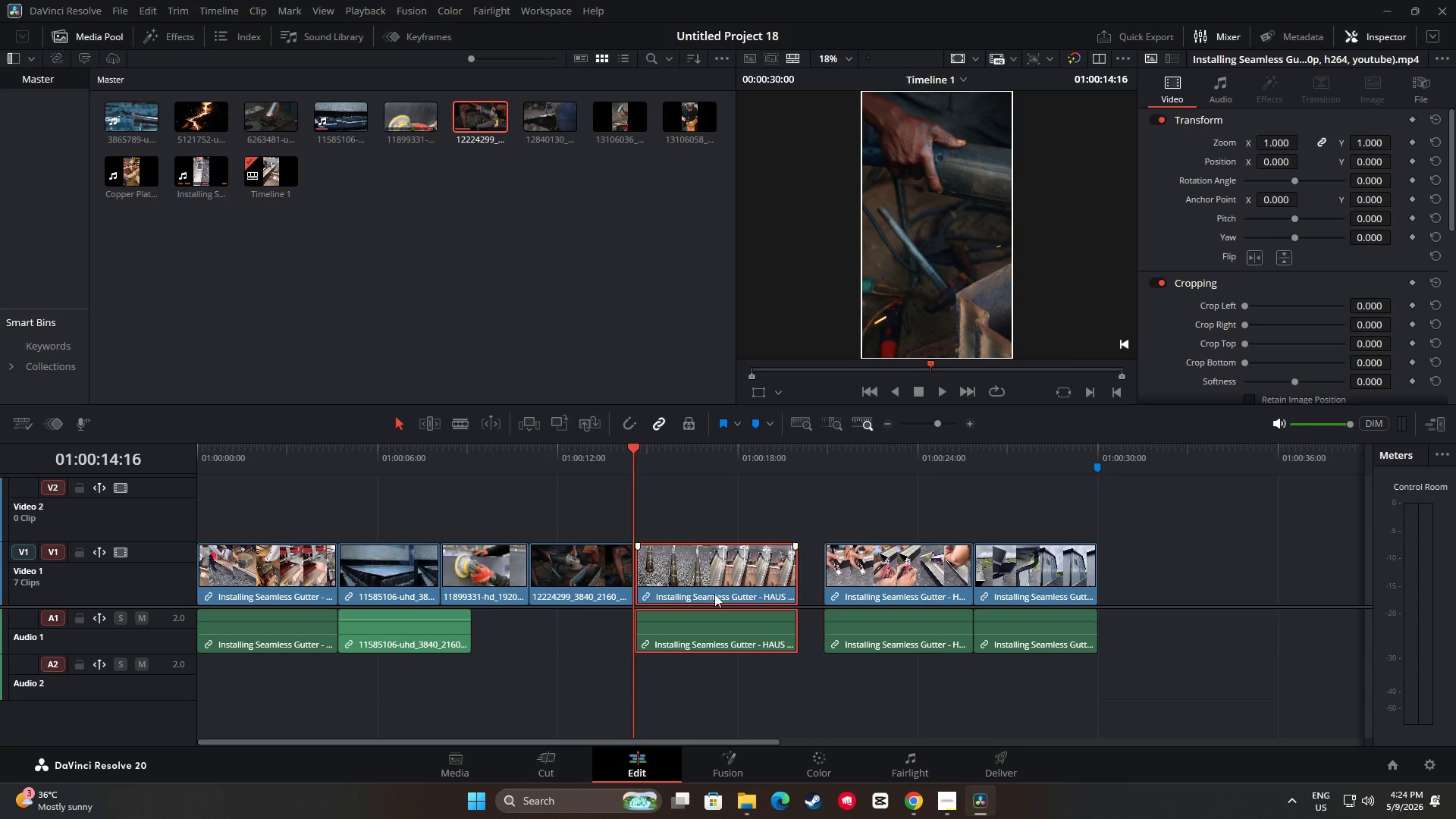 
left_click_drag(start_coordinate=[717, 597], to_coordinate=[726, 591])
 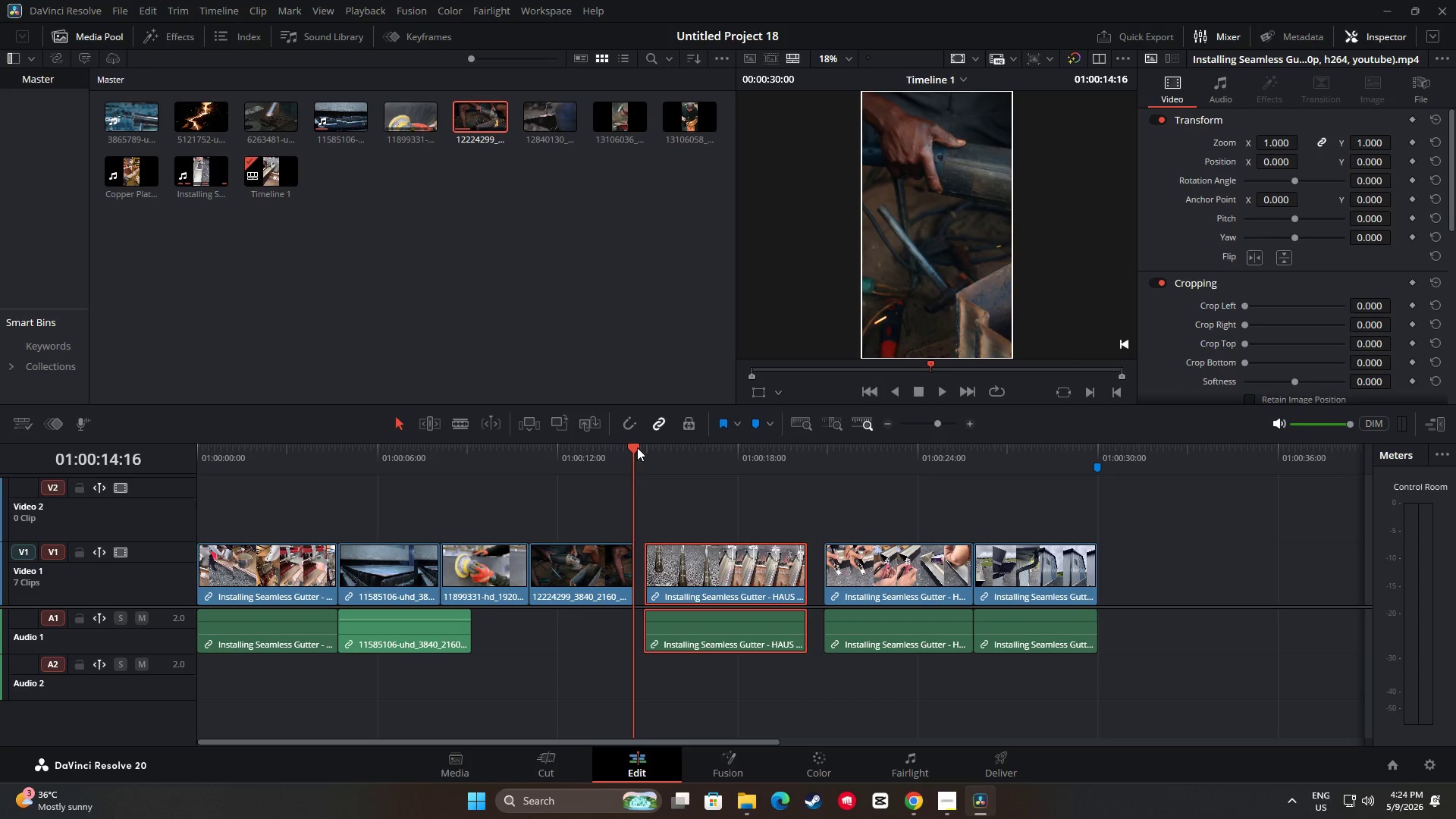 
left_click_drag(start_coordinate=[636, 447], to_coordinate=[648, 449])
 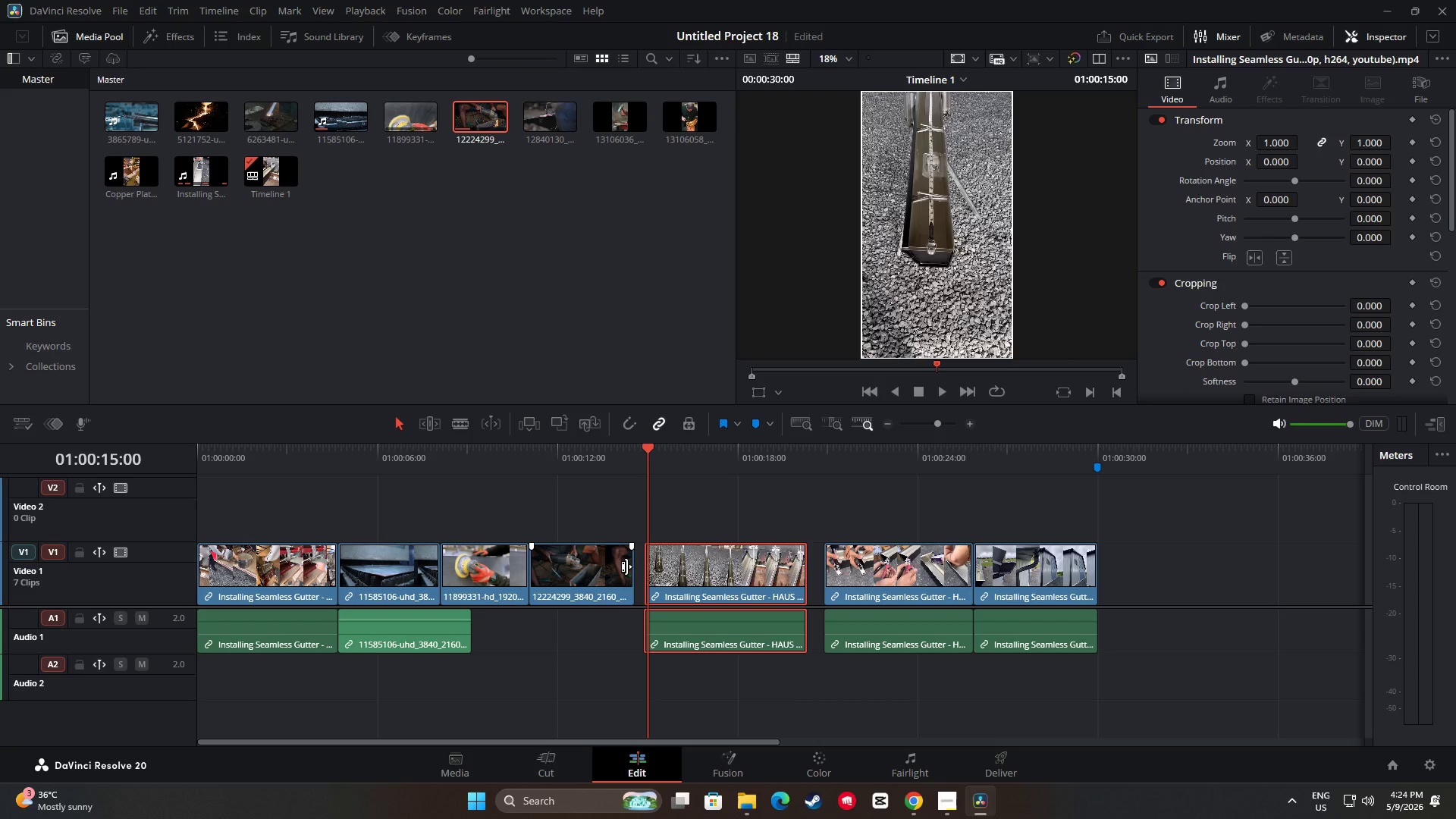 
left_click_drag(start_coordinate=[627, 566], to_coordinate=[642, 566])
 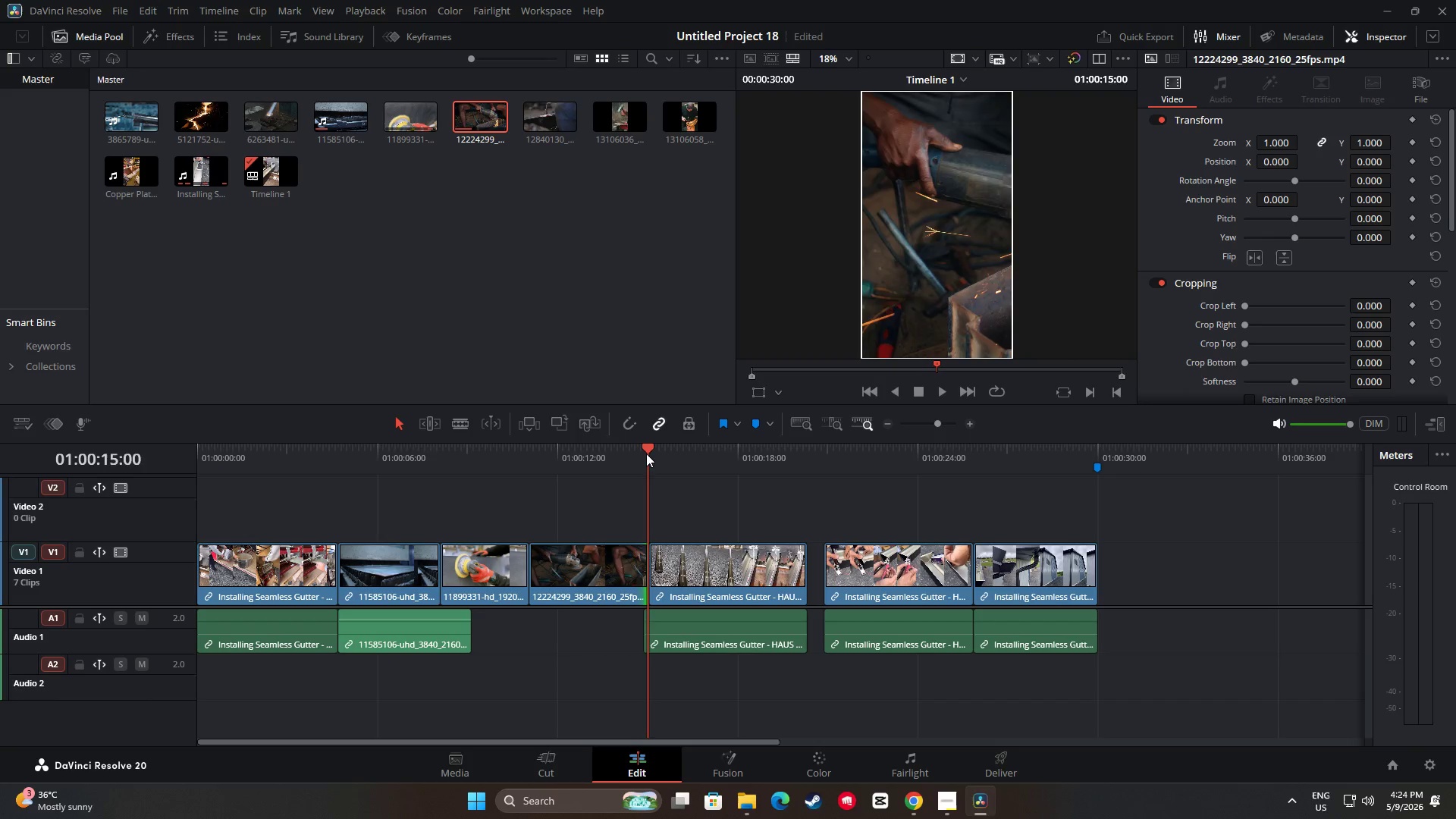 
left_click_drag(start_coordinate=[646, 453], to_coordinate=[637, 453])
 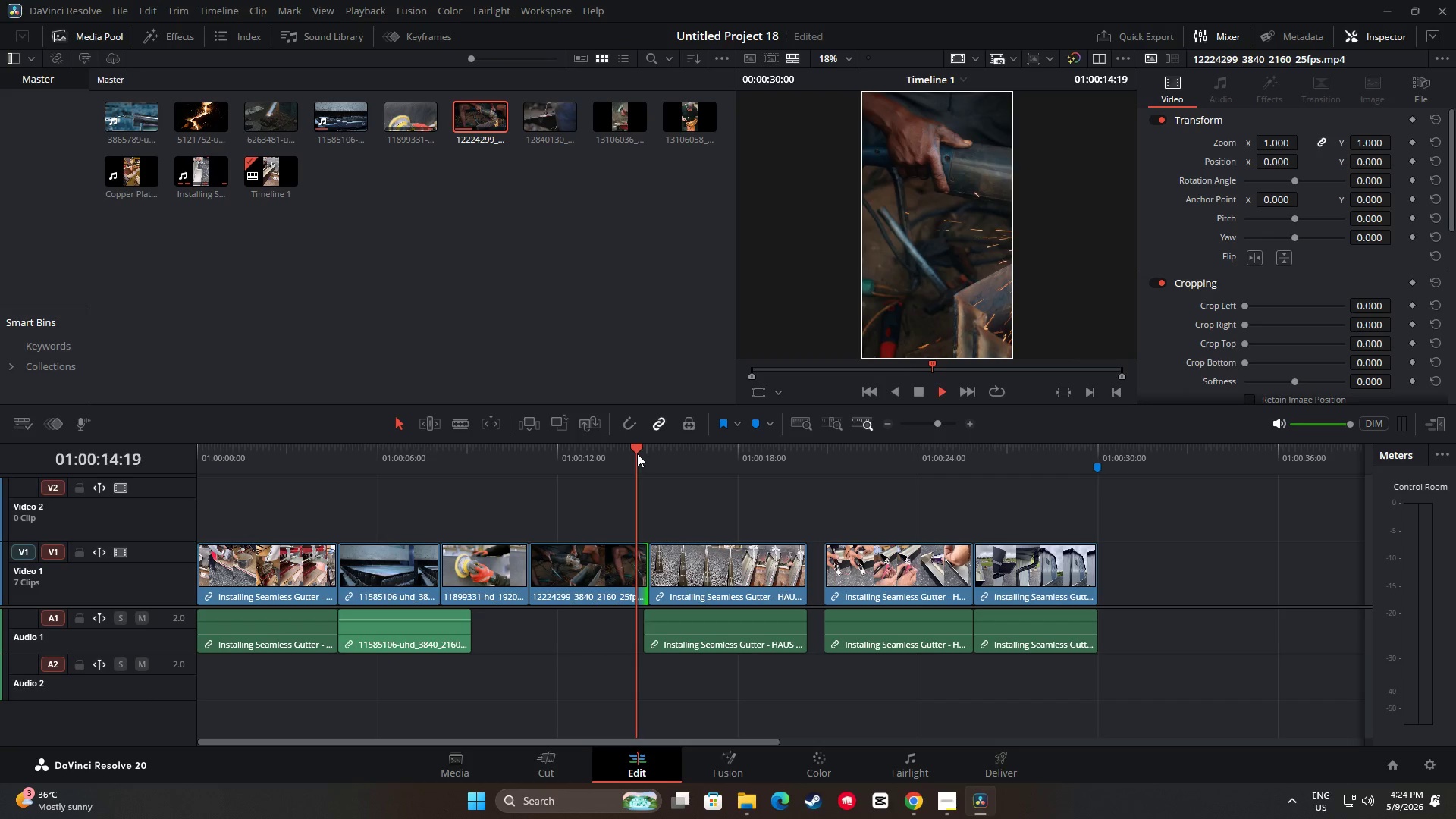 
key(Space)
 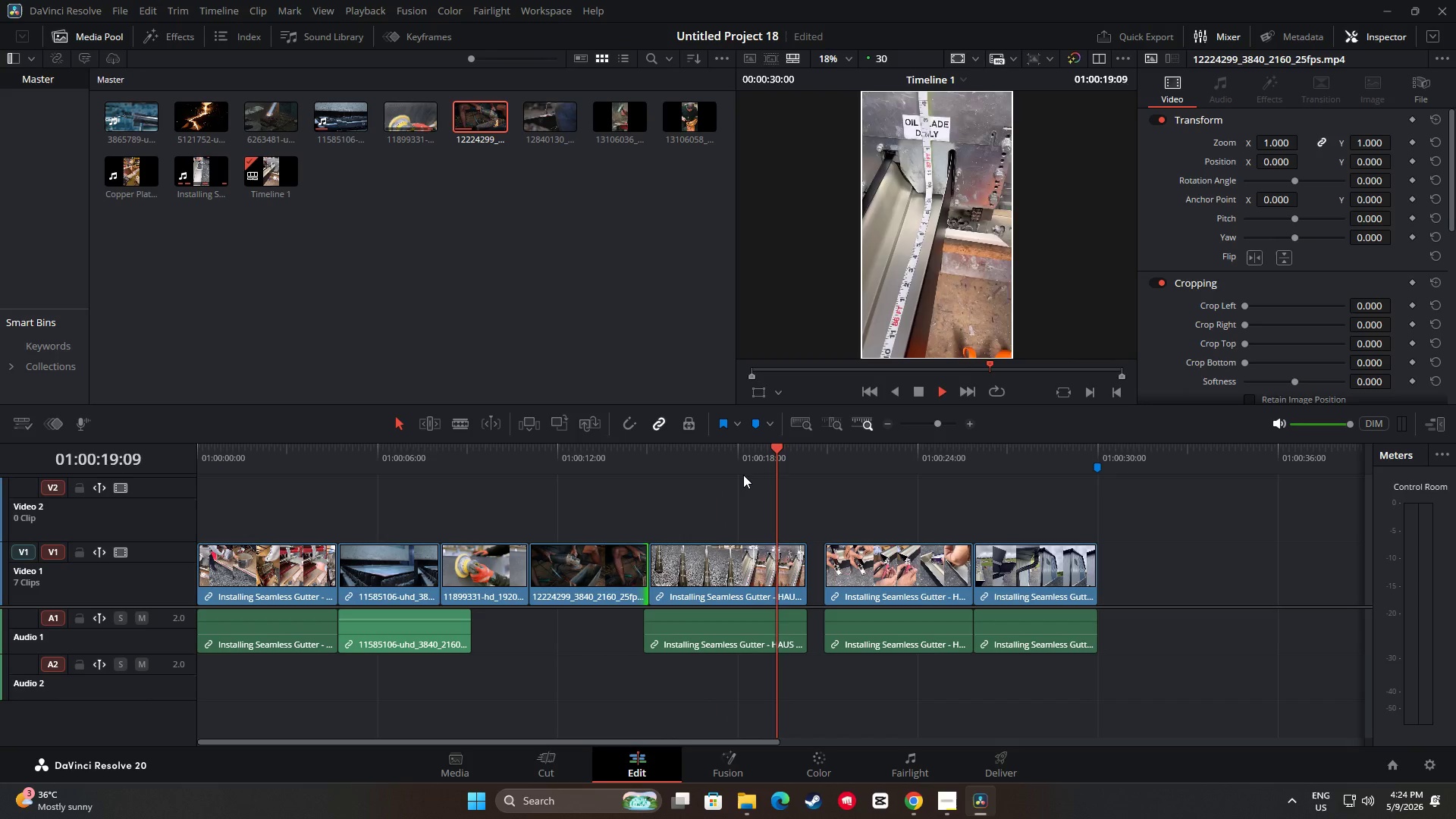 
wait(6.34)
 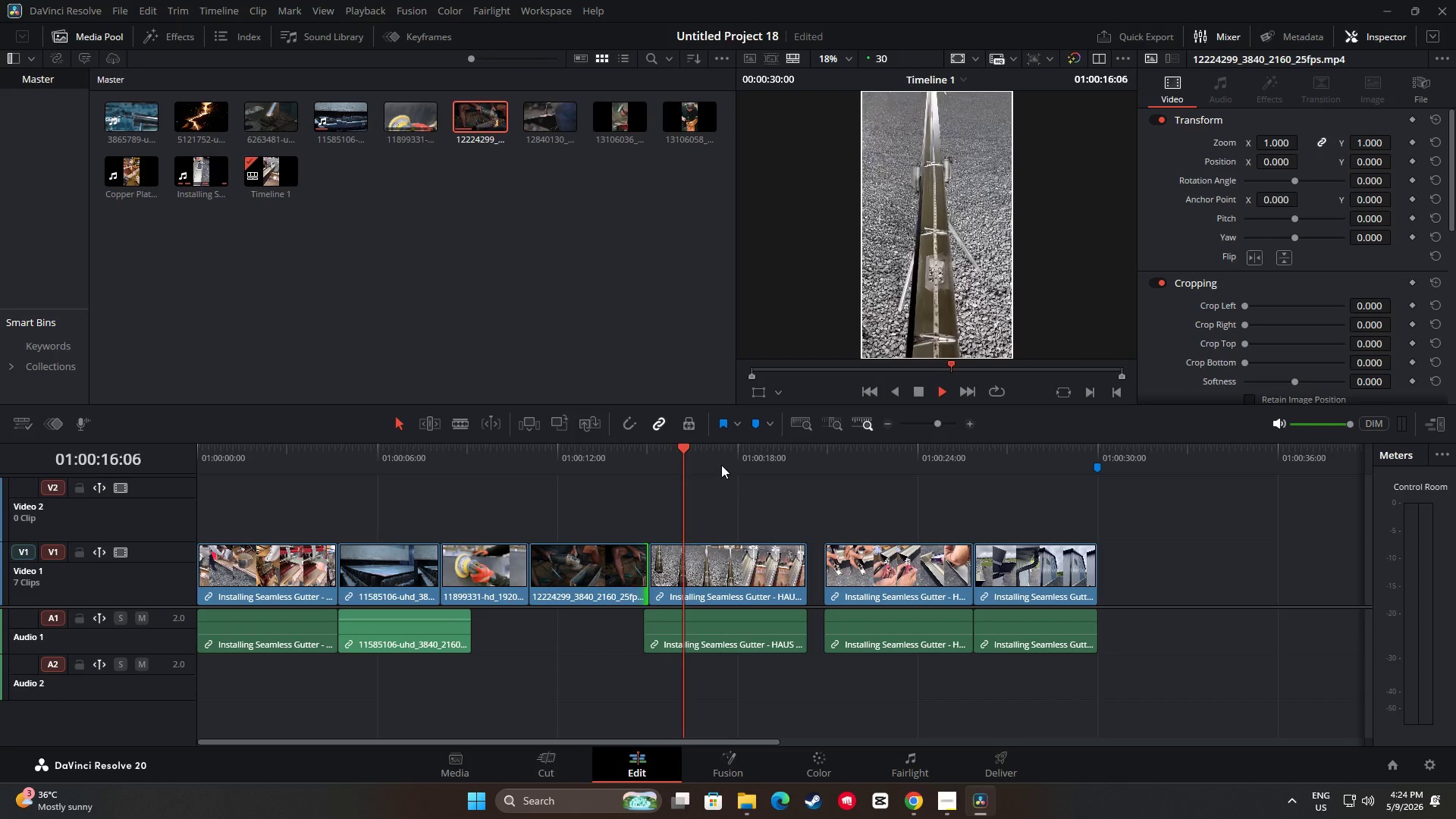 
key(Space)
 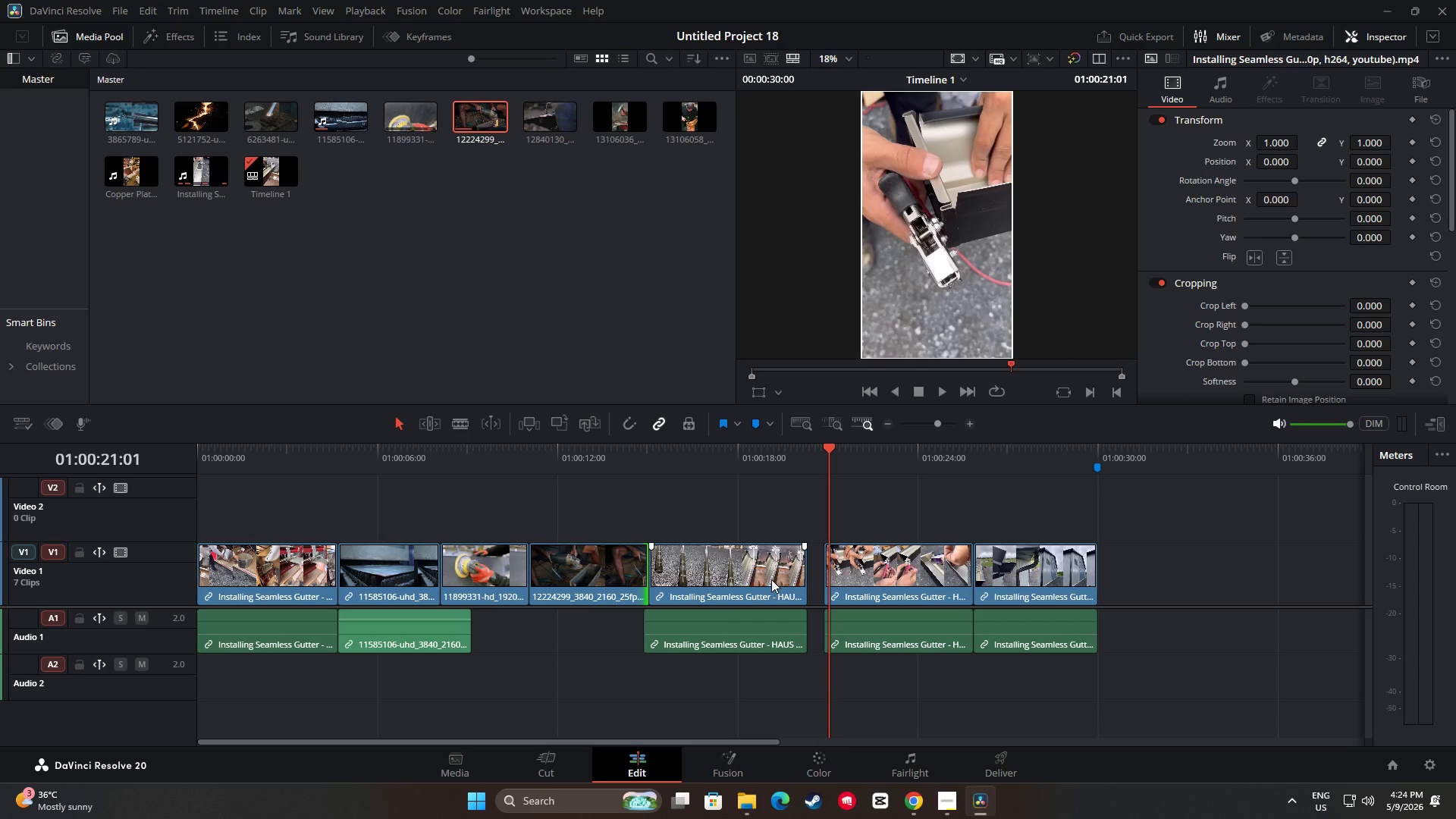 
left_click_drag(start_coordinate=[764, 581], to_coordinate=[783, 579])
 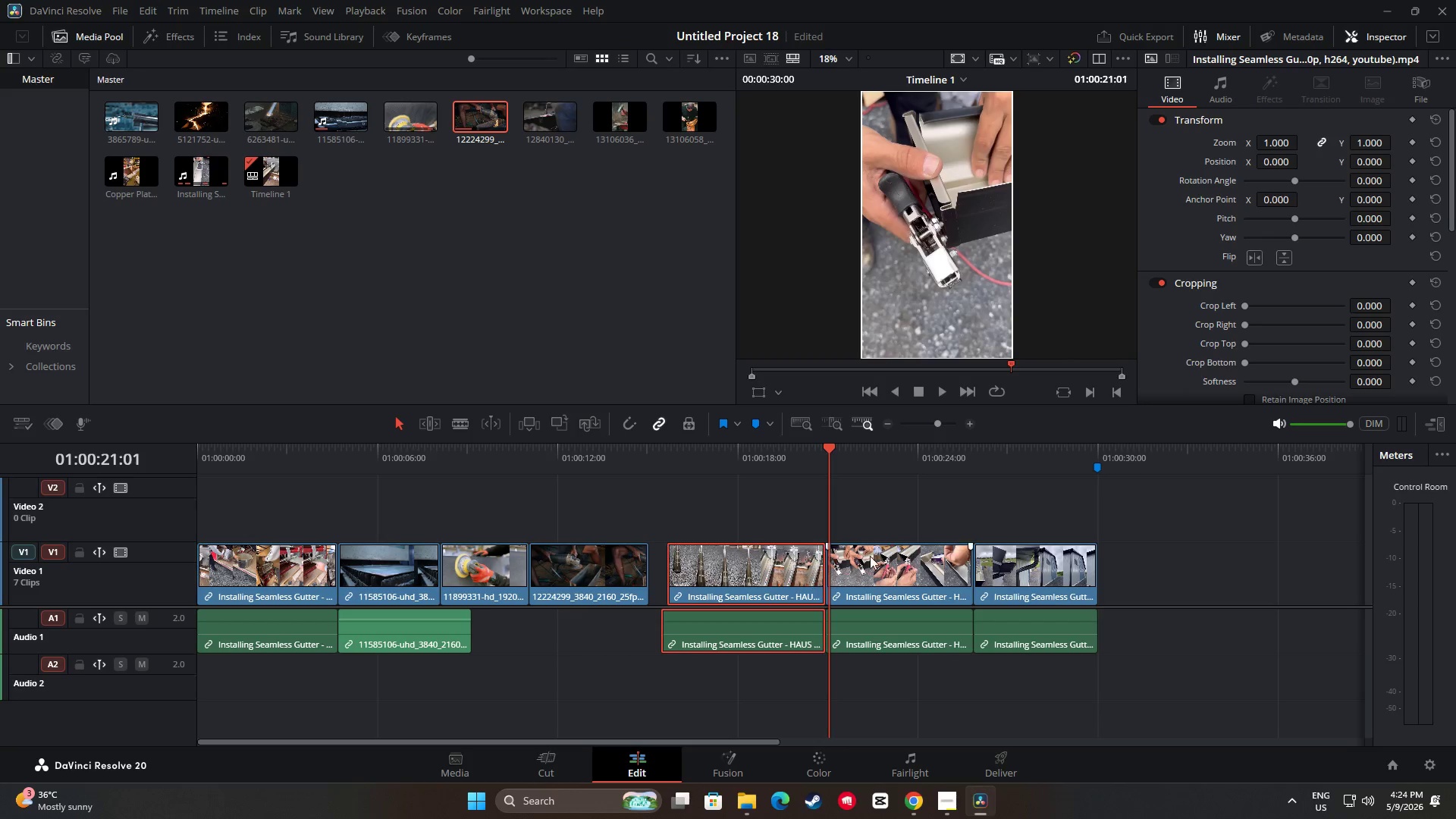 
key(Space)
 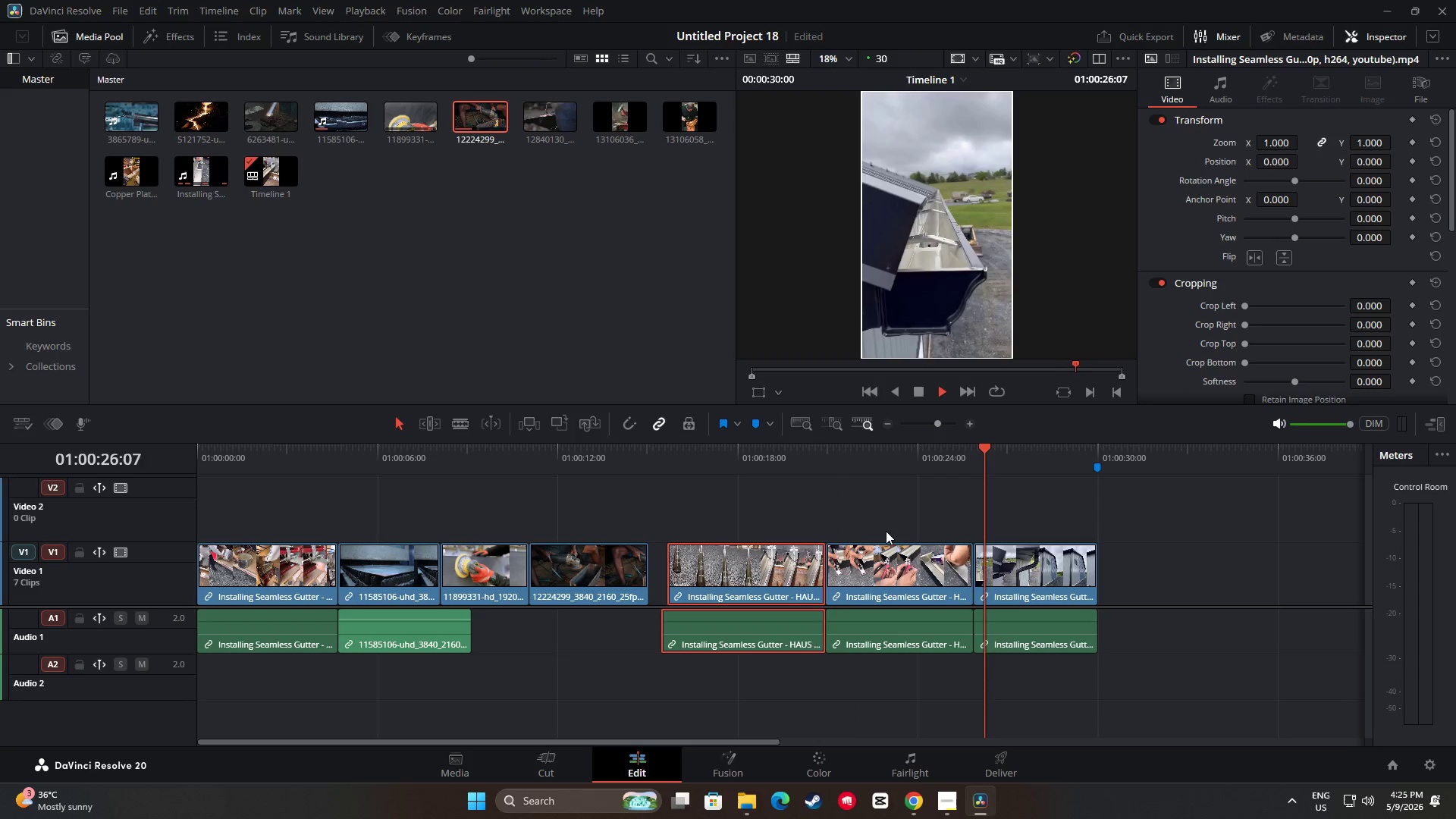 
wait(7.02)
 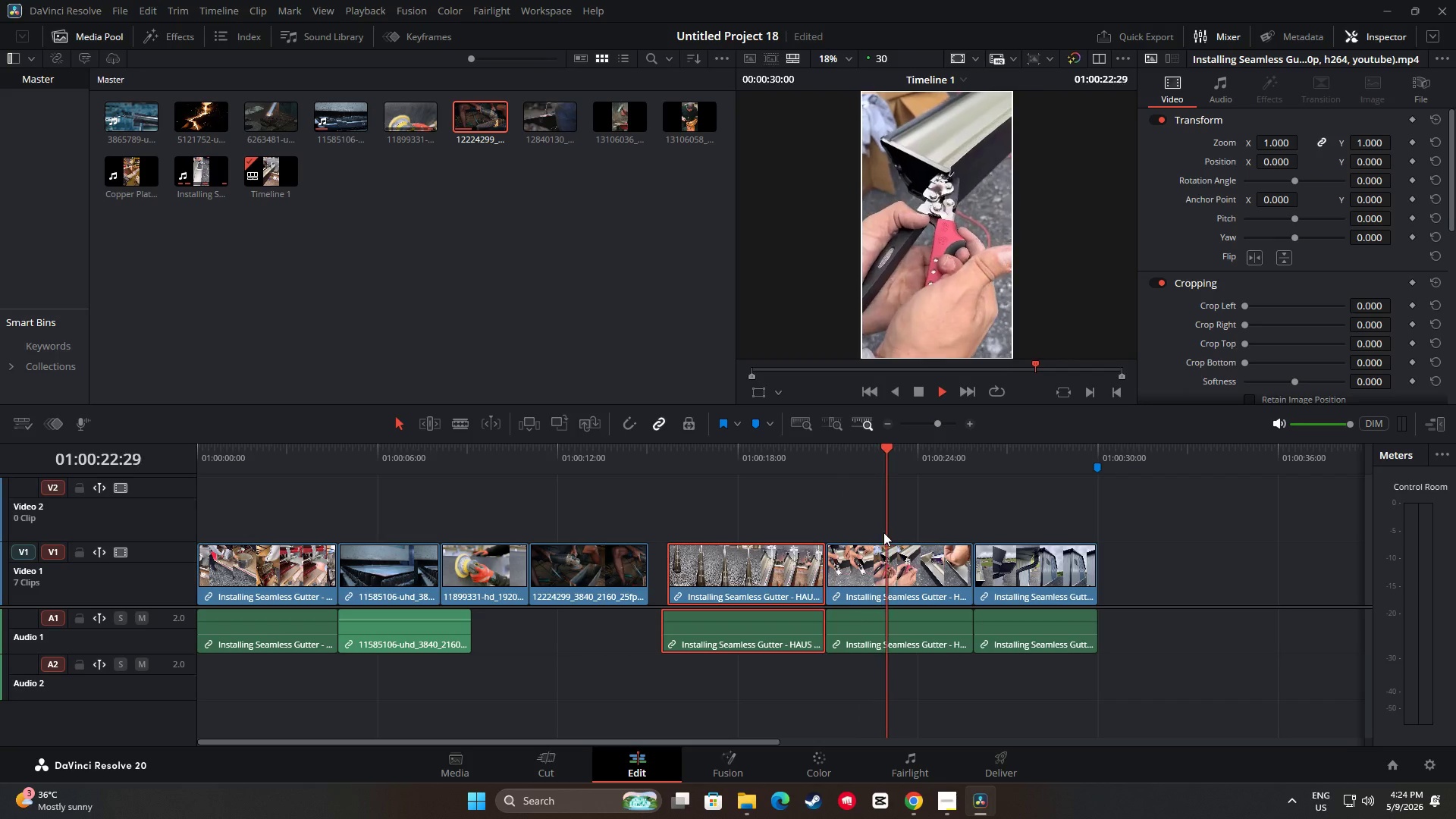 
key(Space)
 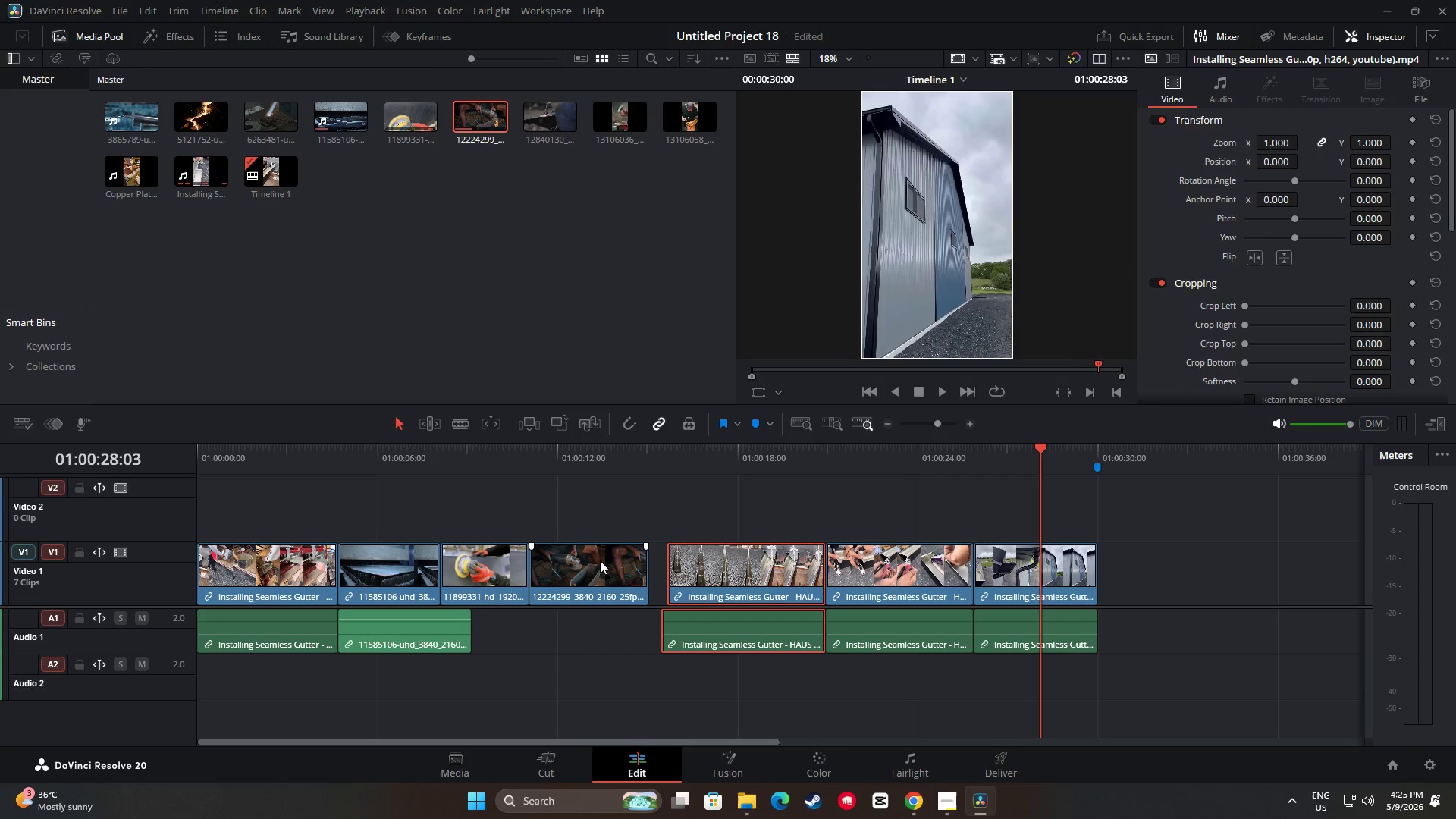 
left_click_drag(start_coordinate=[595, 565], to_coordinate=[614, 566])
 